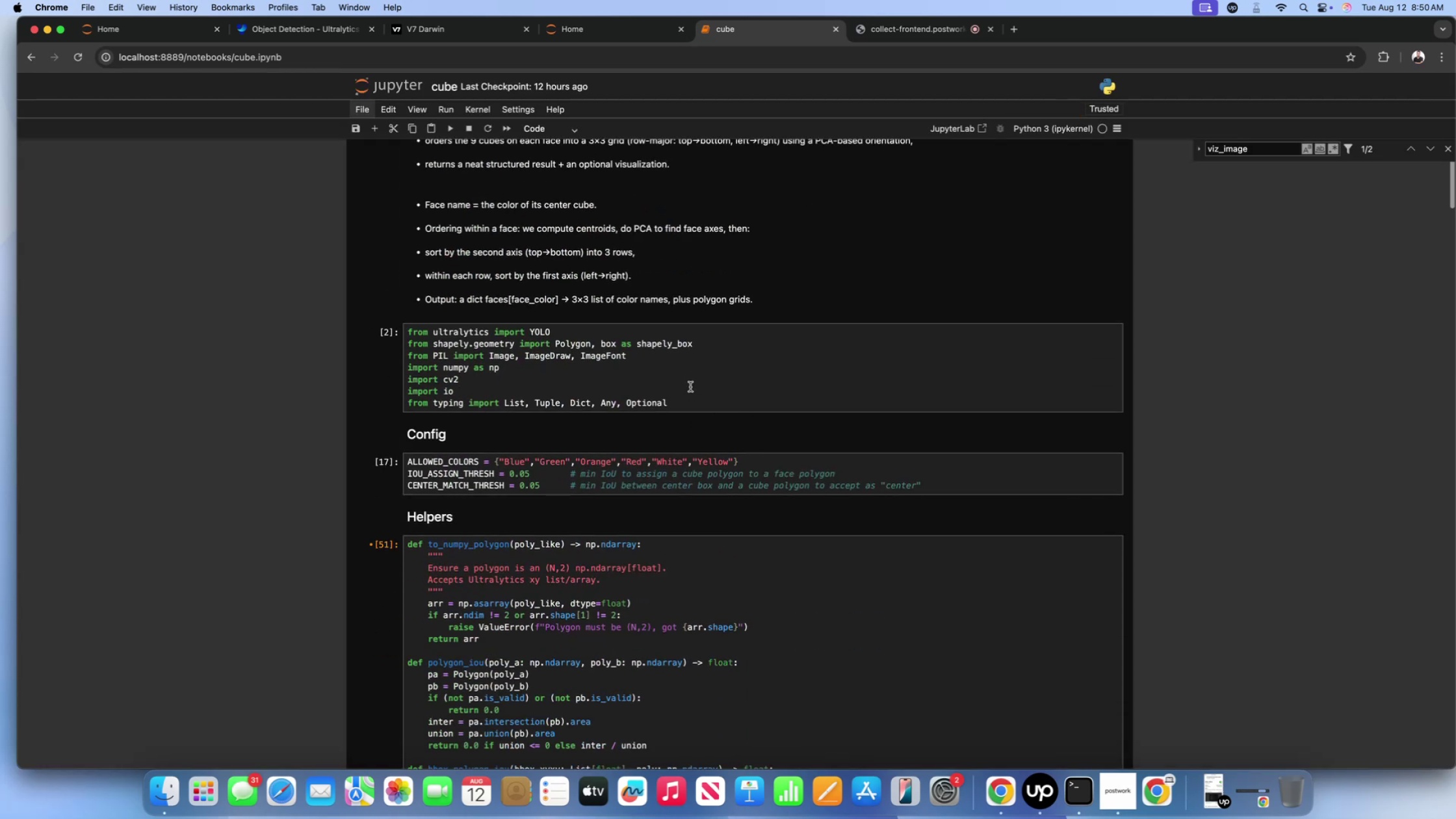 
left_click([690, 387])
 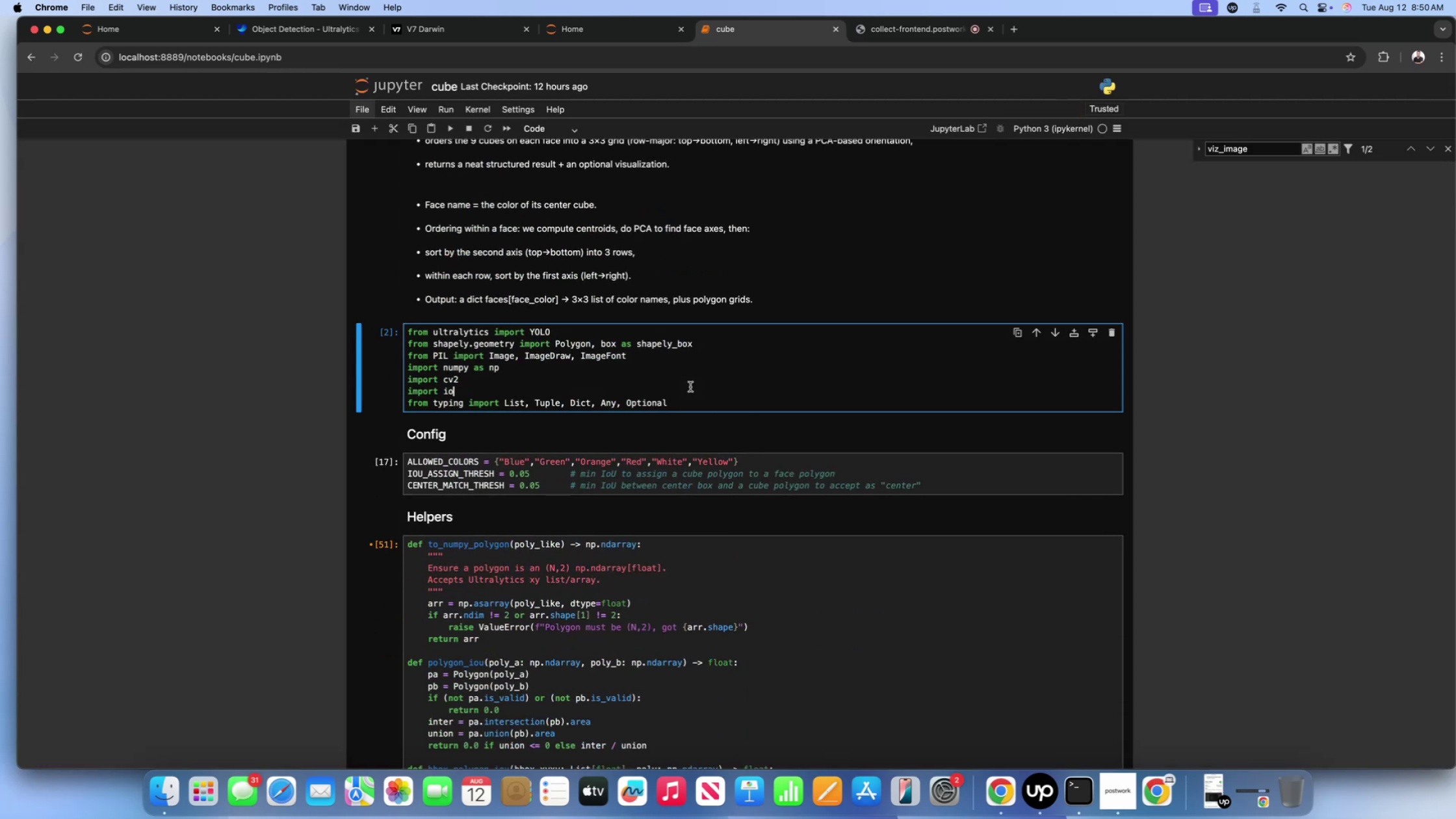 
key(Shift+Enter)
 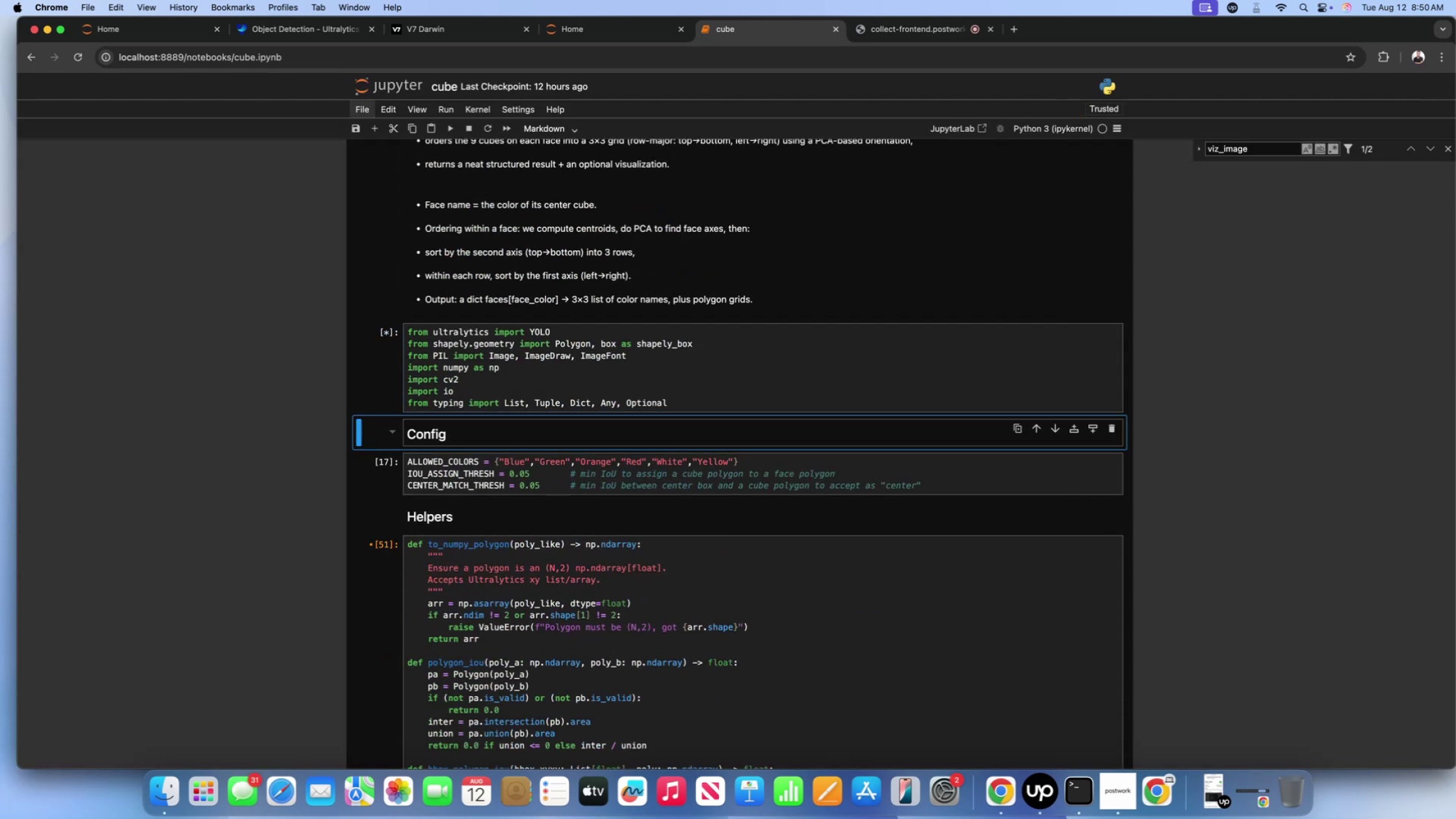 
scroll: coordinate [690, 387], scroll_direction: down, amount: 9.0
 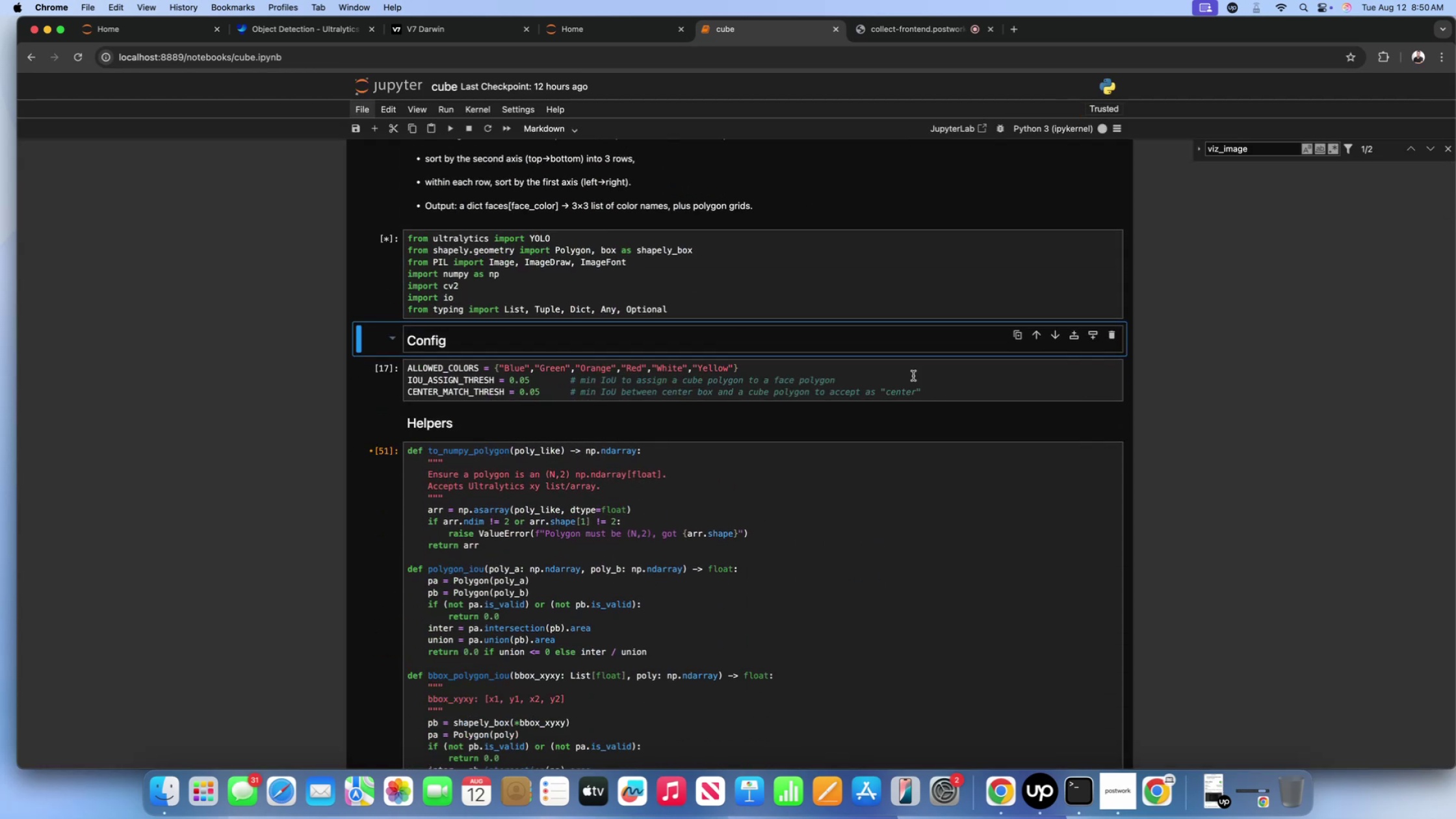 
left_click([909, 374])
 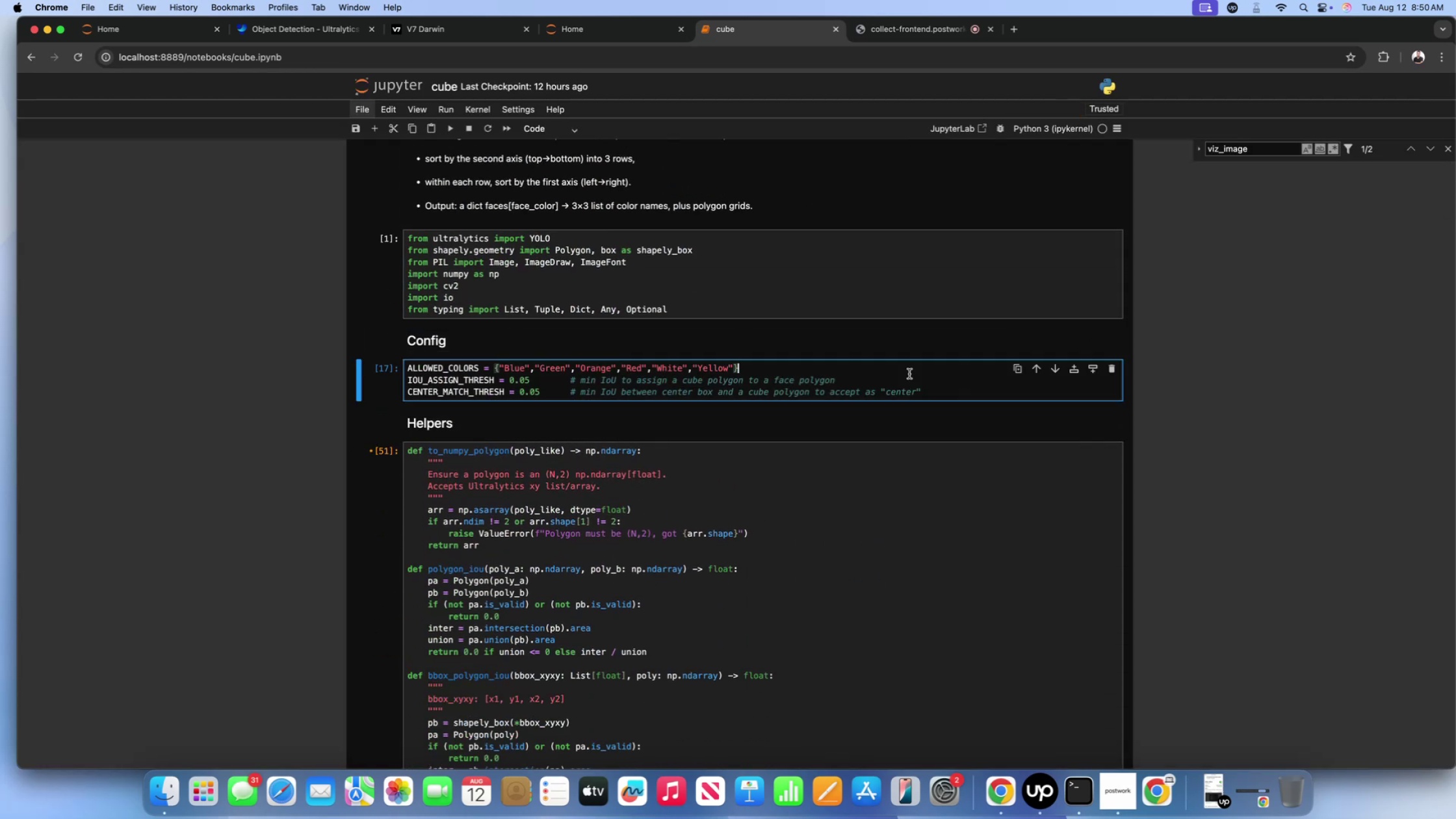 
key(Shift+Enter)
 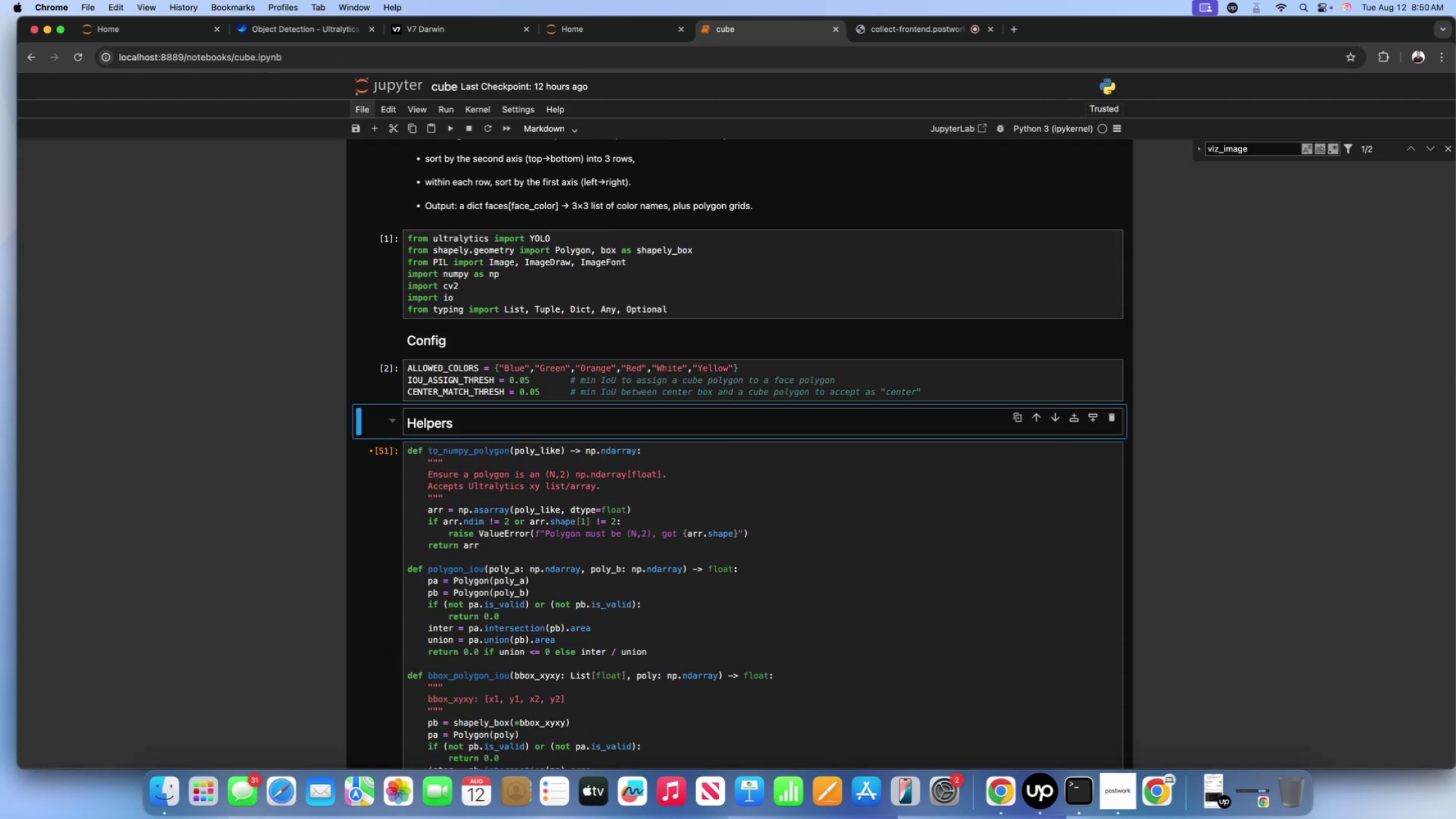 
scroll: coordinate [909, 374], scroll_direction: down, amount: 19.0
 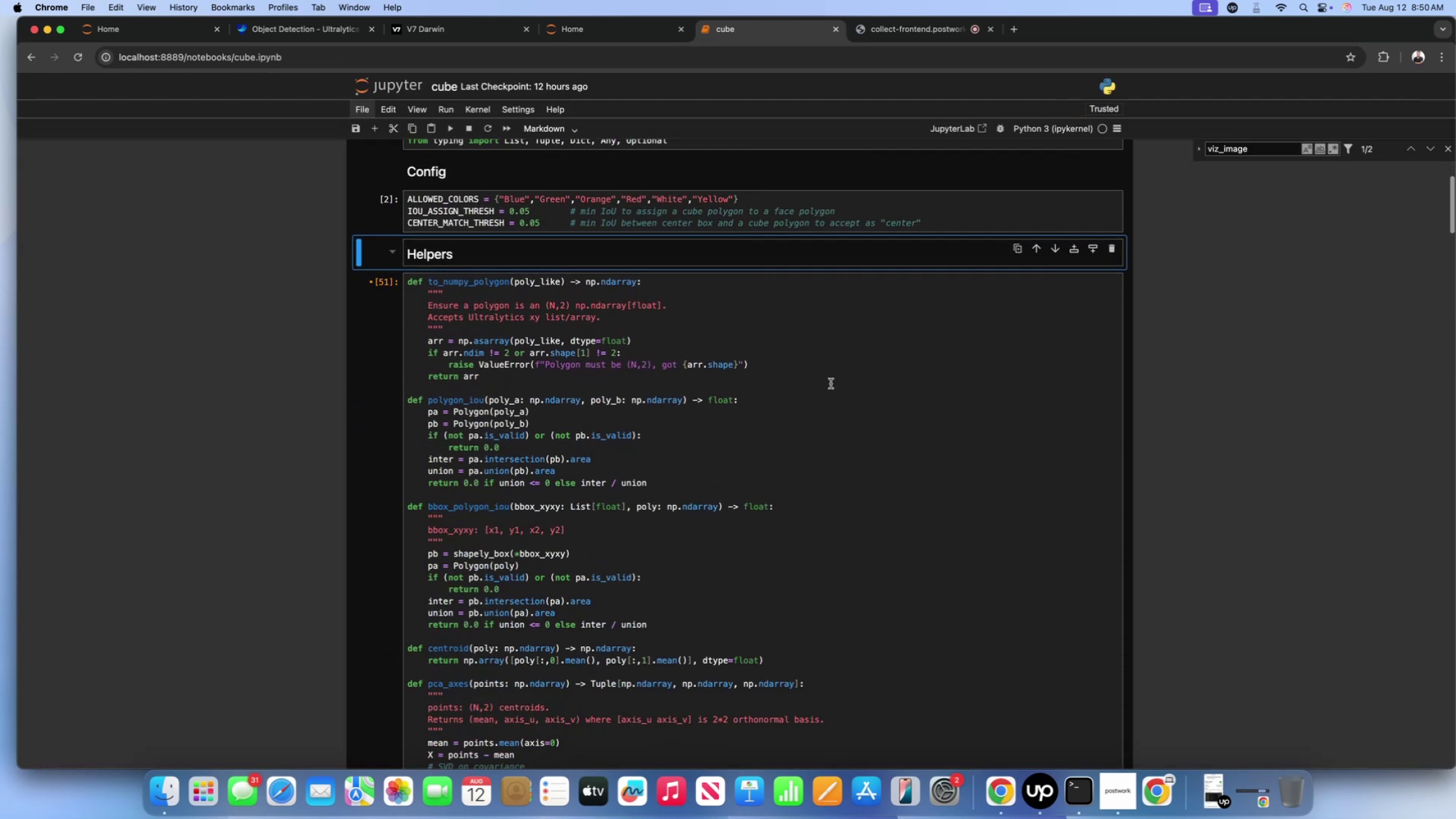 
left_click([831, 384])
 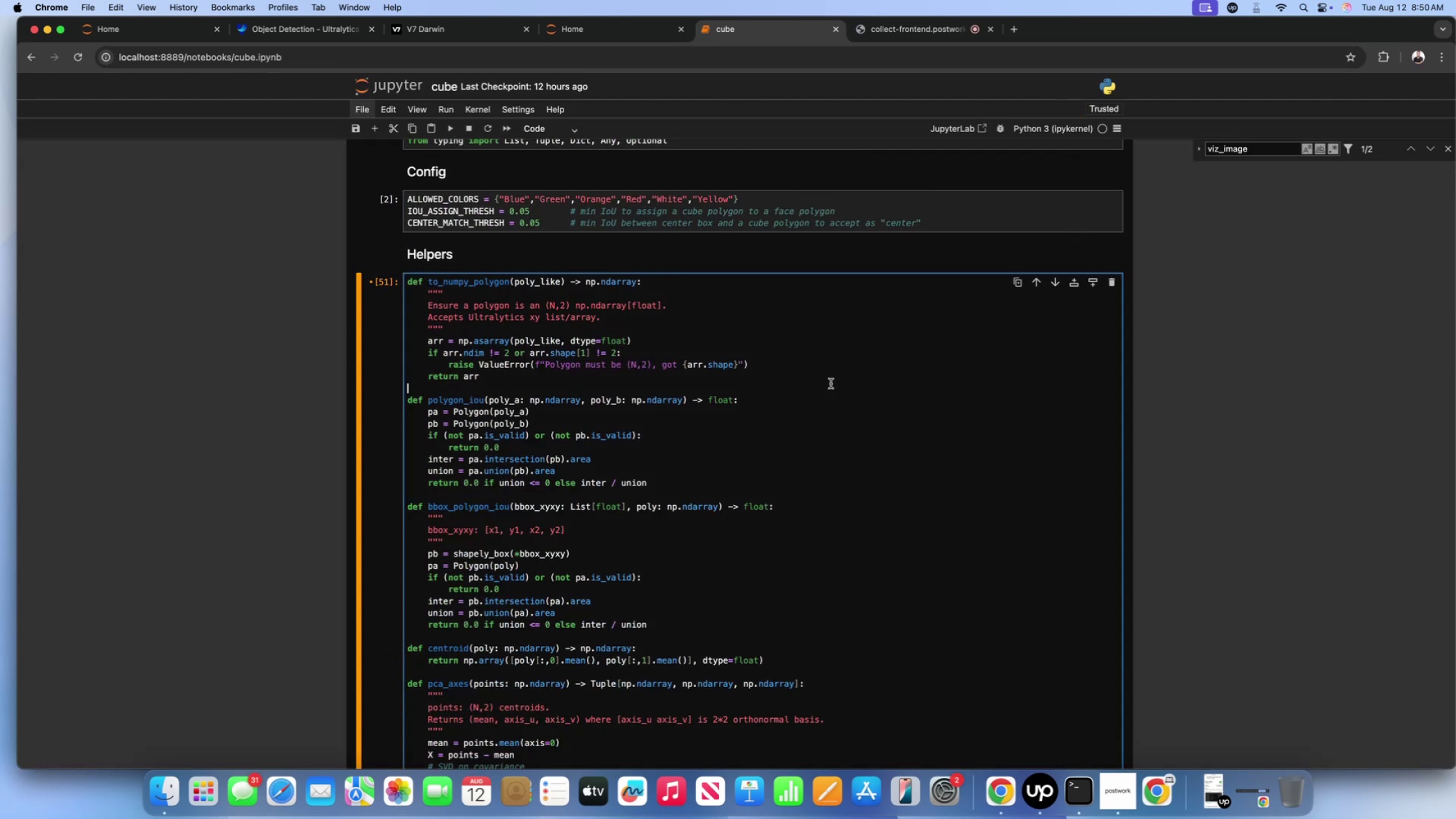 
key(Shift+Enter)
 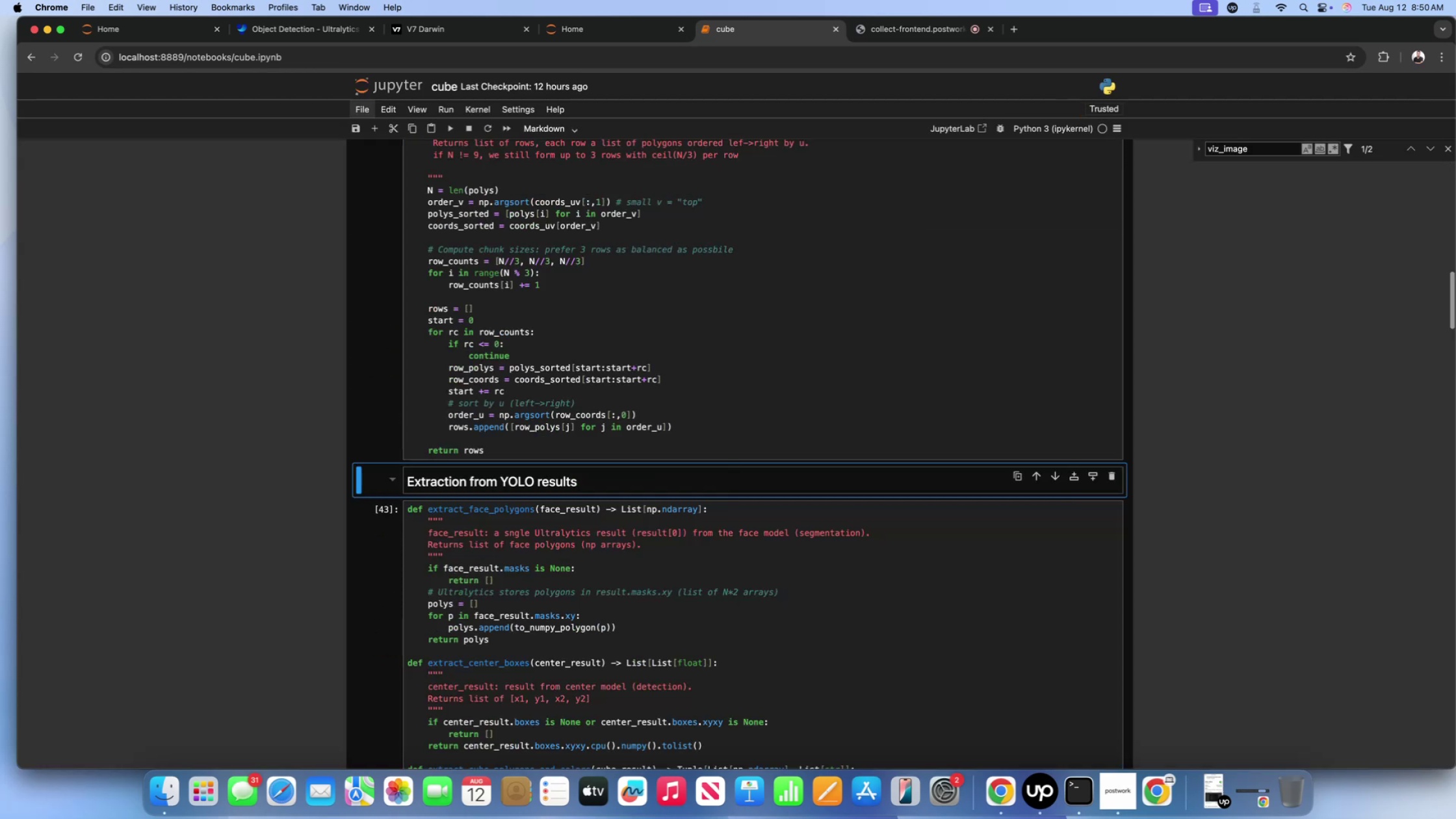 
scroll: coordinate [831, 384], scroll_direction: down, amount: 20.0
 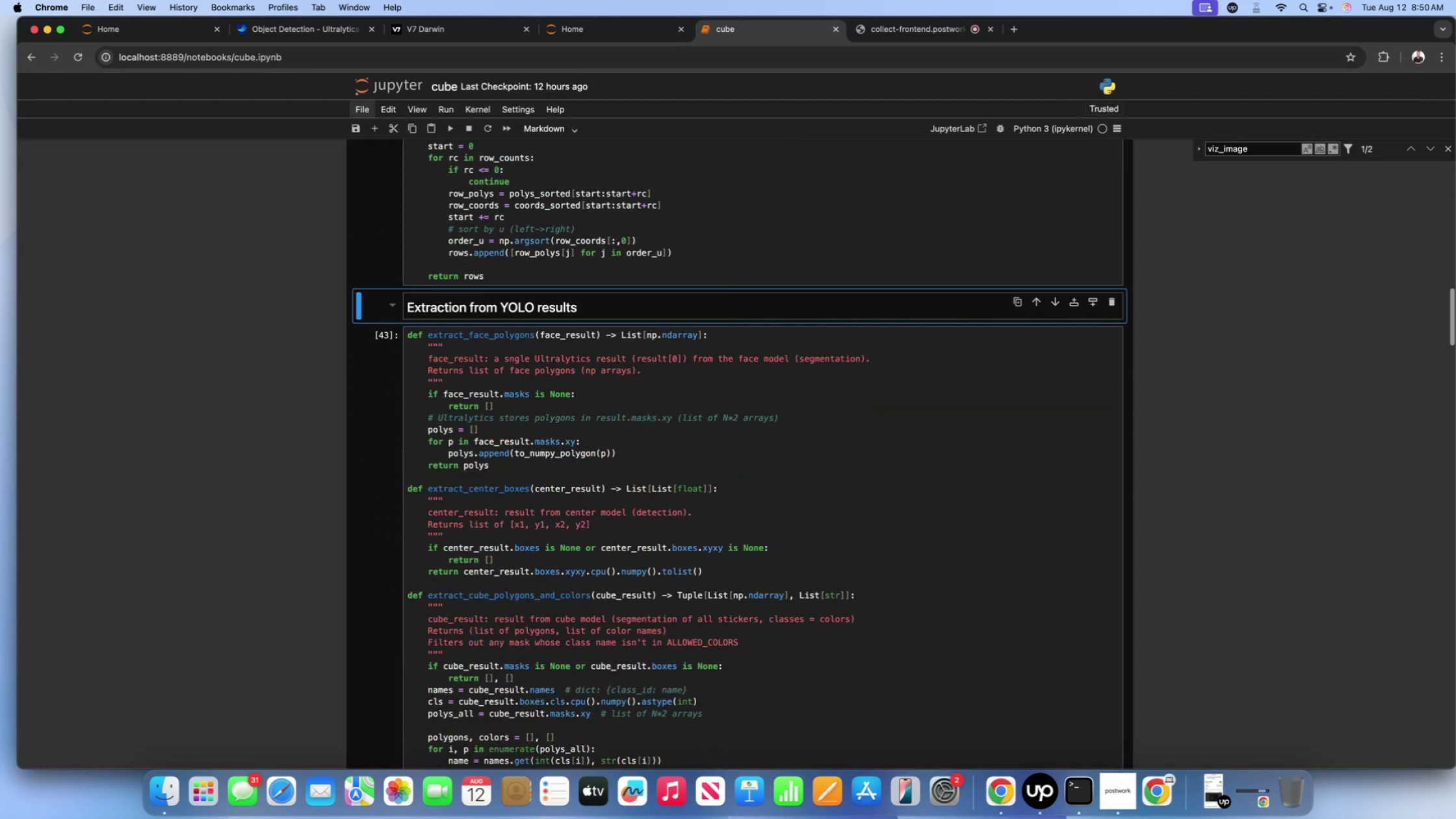 
key(Shift+Enter)
 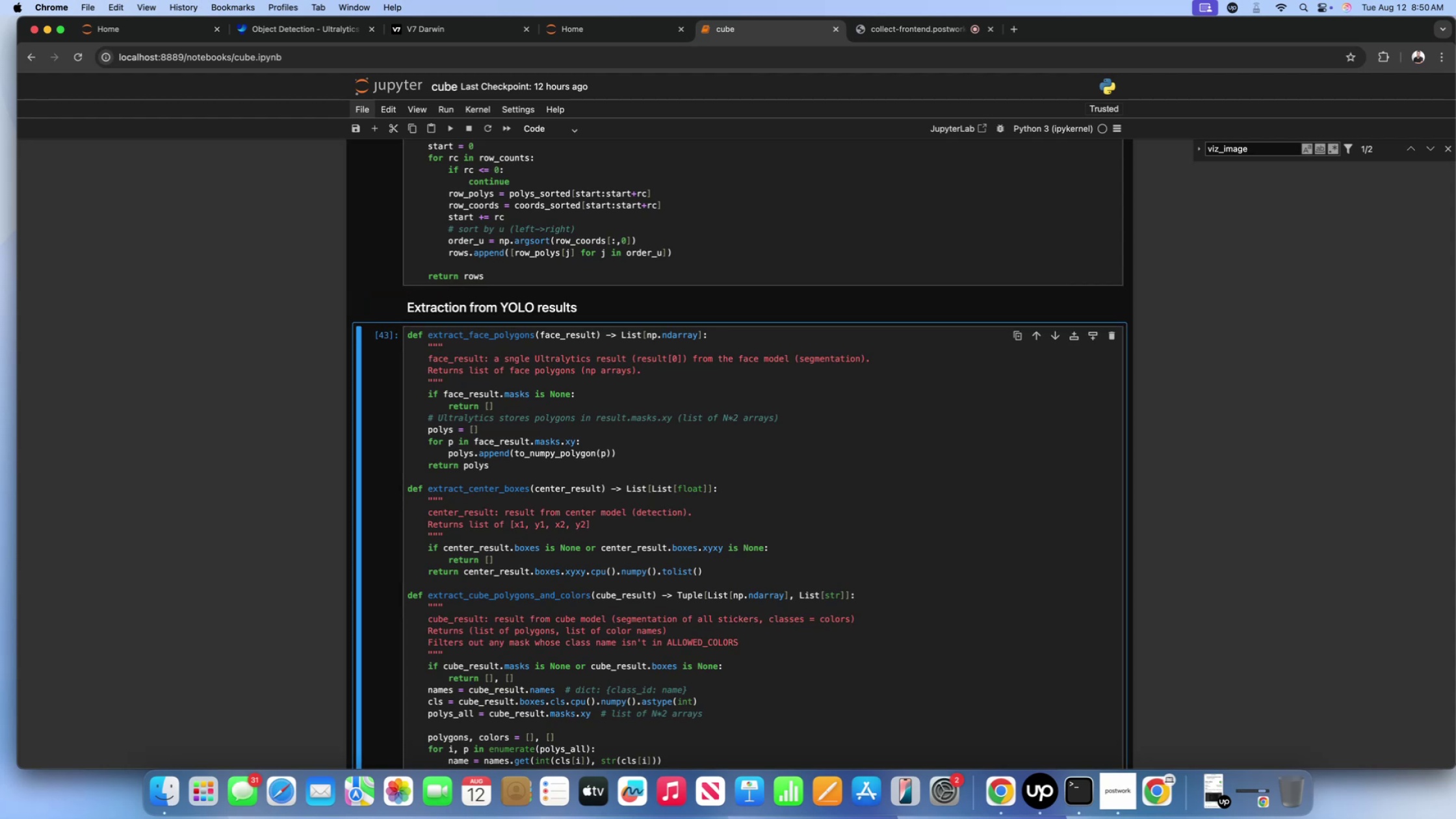 
key(Shift+Enter)
 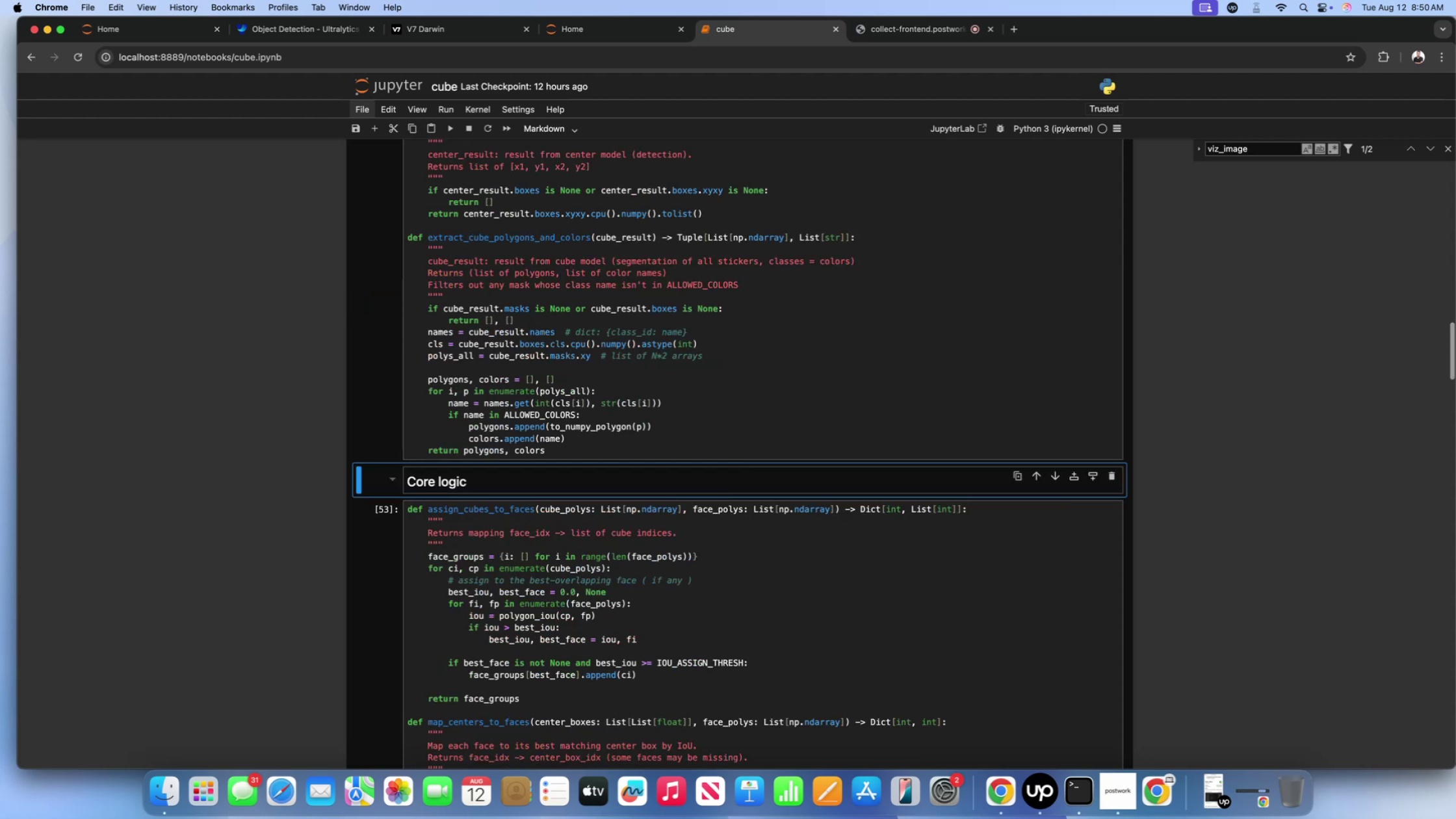 
scroll: coordinate [831, 384], scroll_direction: down, amount: 26.0
 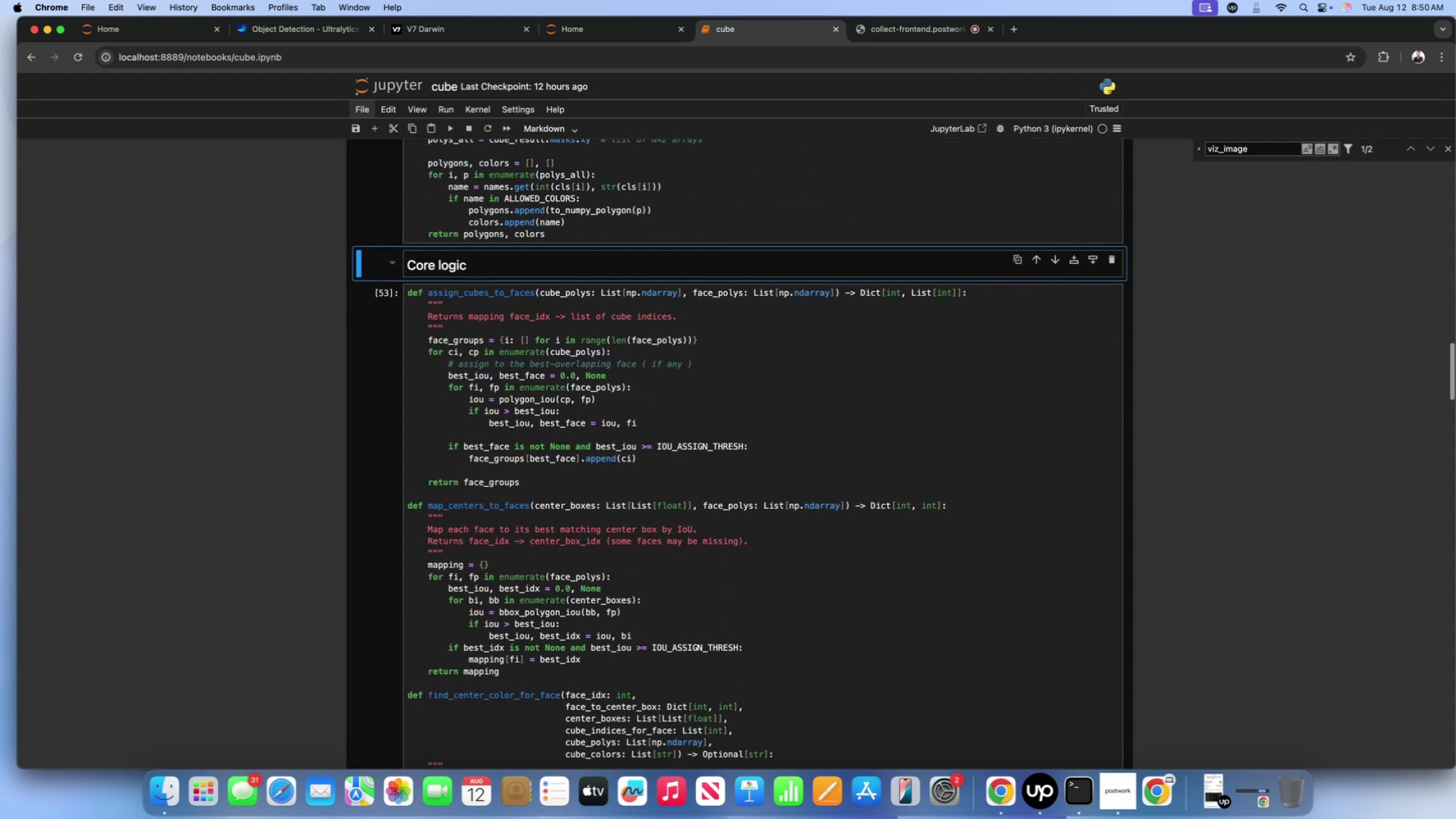 
key(Shift+Enter)
 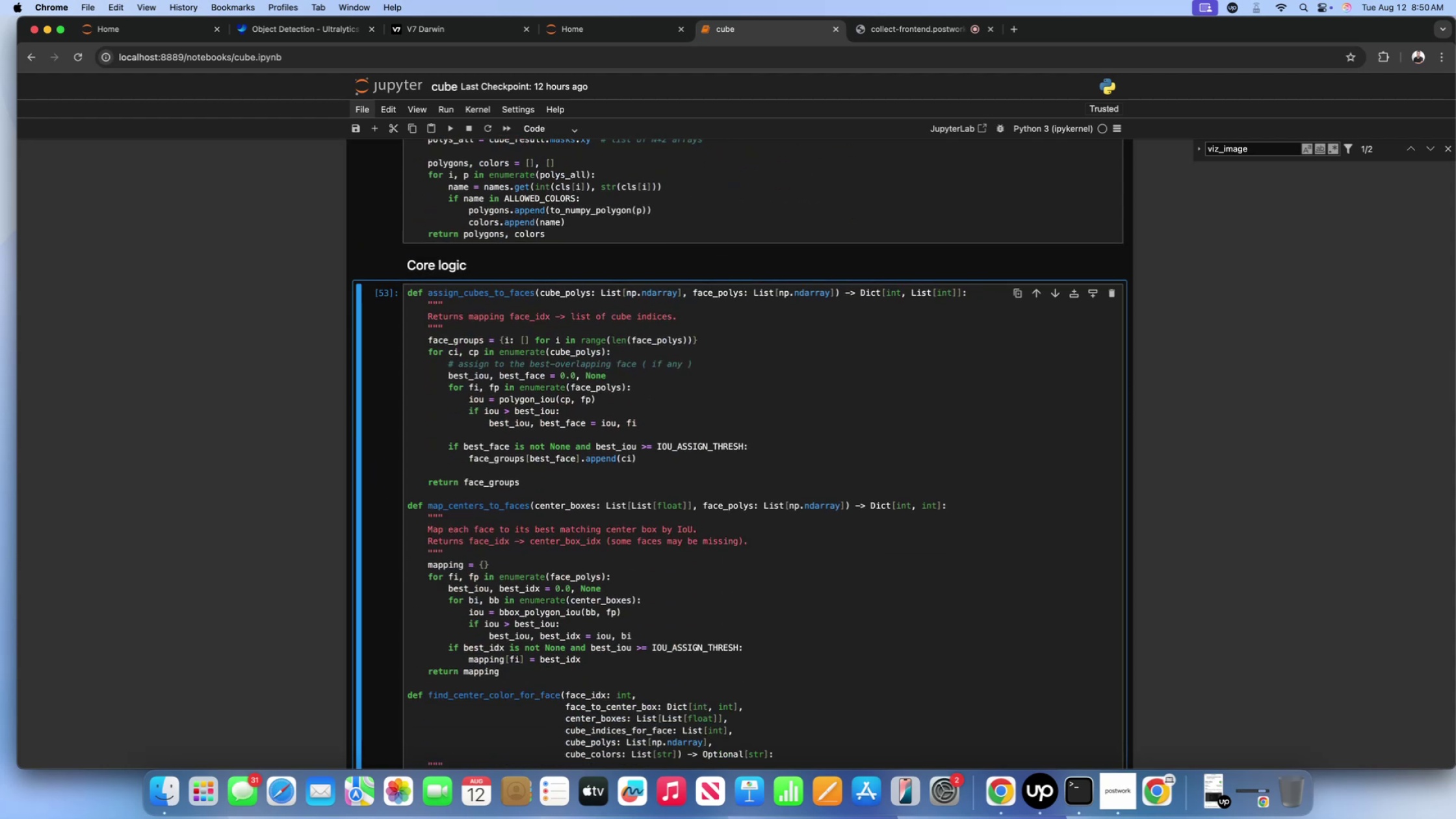 
key(Shift+Enter)
 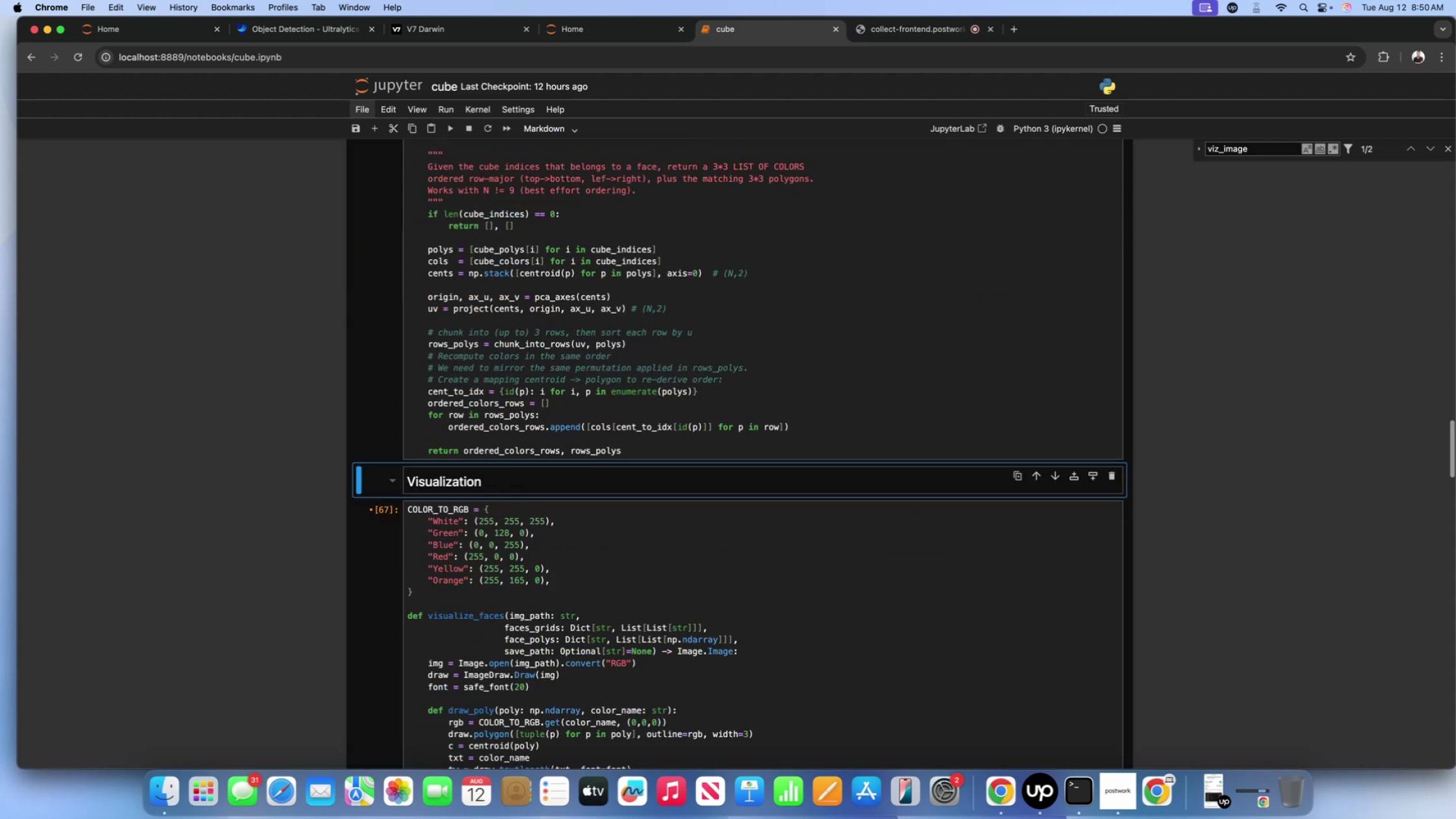 
scroll: coordinate [831, 384], scroll_direction: down, amount: 20.0
 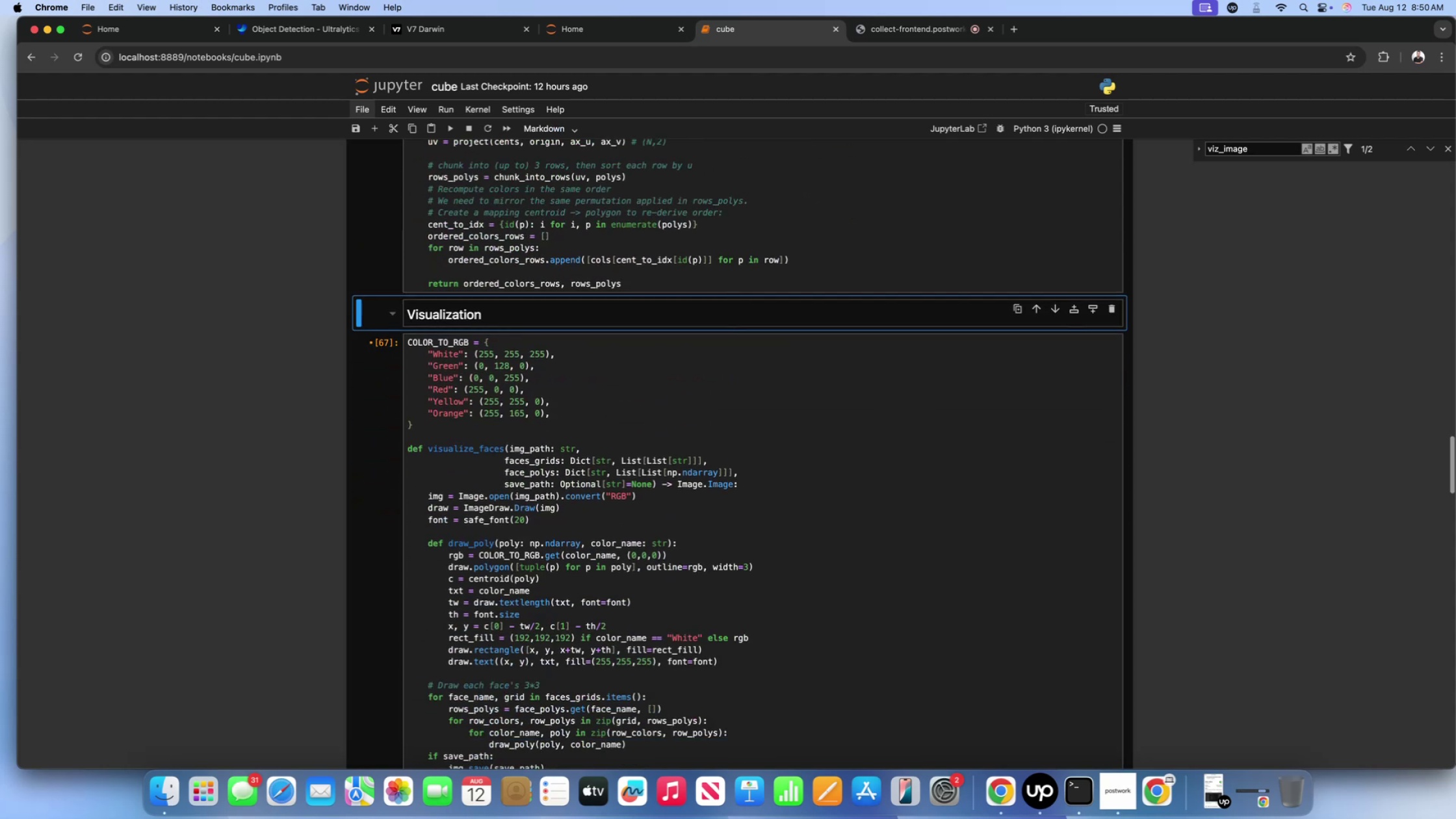 
key(Shift+Enter)
 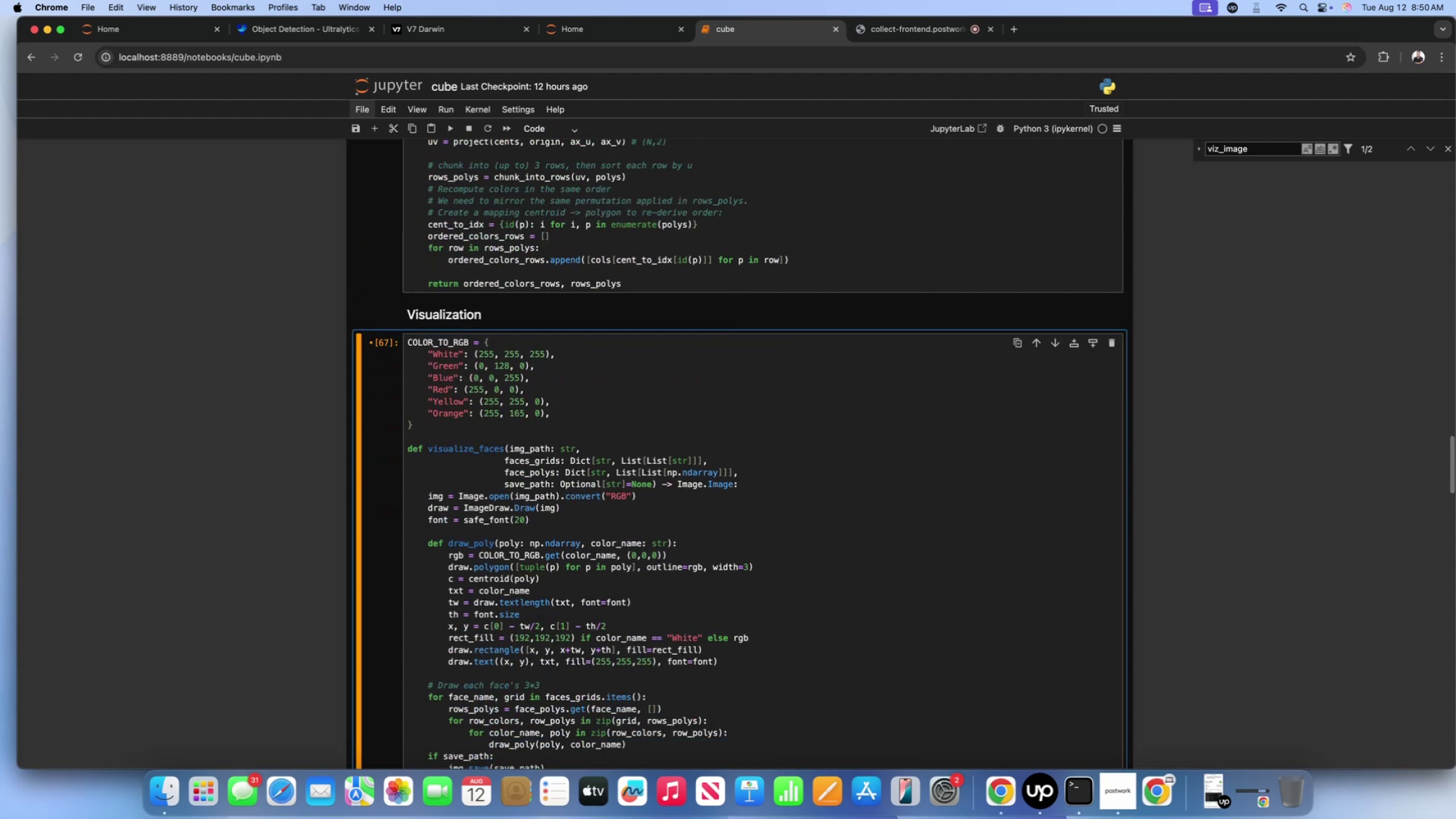 
key(Shift+ShiftLeft)
 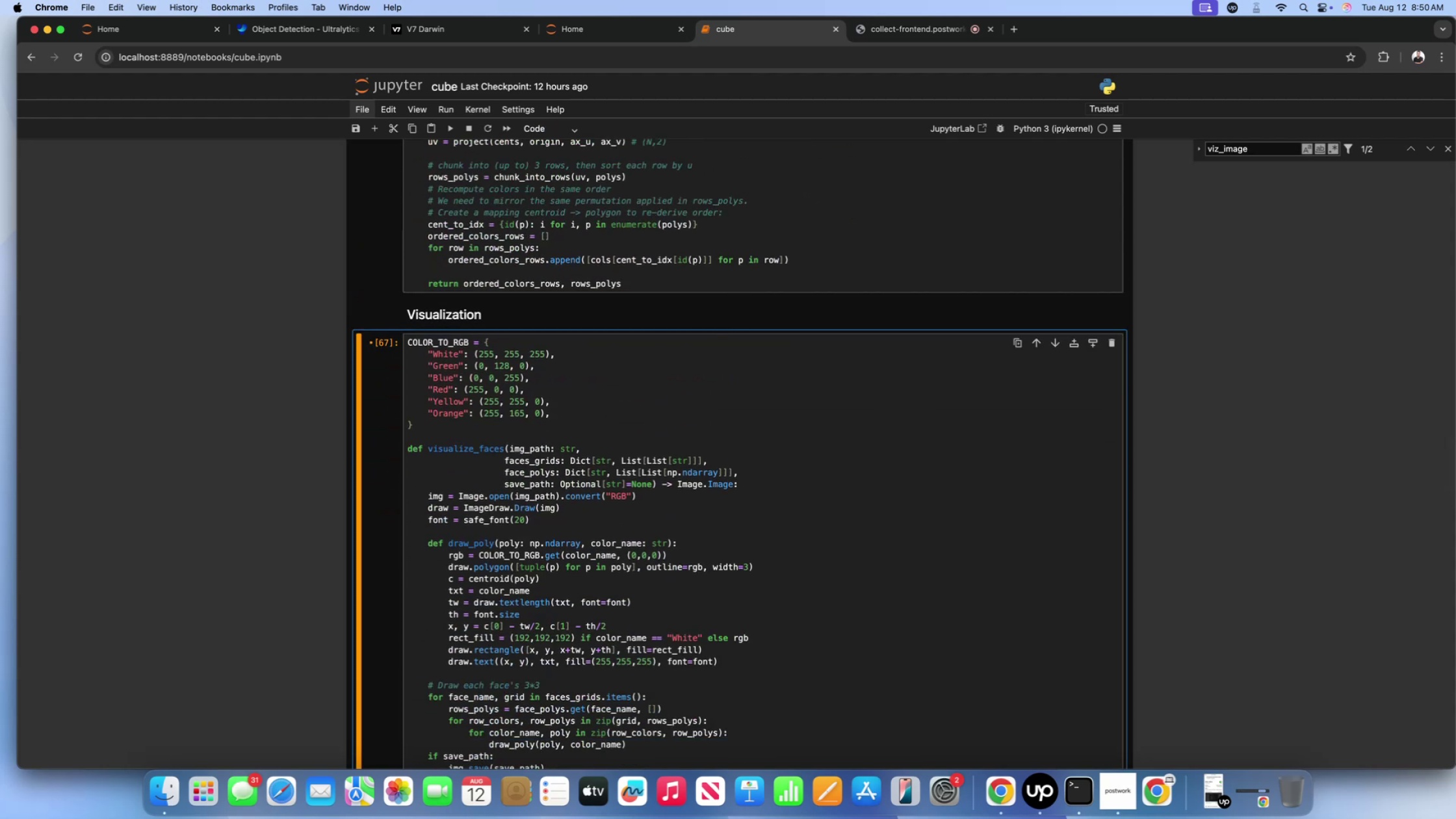 
key(Shift+Enter)
 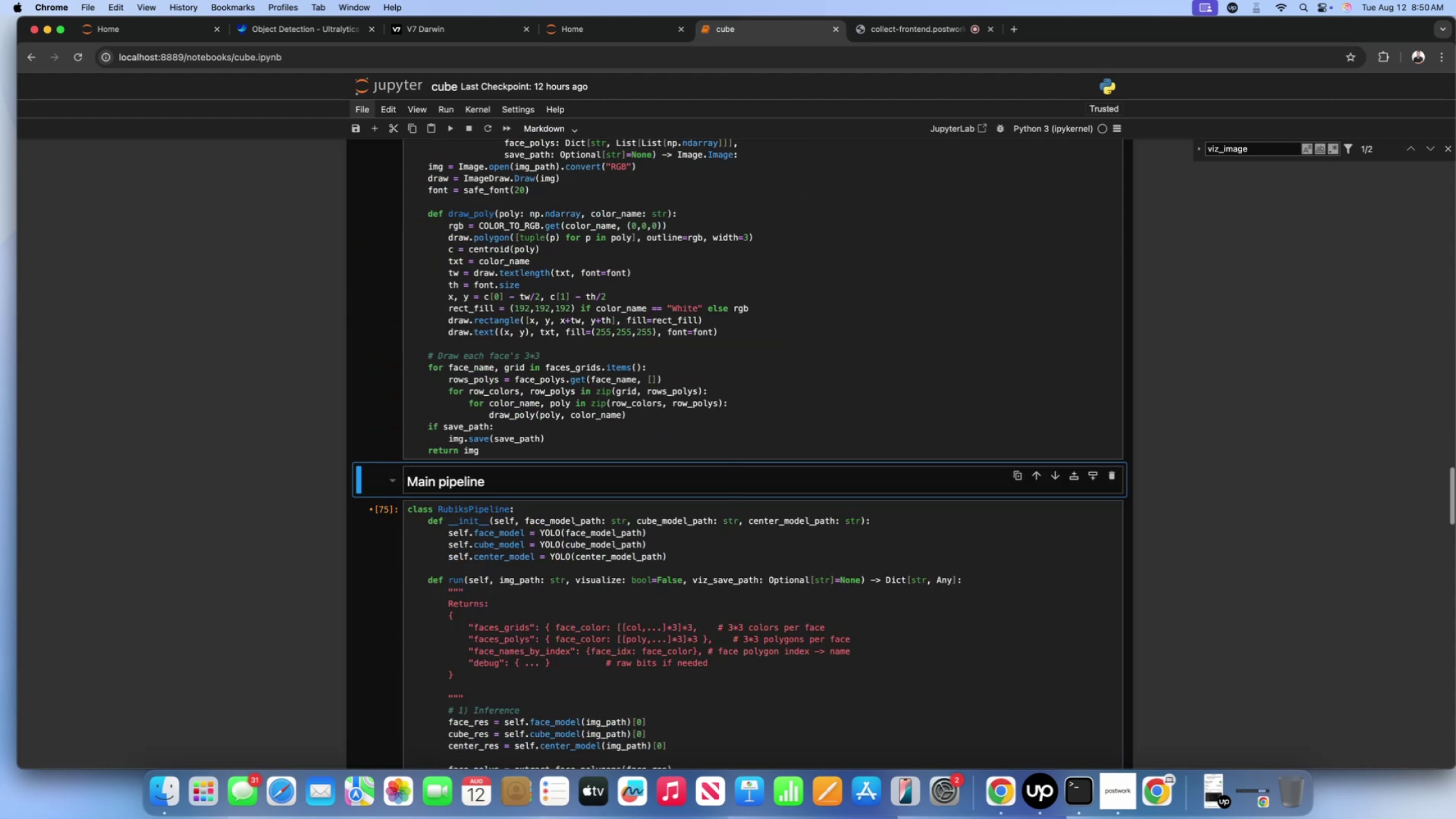 
scroll: coordinate [831, 384], scroll_direction: down, amount: 21.0
 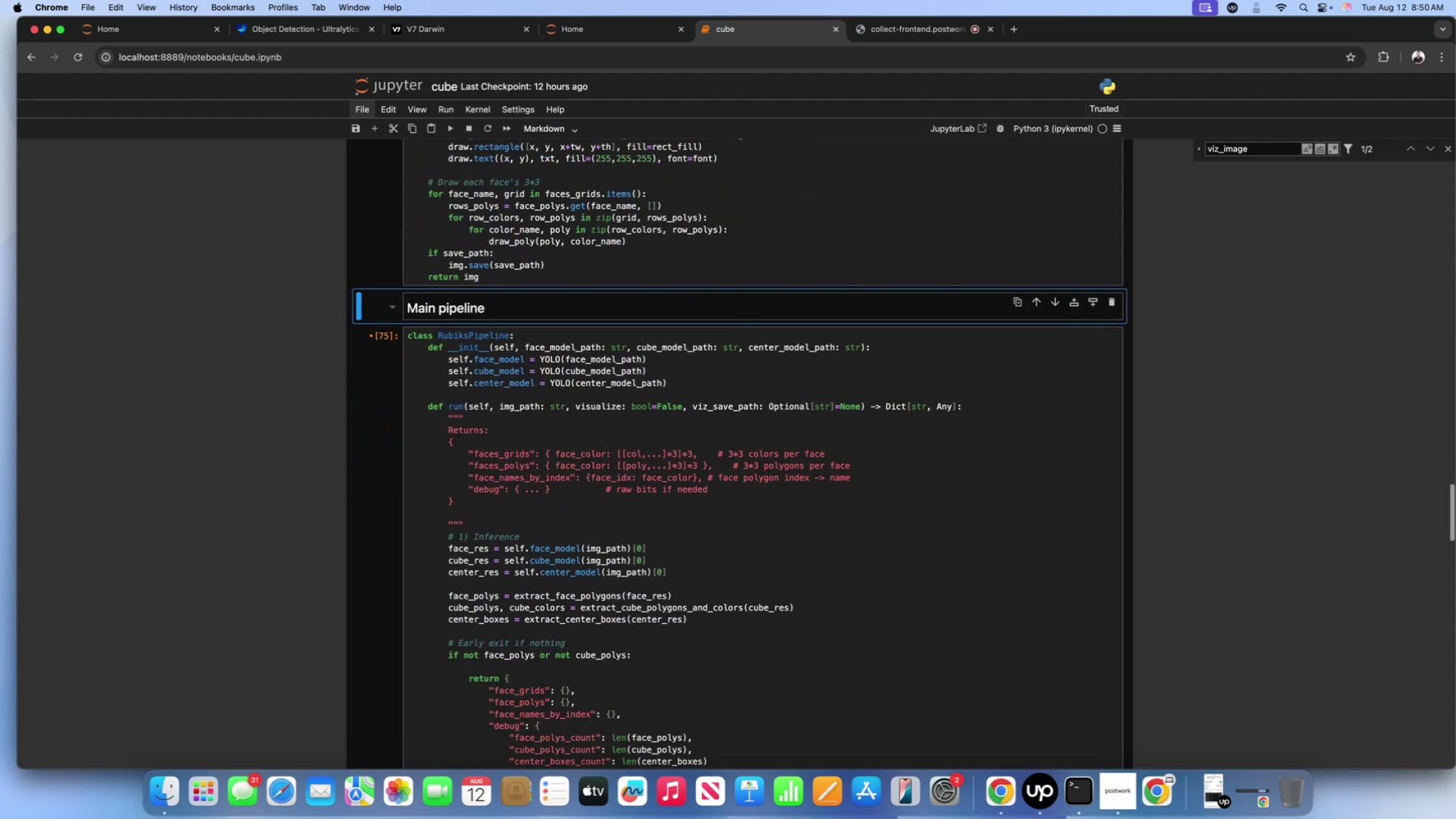 
key(Shift+Enter)
 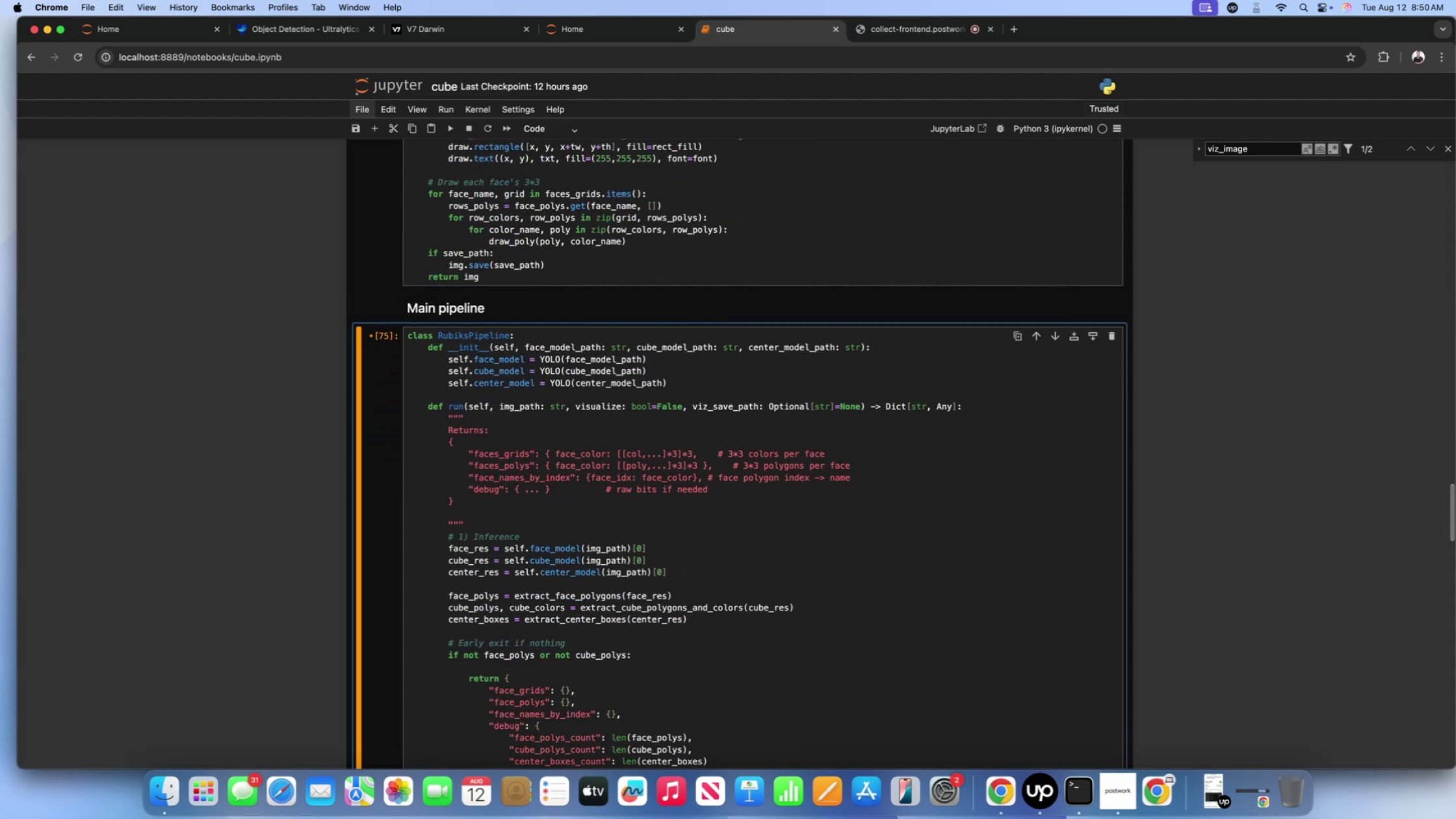 
key(Shift+ShiftLeft)
 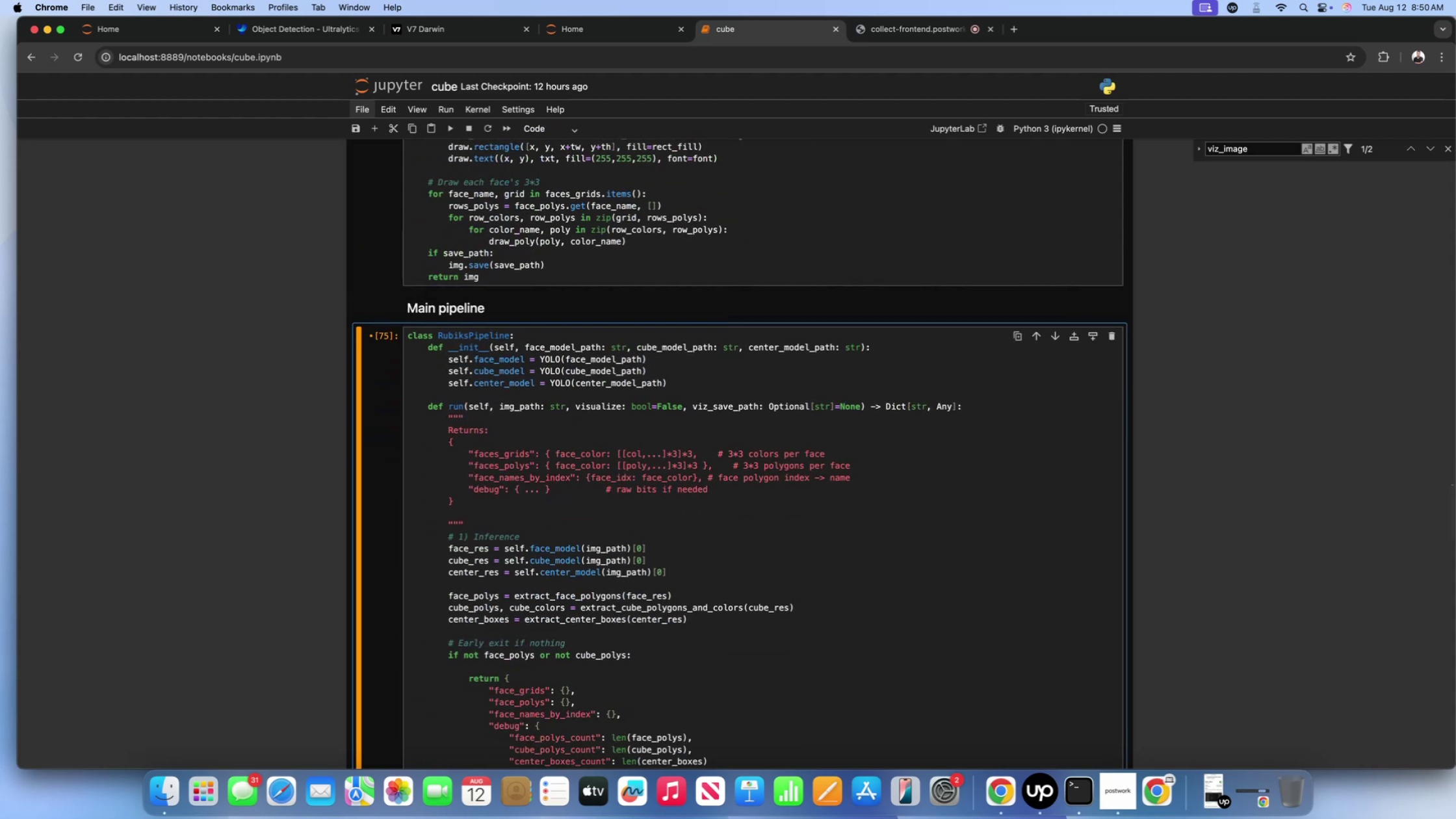 
key(Shift+Enter)
 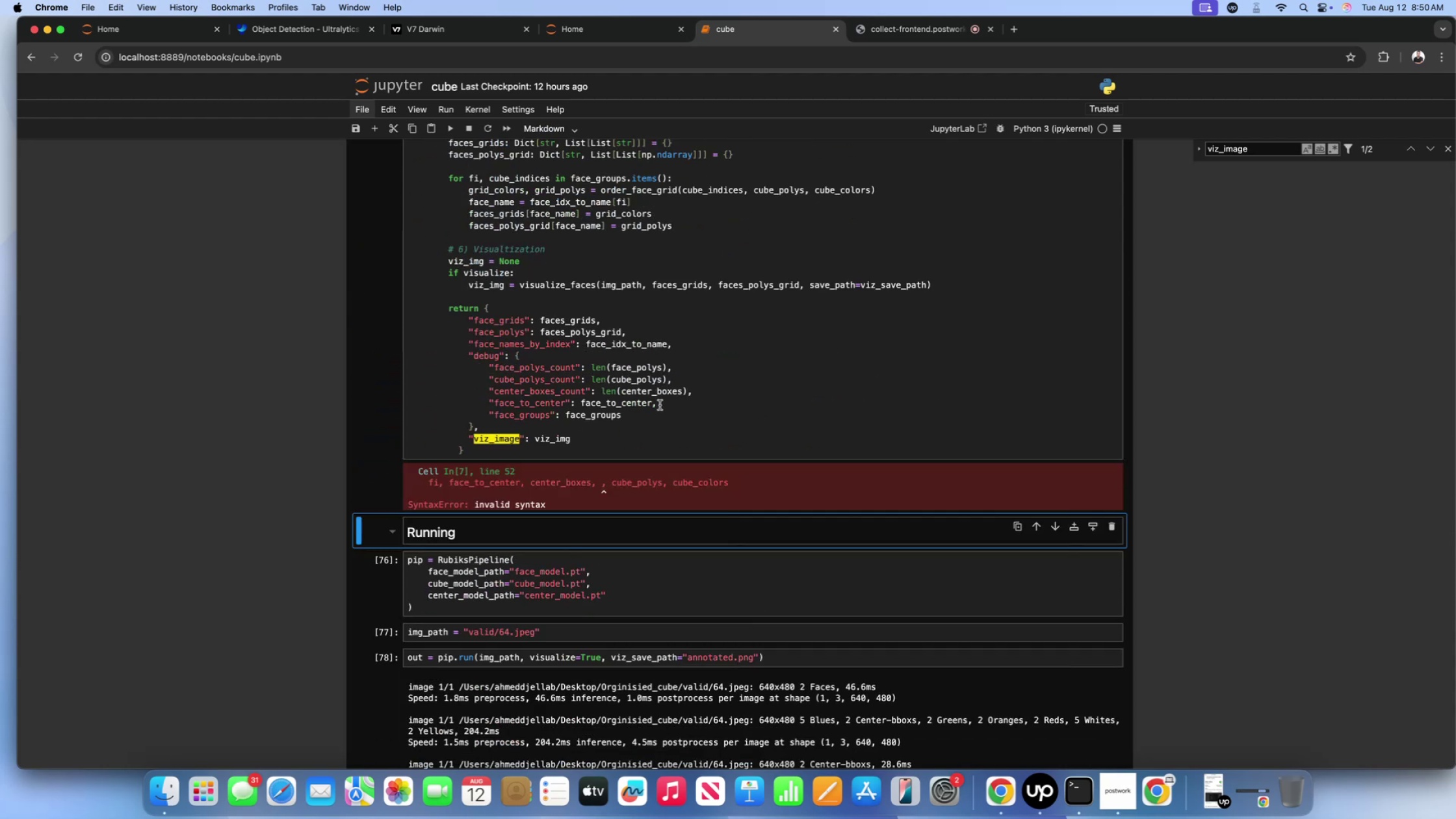 
scroll: coordinate [660, 414], scroll_direction: up, amount: 4.0
 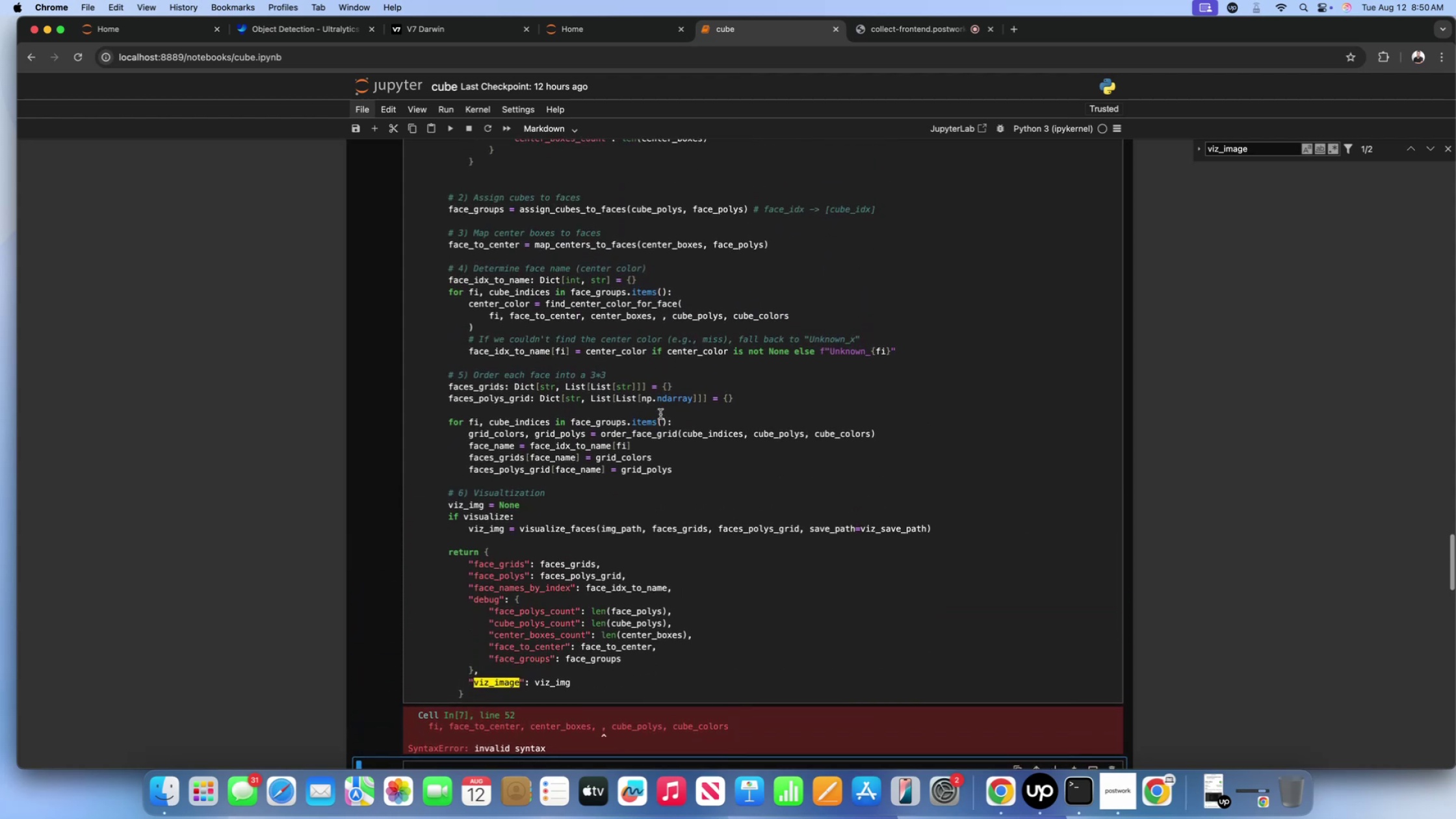 
scroll: coordinate [660, 414], scroll_direction: down, amount: 14.0
 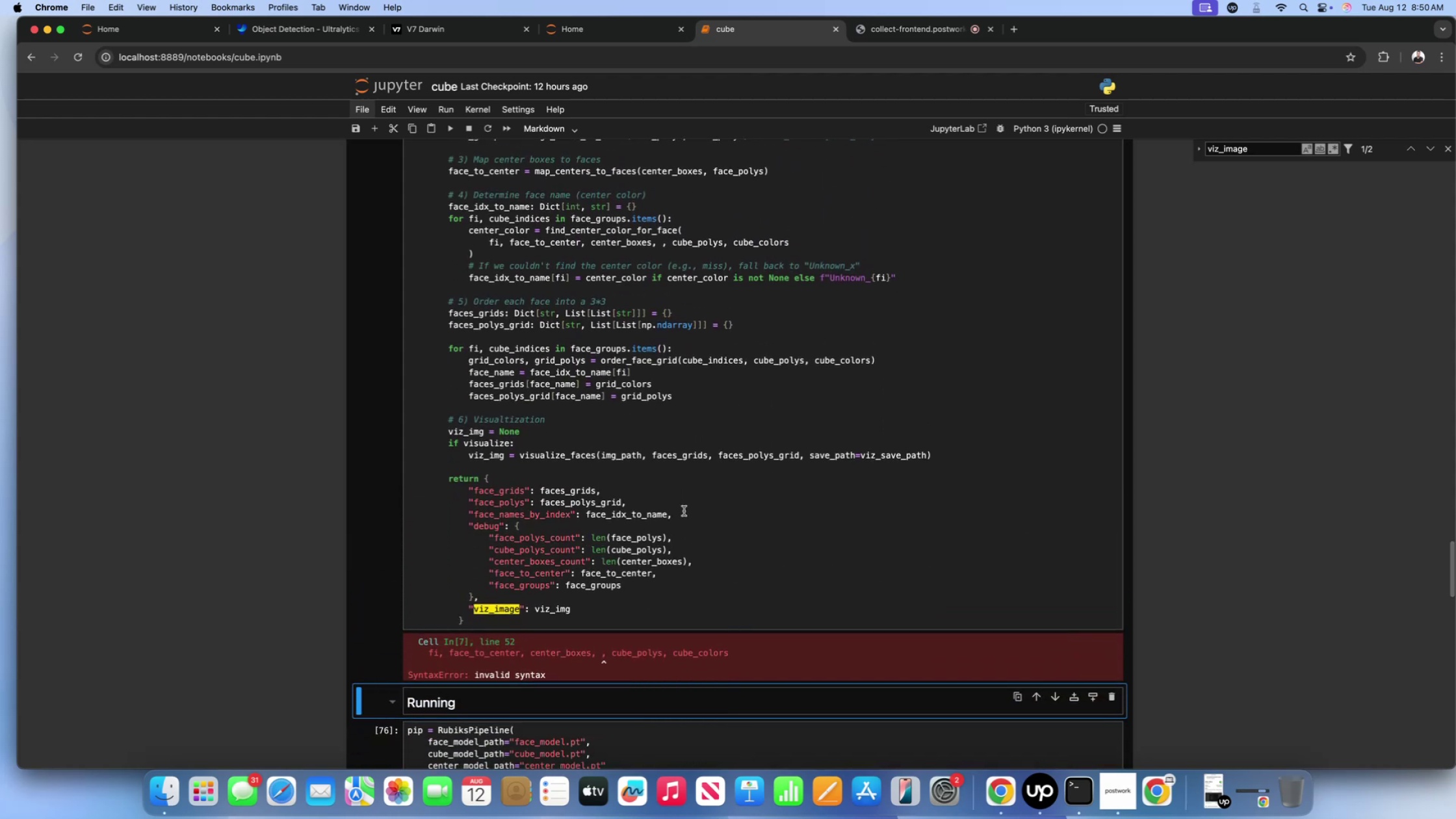 
scroll: coordinate [668, 483], scroll_direction: up, amount: 11.0
 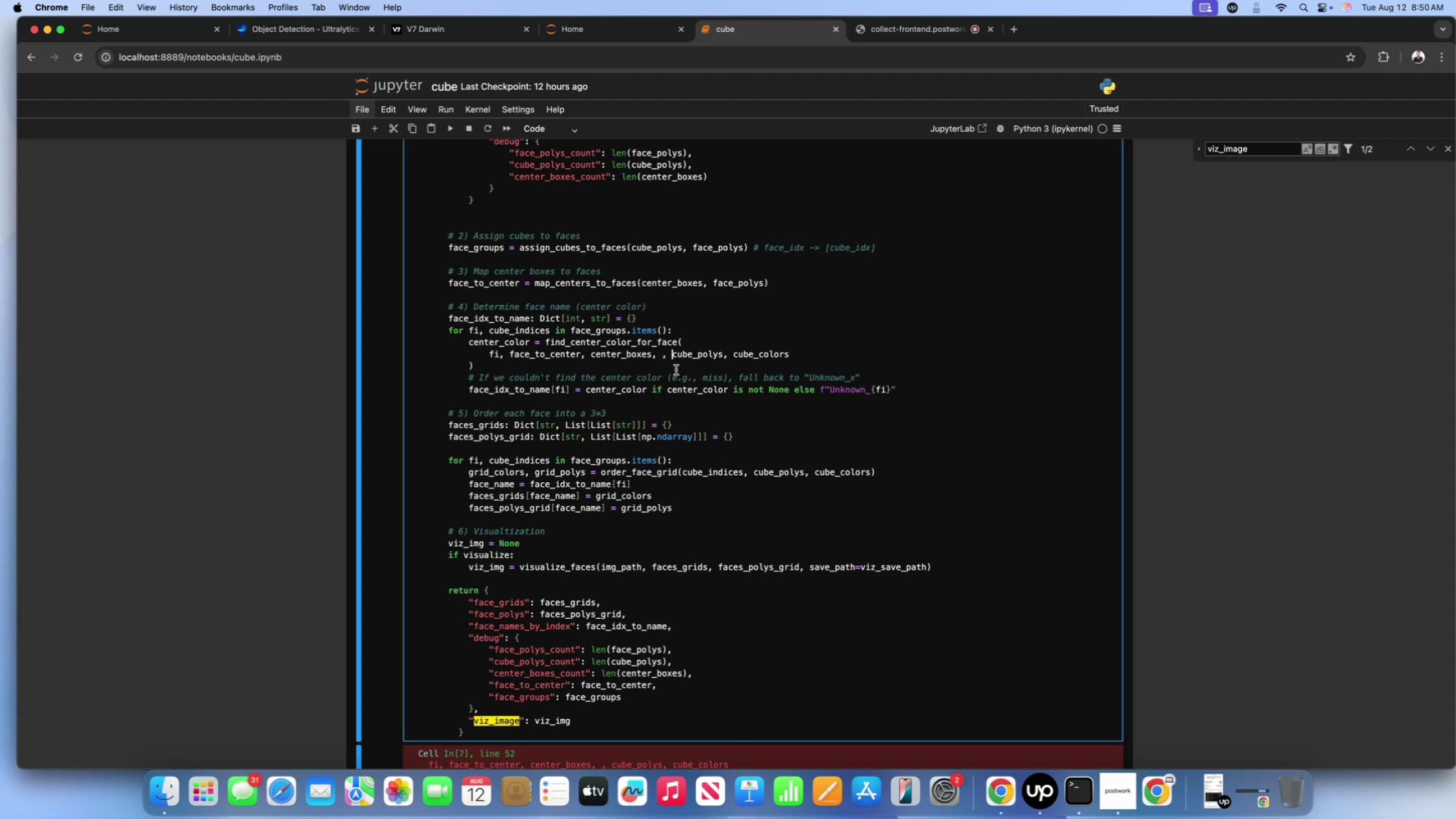 
key(Backspace)
 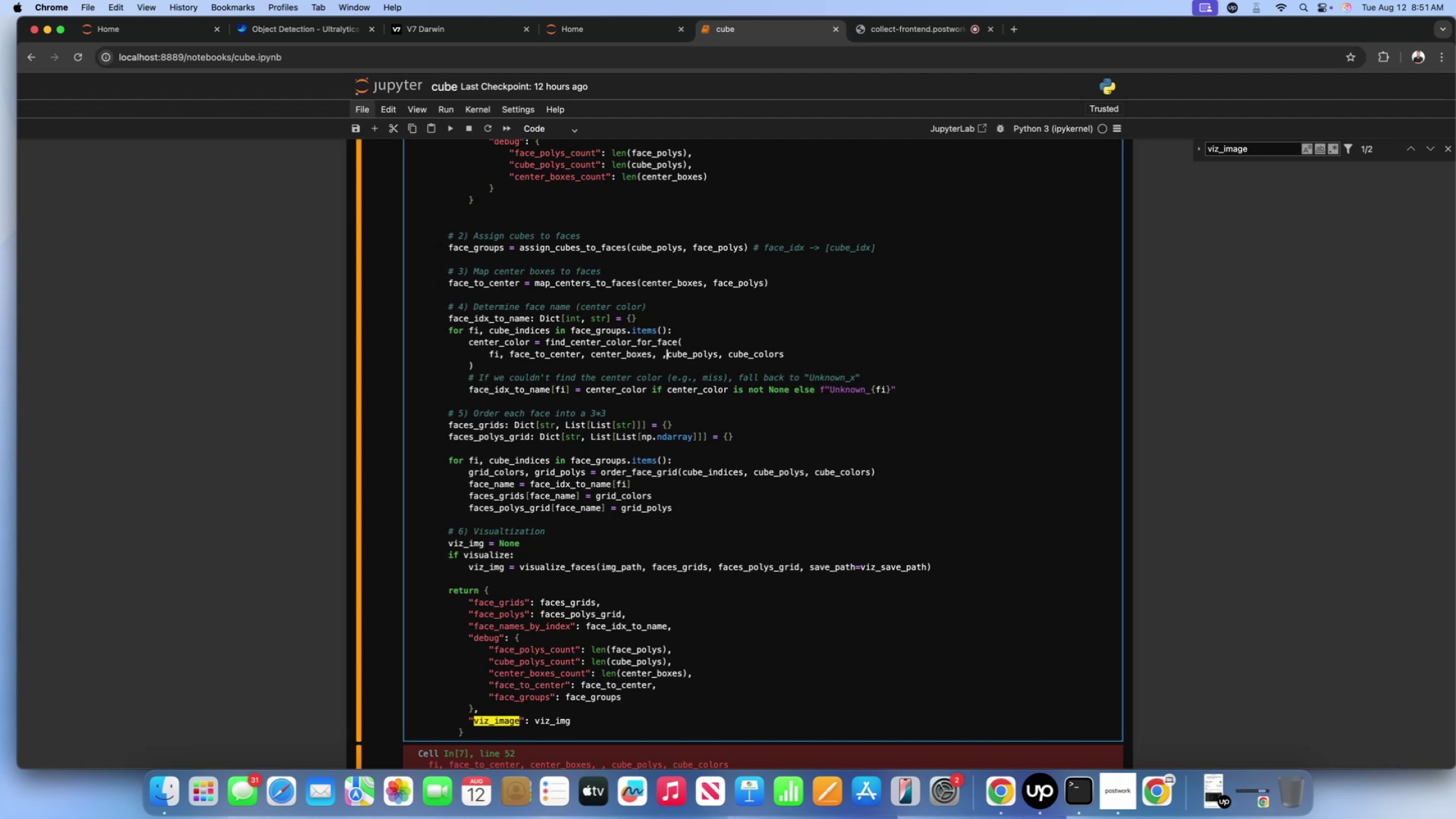 
wait(24.6)
 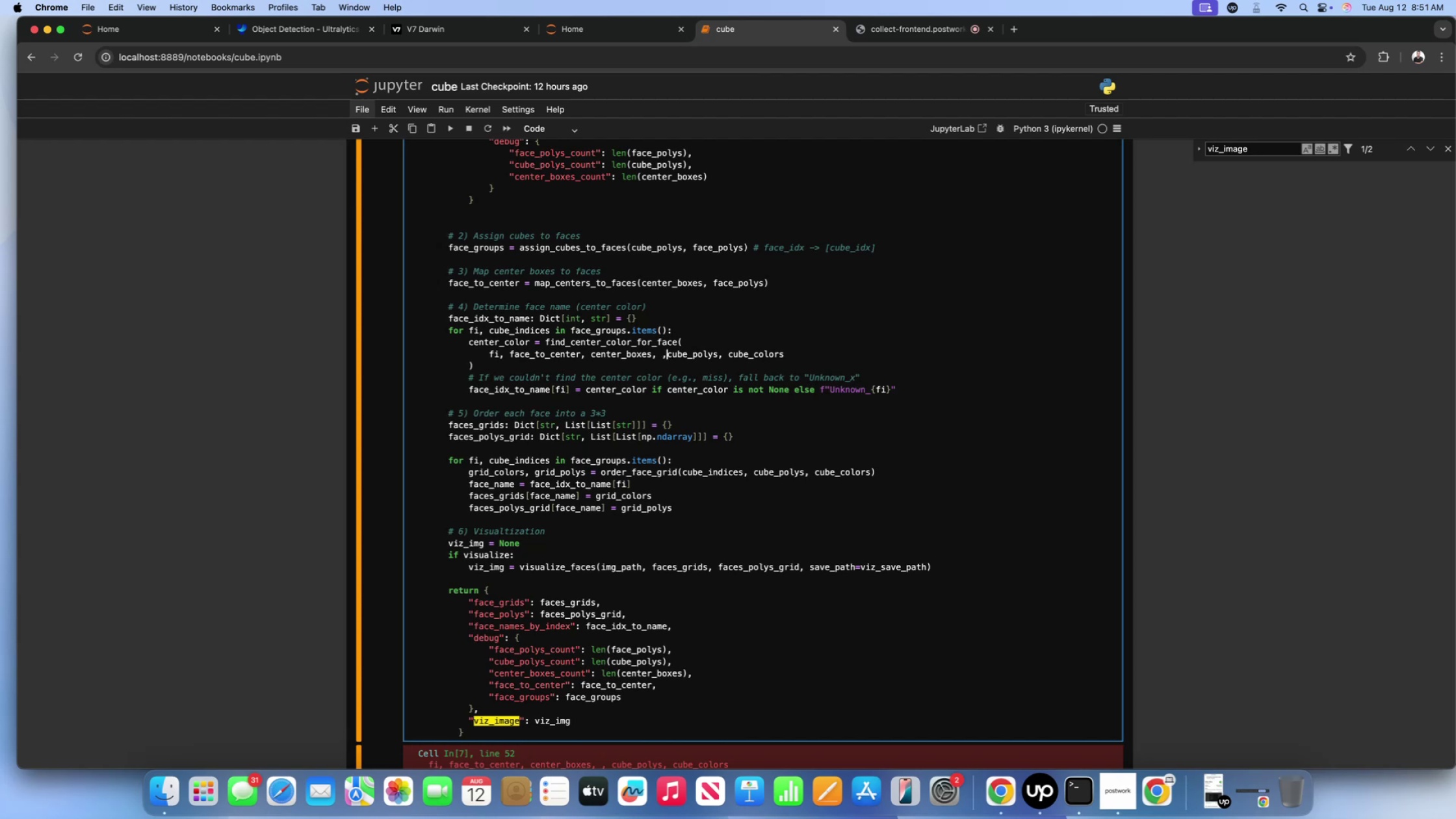 
left_click_drag(start_coordinate=[550, 330], to_coordinate=[489, 333])
 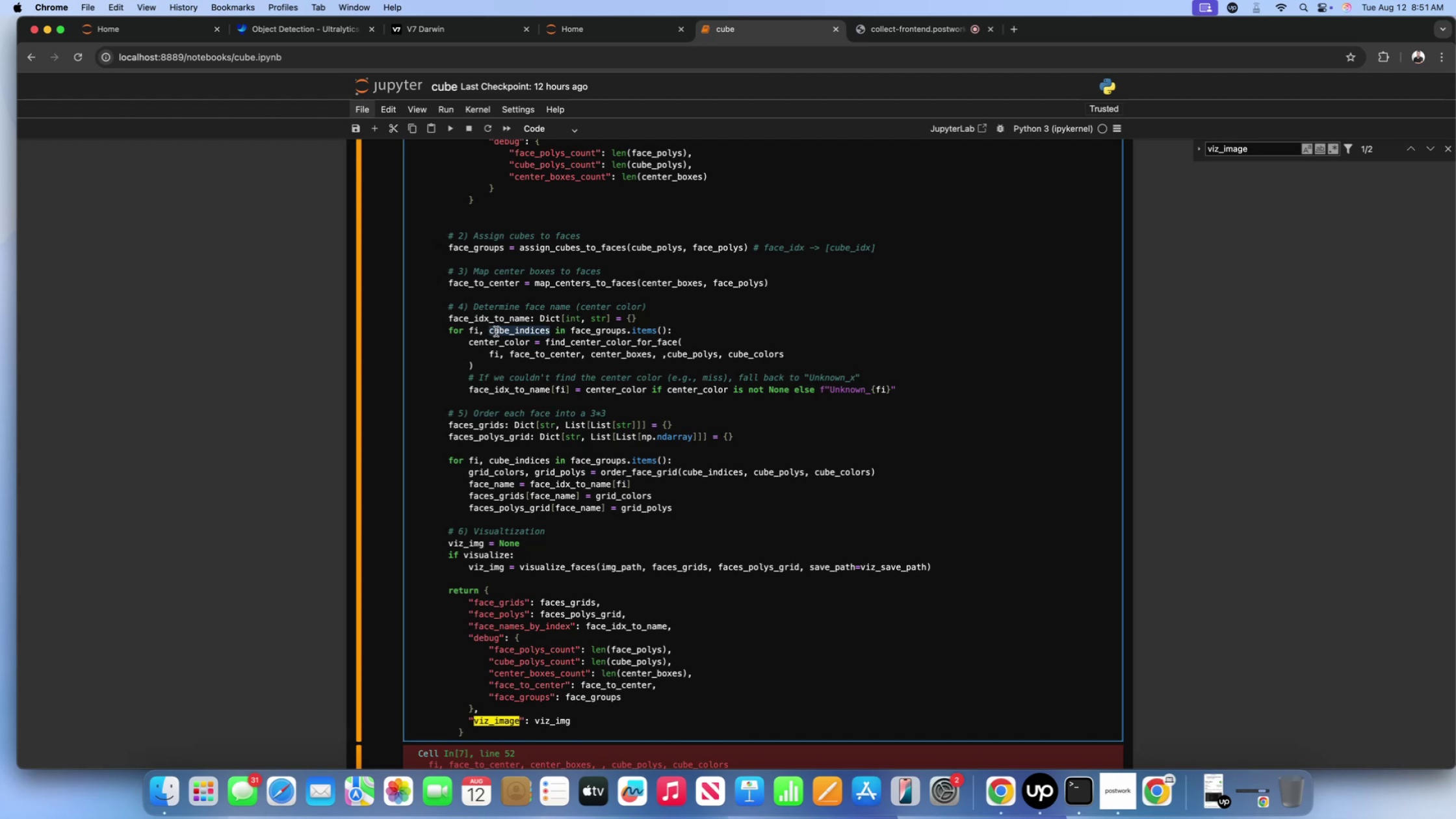 
key(Meta+CommandLeft)
 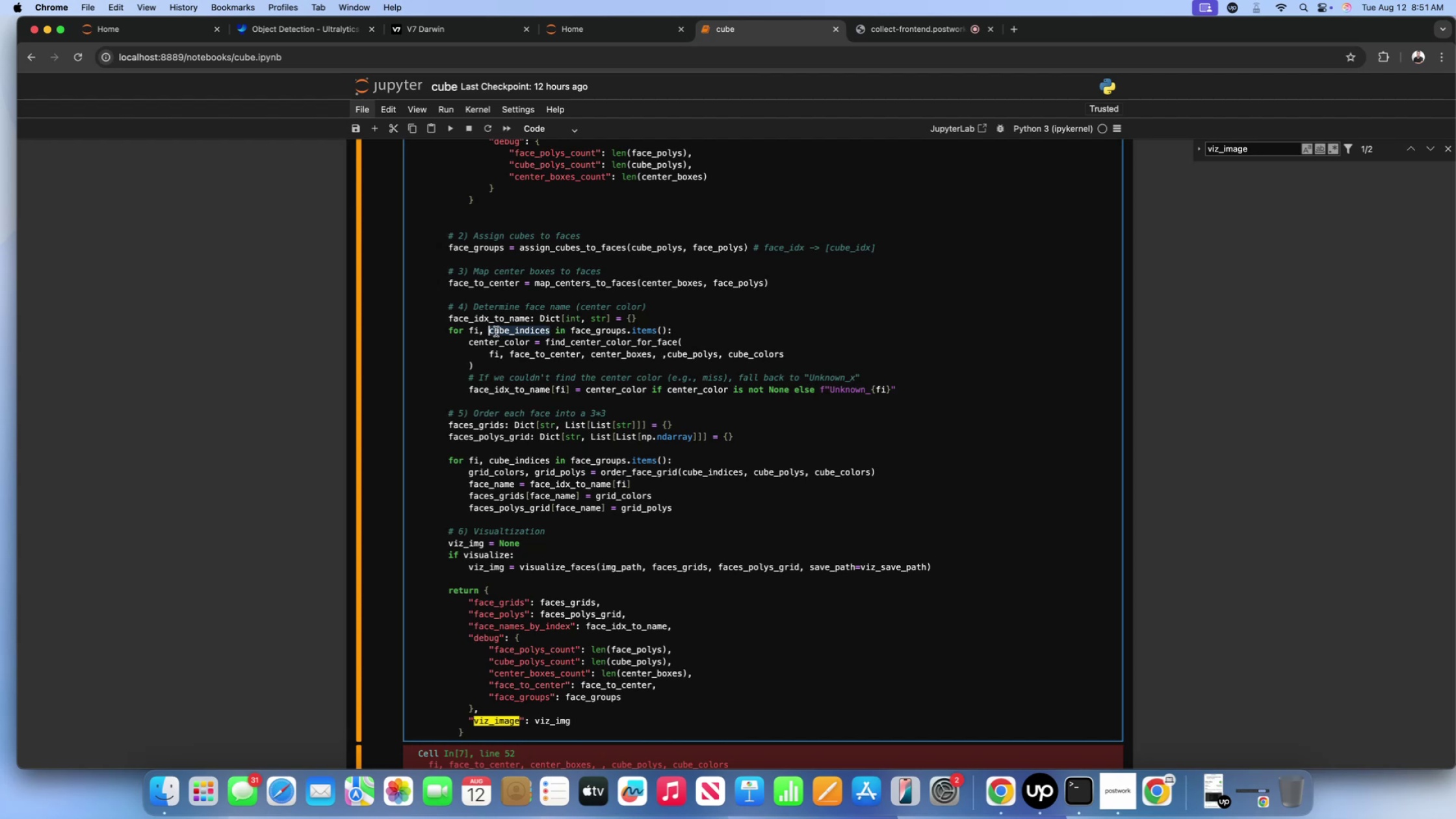 
key(Meta+C)
 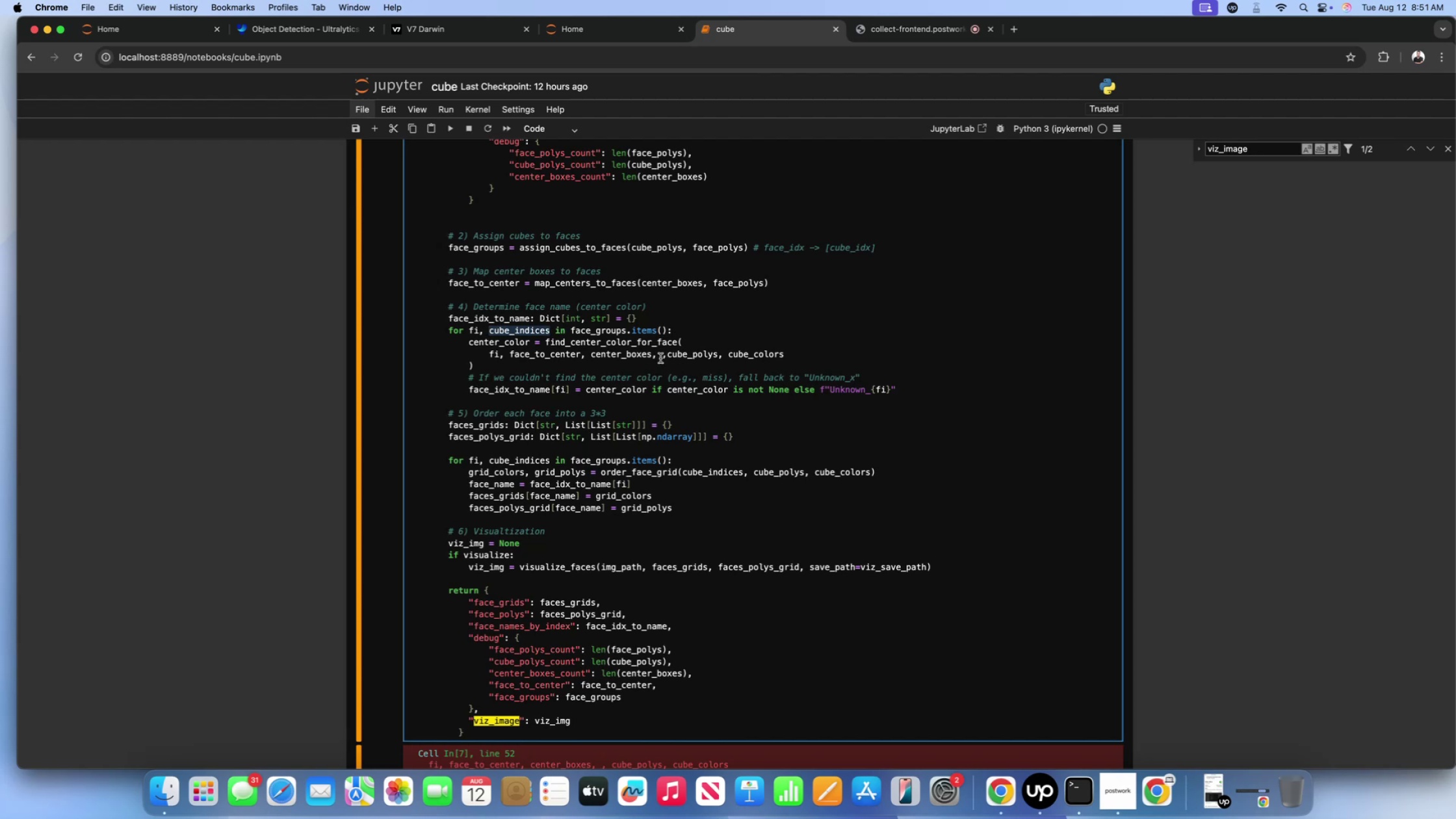 
key(Meta+V)
 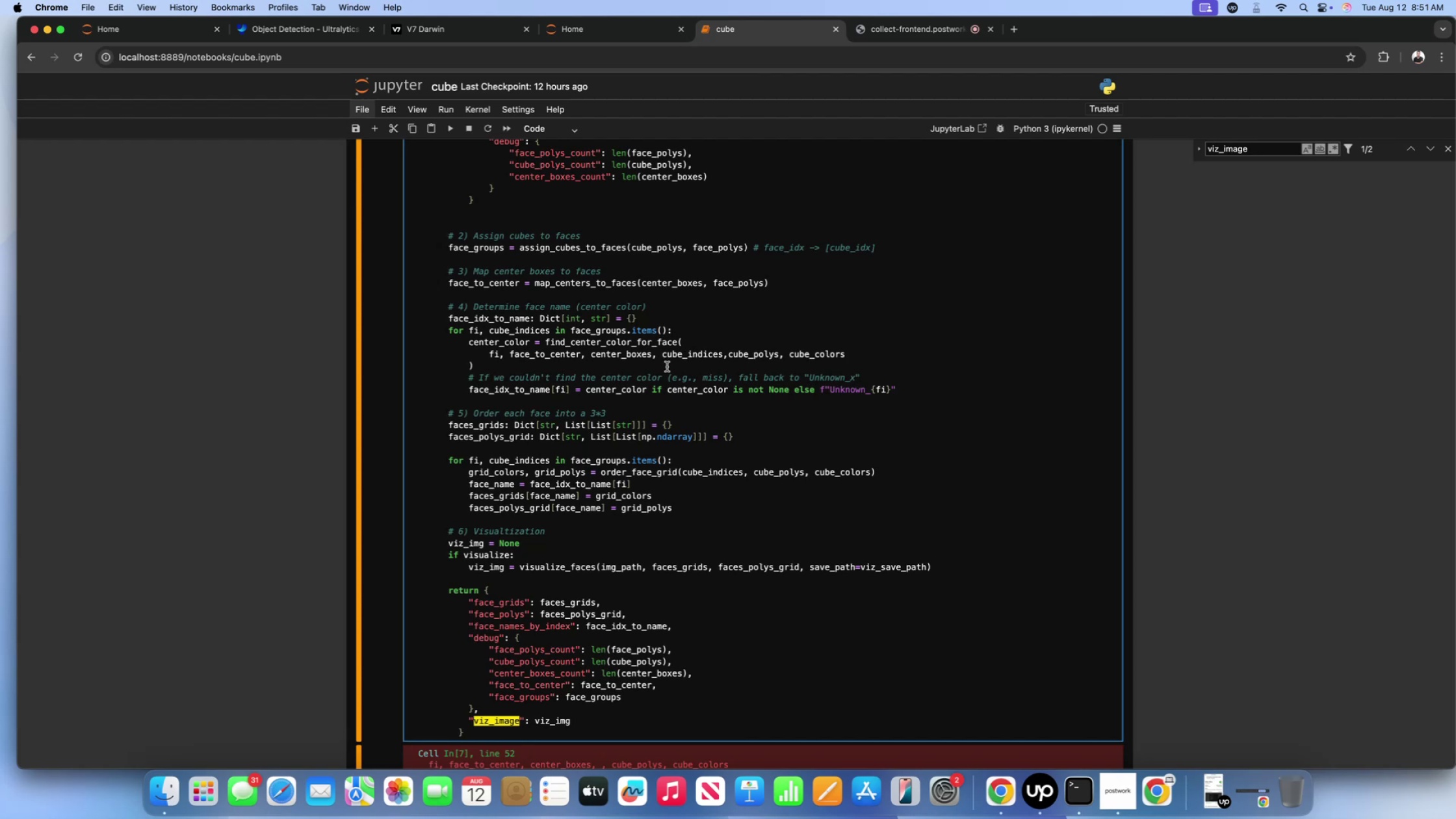 
hold_key(key=ShiftLeft, duration=0.77)
 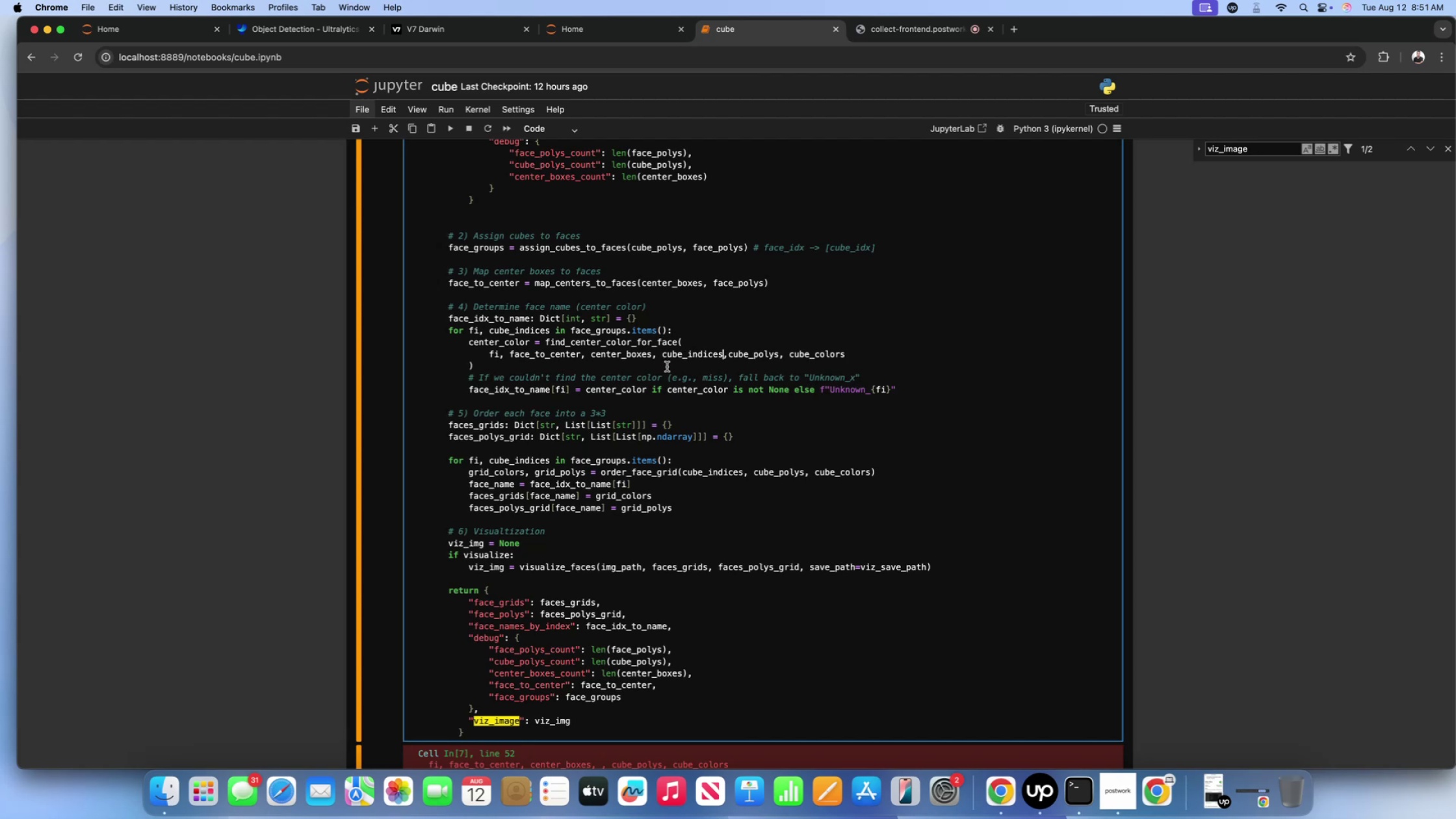 
key(ArrowRight)
 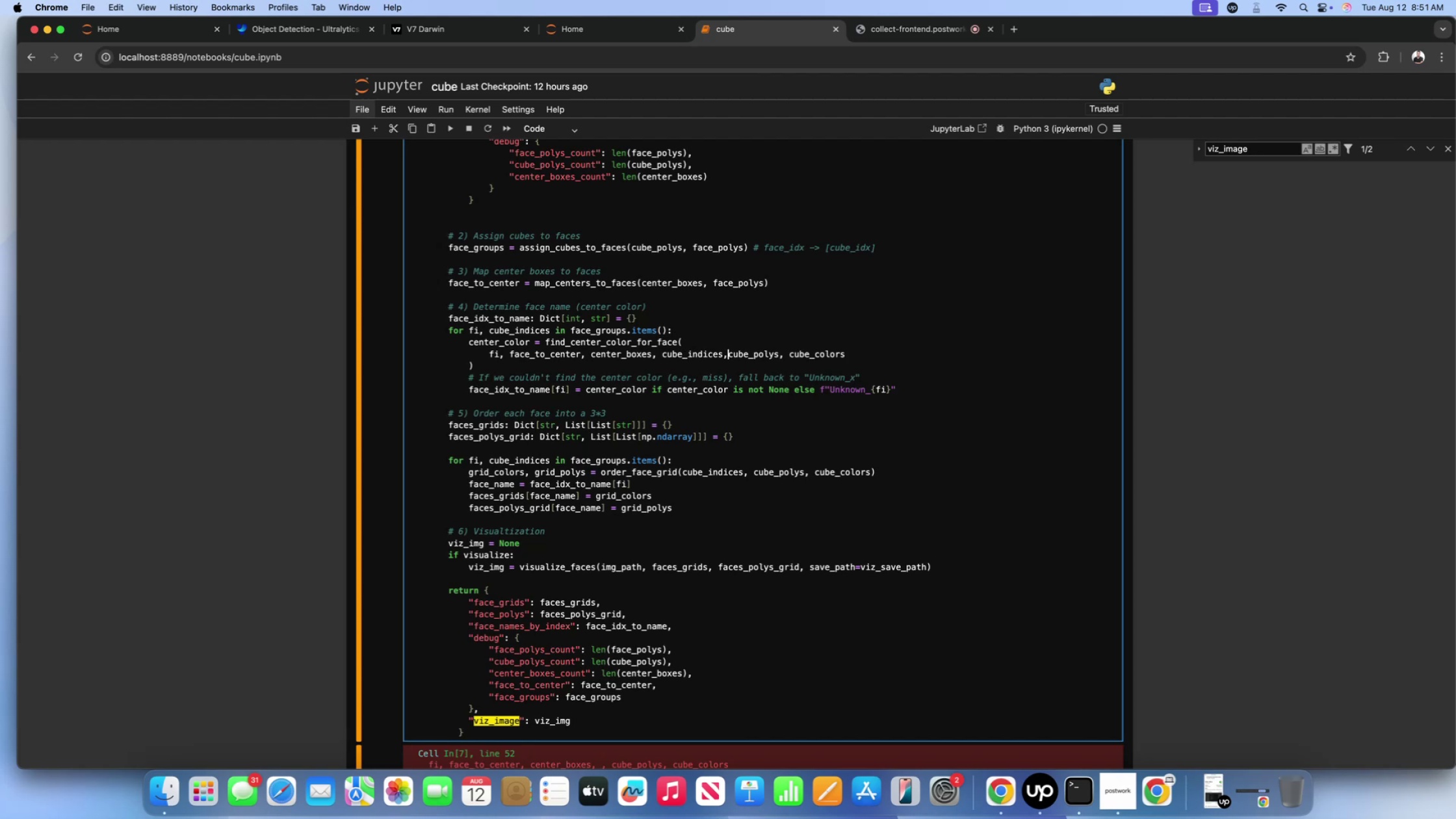 
key(Space)
 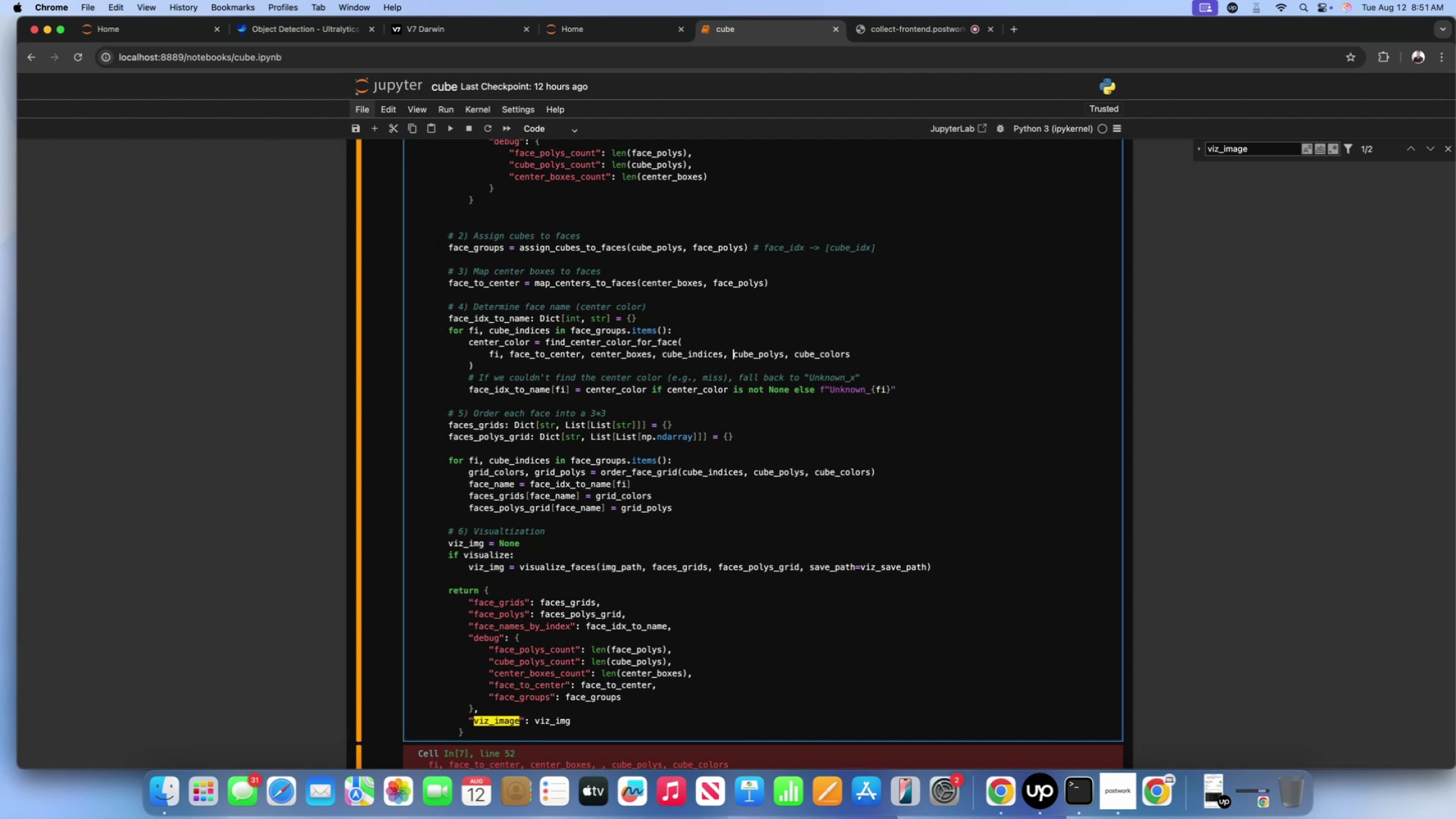 
hold_key(key=ShiftLeft, duration=1.71)
 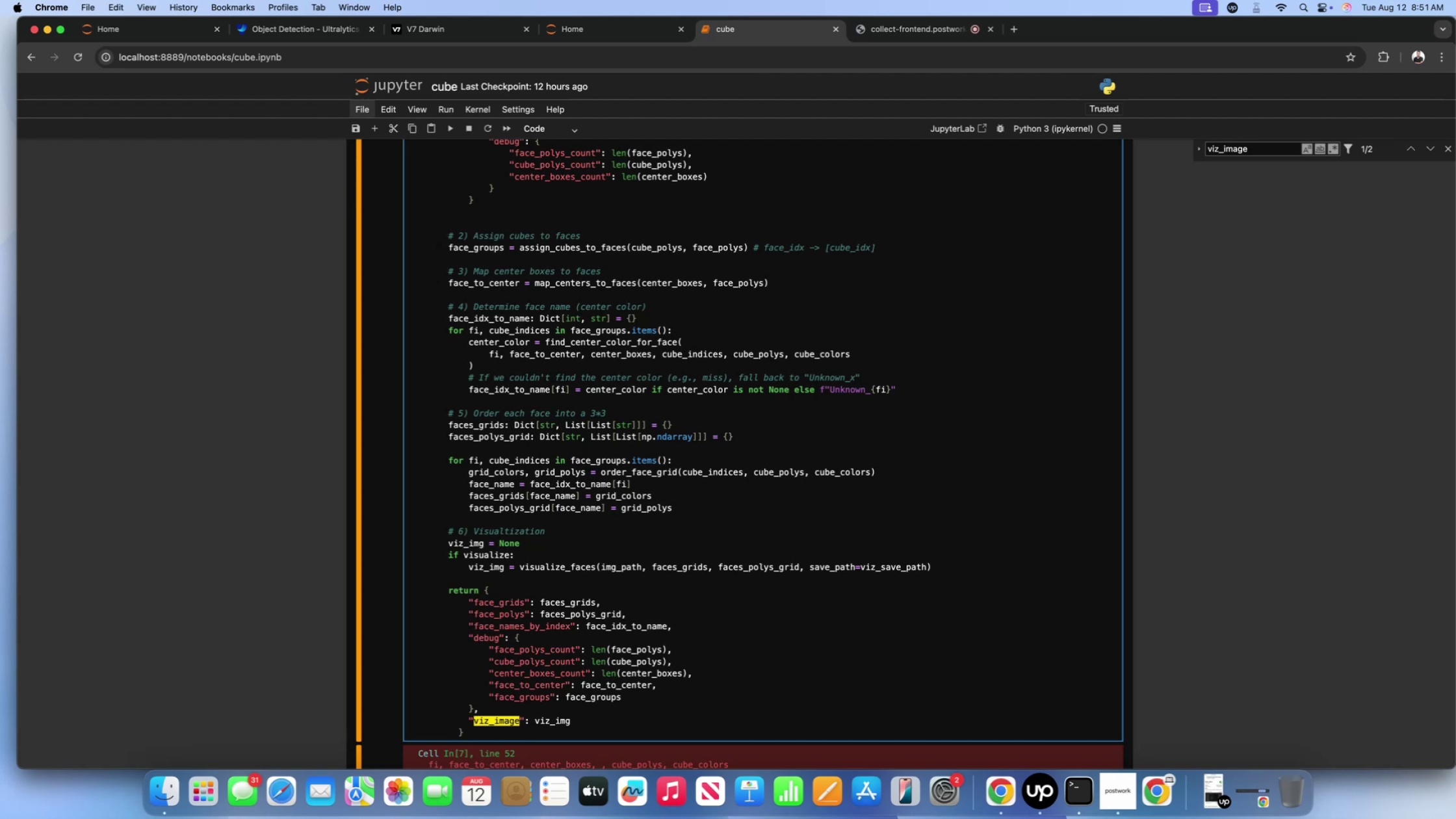 
key(Shift+Enter)
 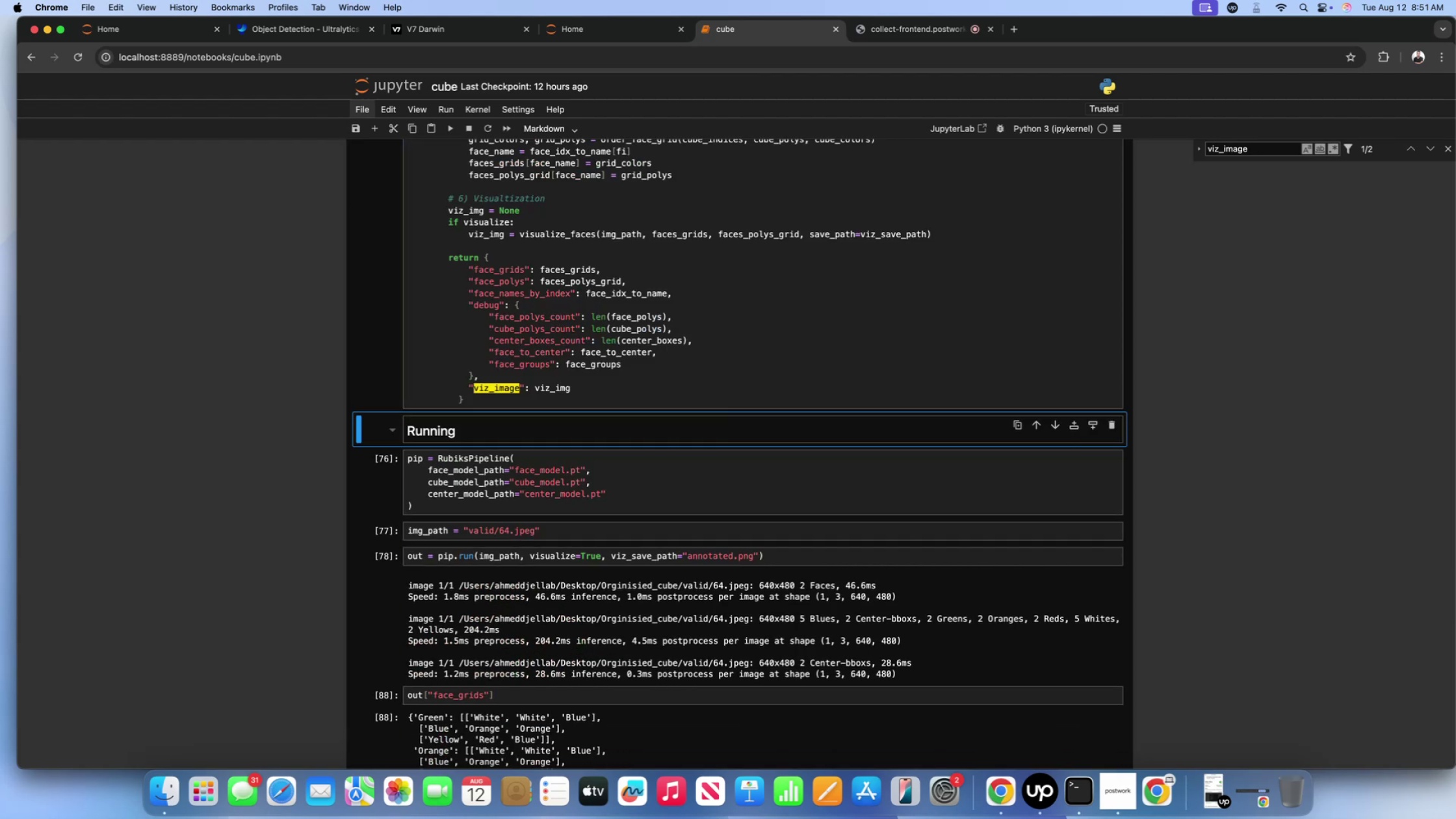 
scroll: coordinate [673, 394], scroll_direction: down, amount: 8.0
 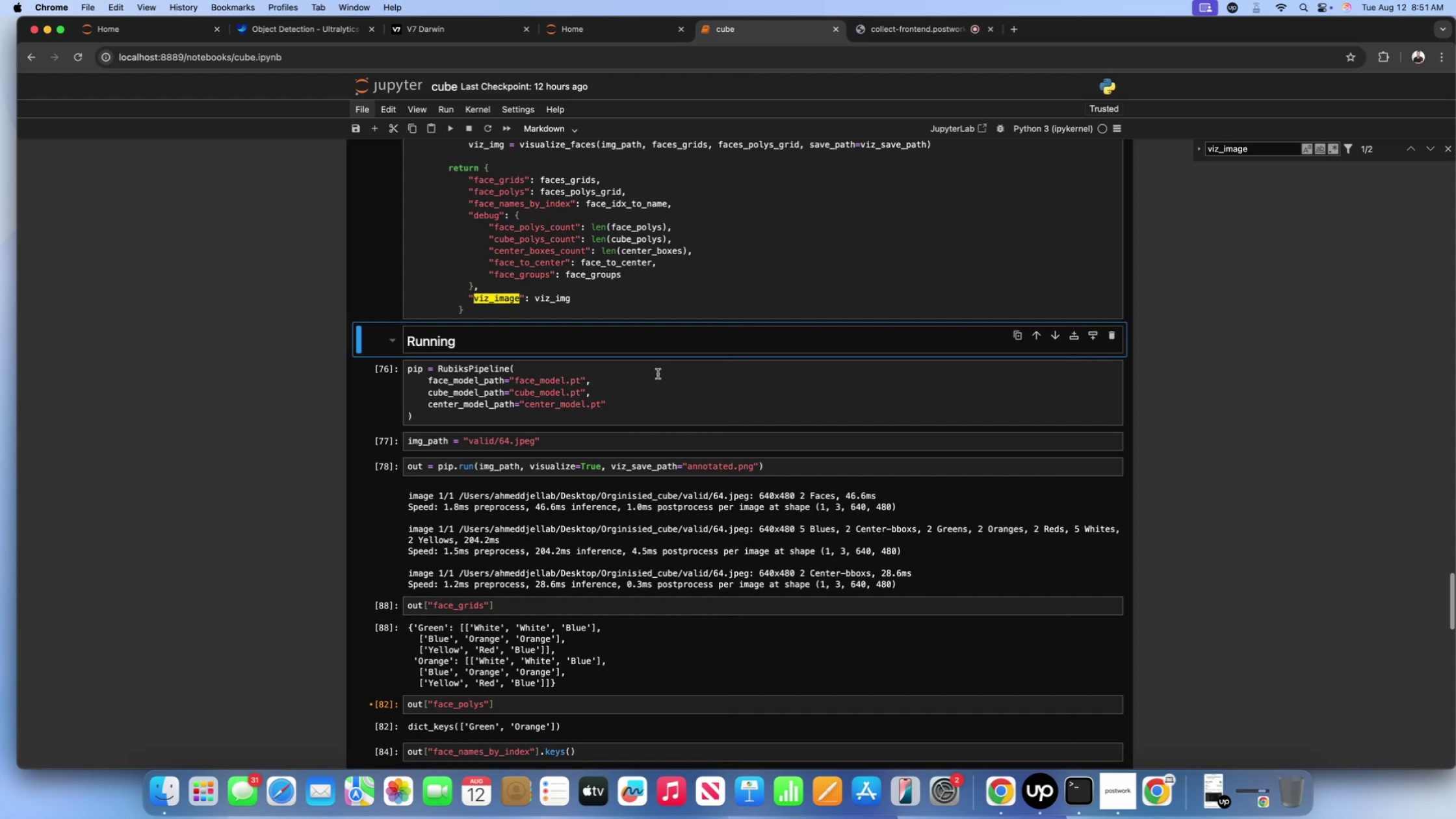 
left_click([658, 374])
 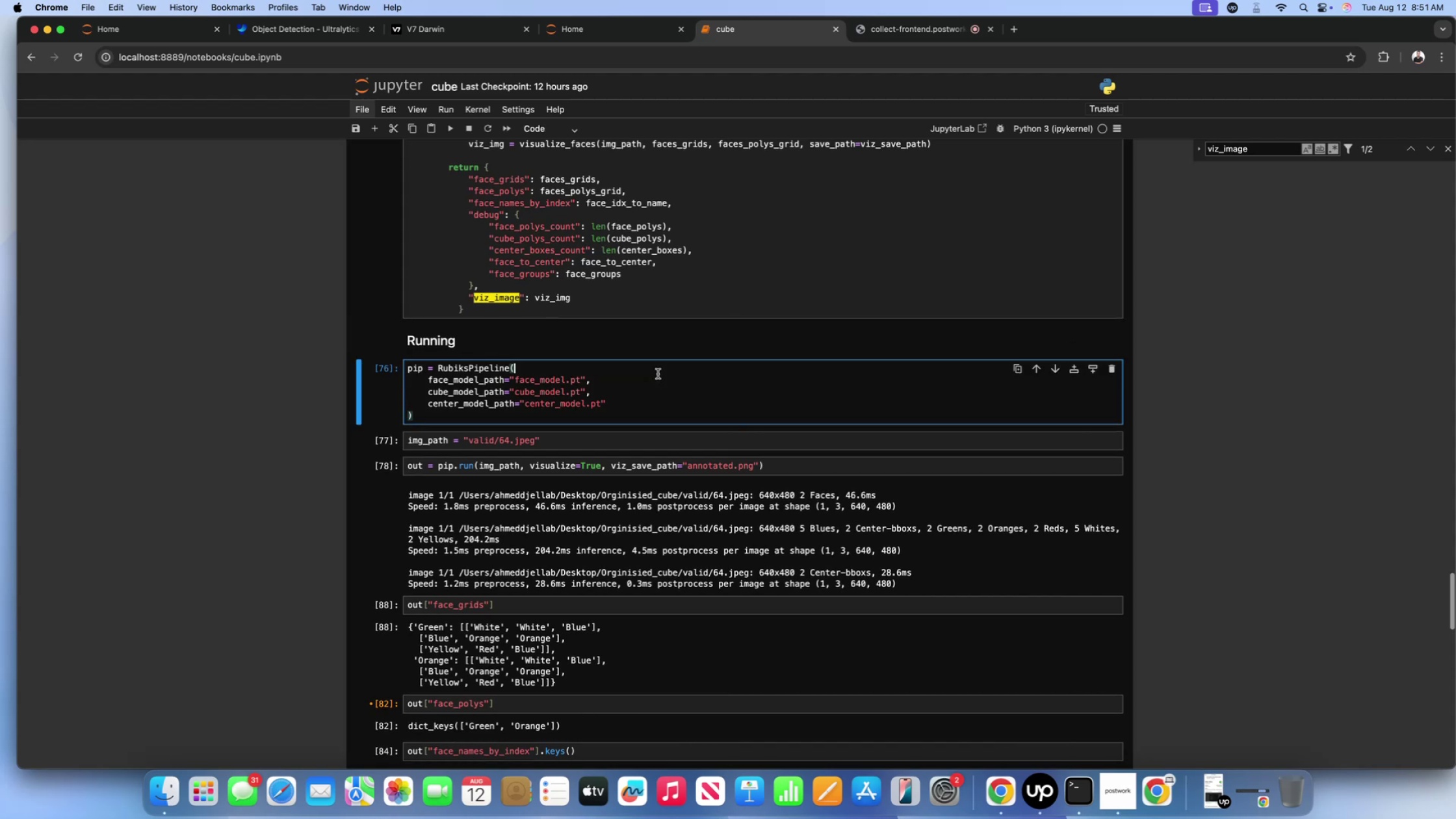 
key(Shift+Enter)
 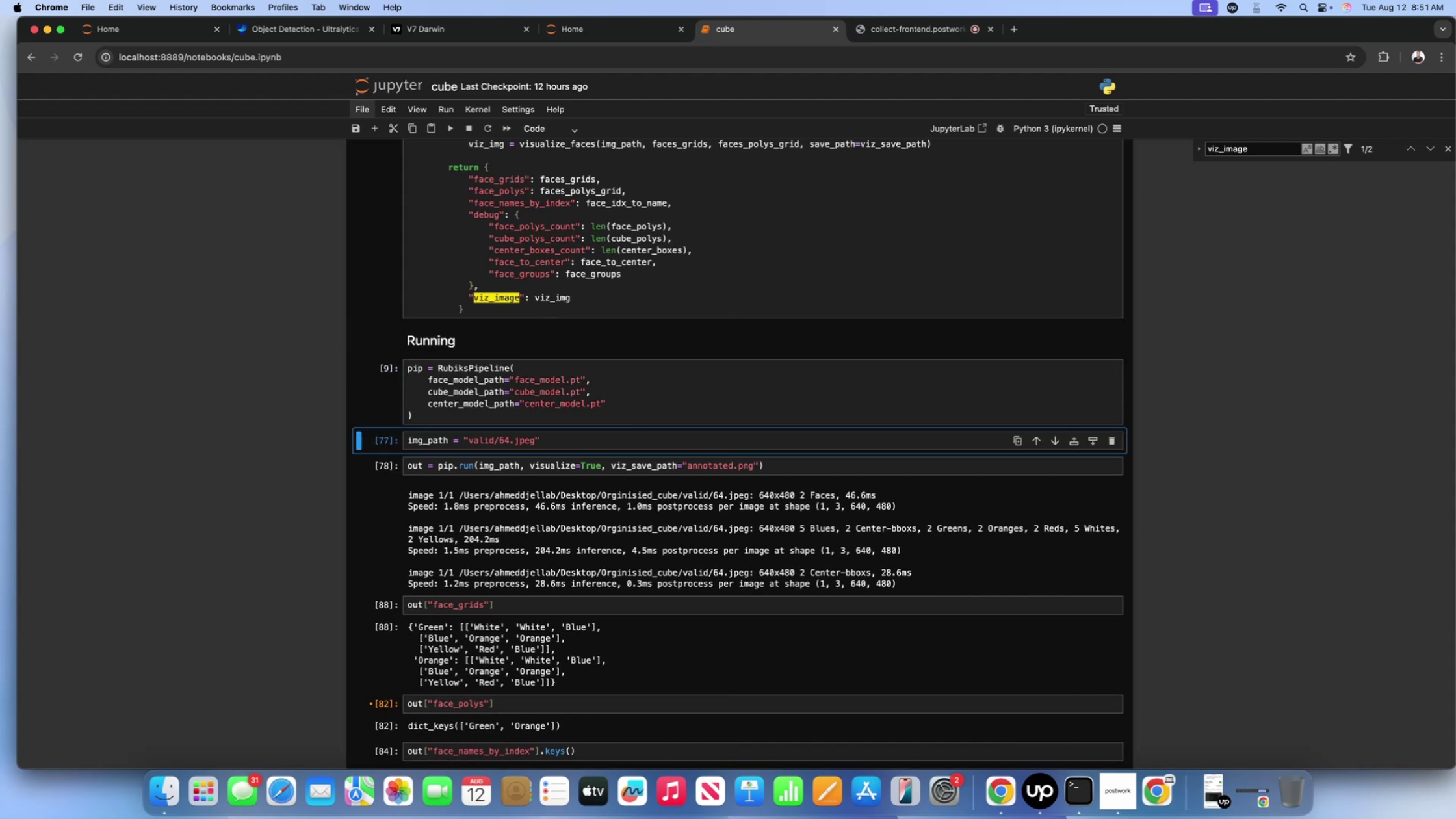 
scroll: coordinate [658, 374], scroll_direction: down, amount: 9.0
 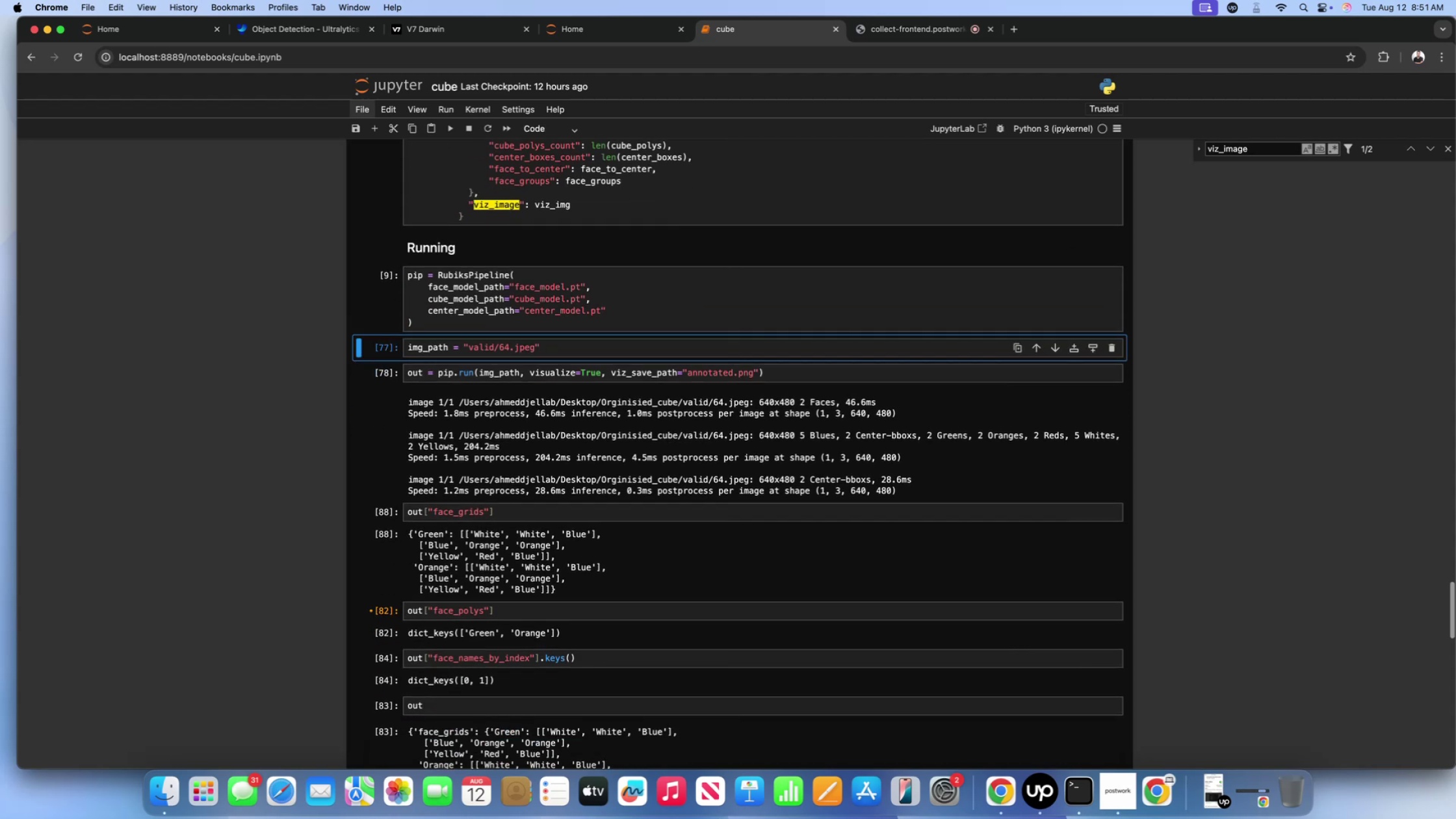 
key(Shift+Enter)
 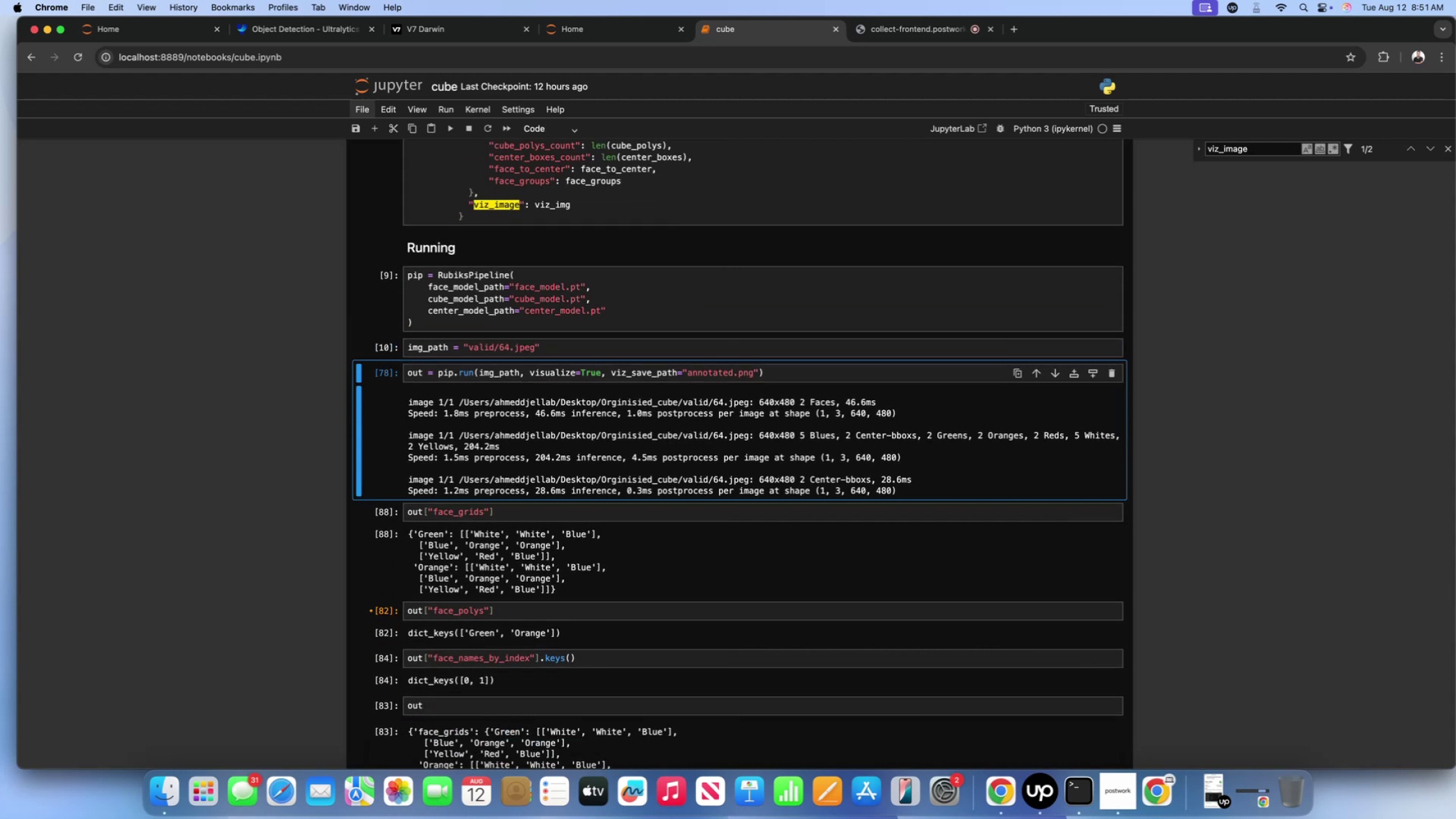 
key(Shift+Enter)
 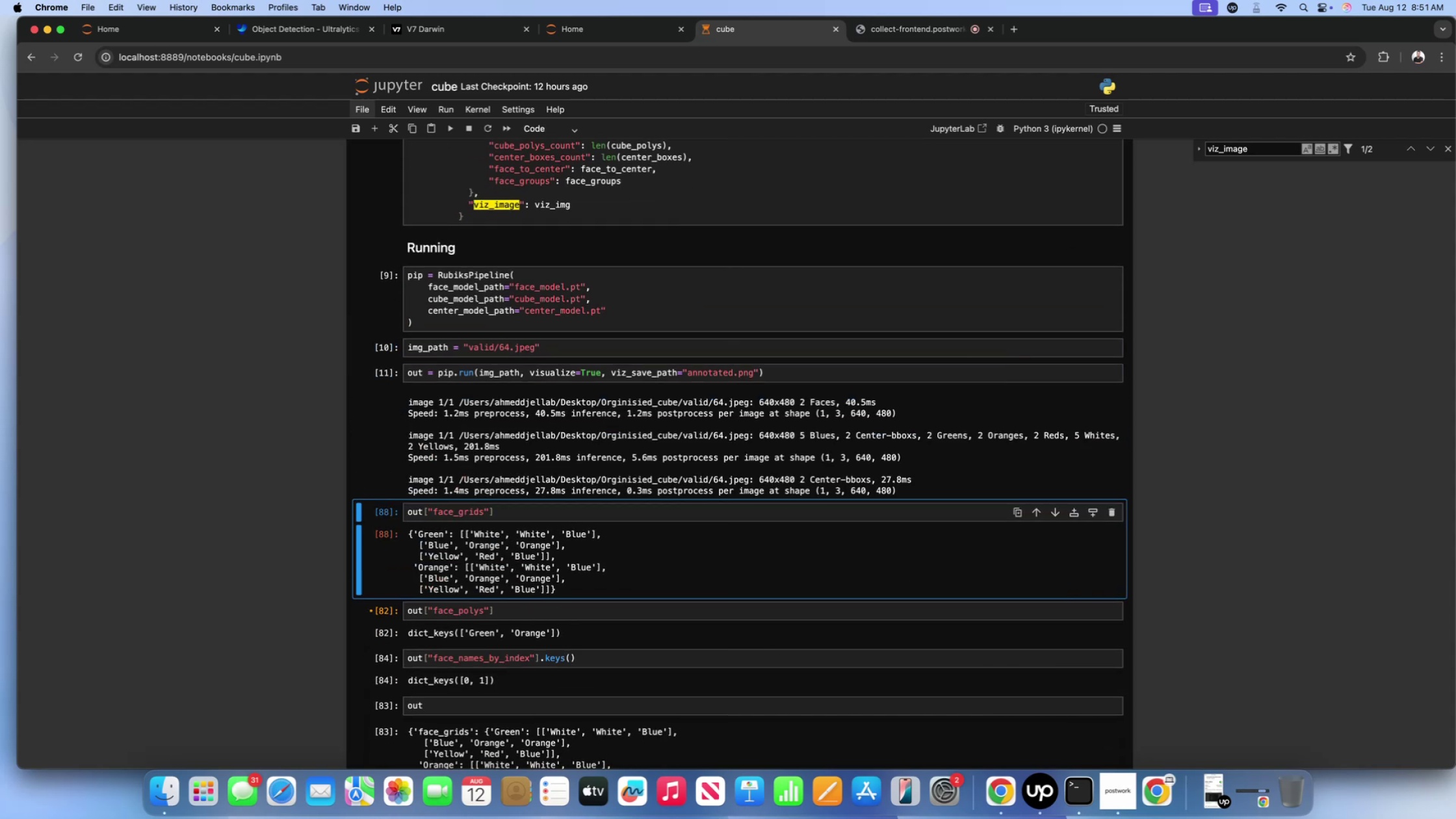 
key(Shift+ShiftLeft)
 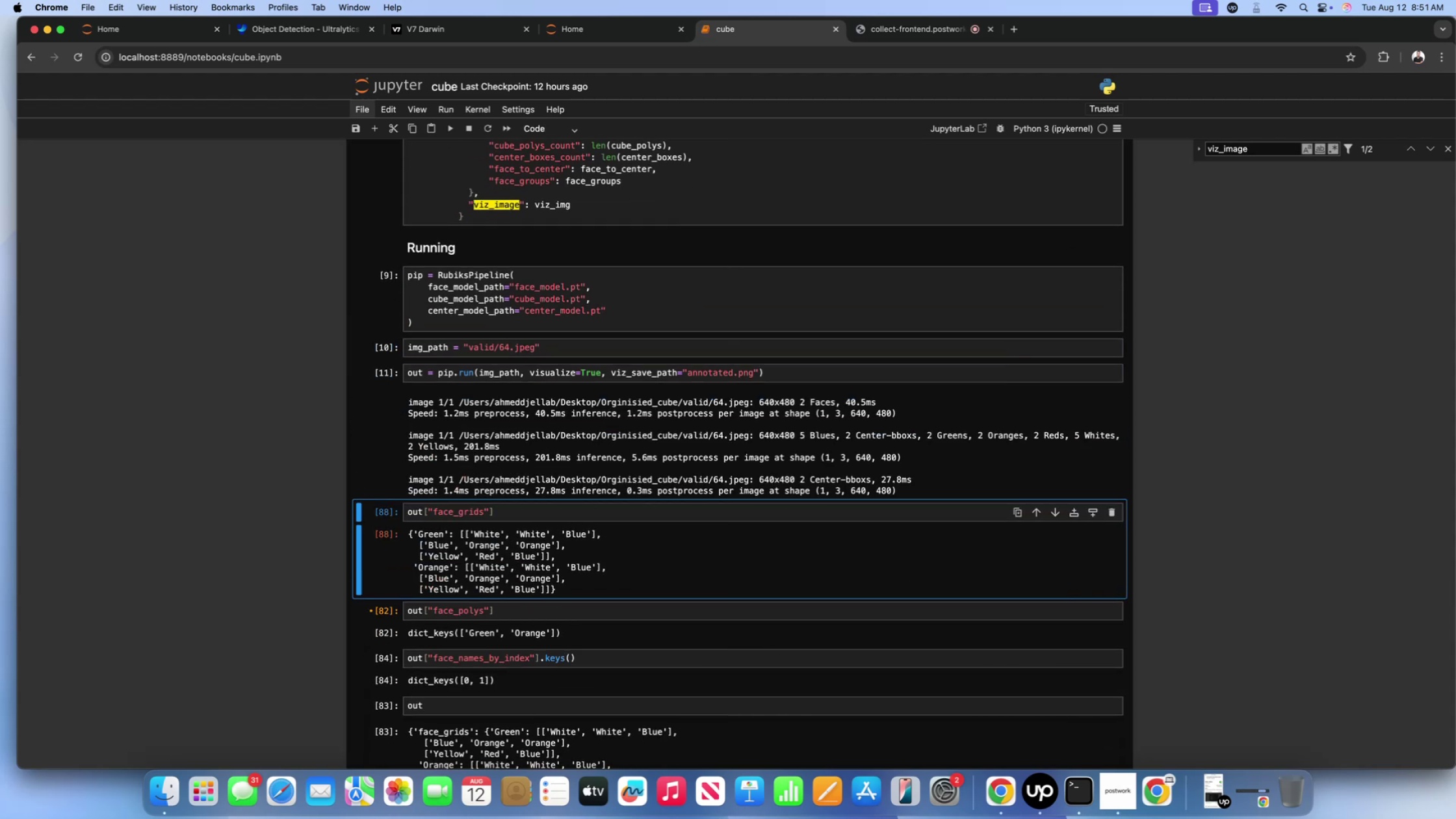 
key(Shift+Enter)
 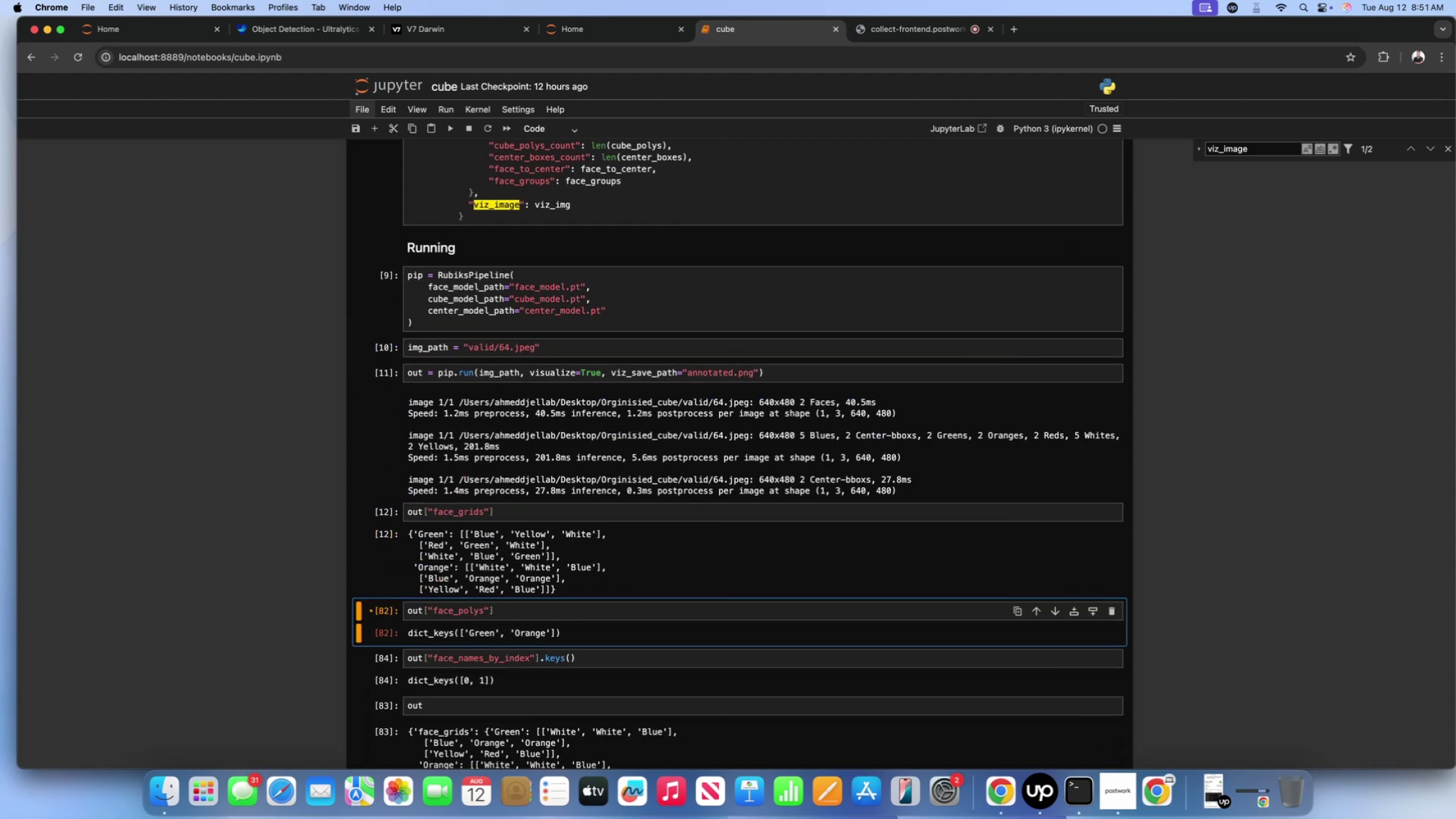 
scroll: coordinate [559, 458], scroll_direction: down, amount: 103.0
 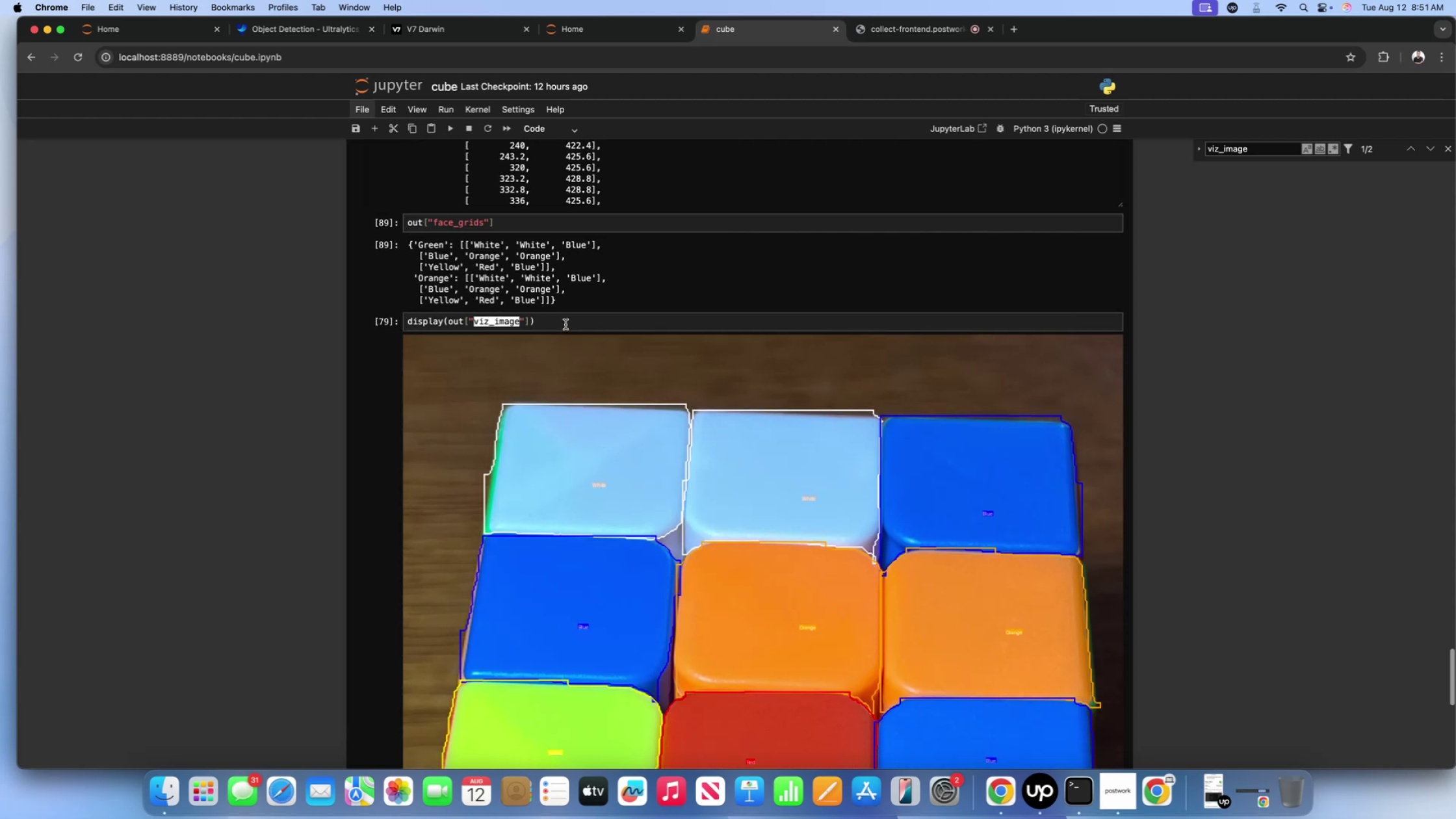 
left_click([566, 322])
 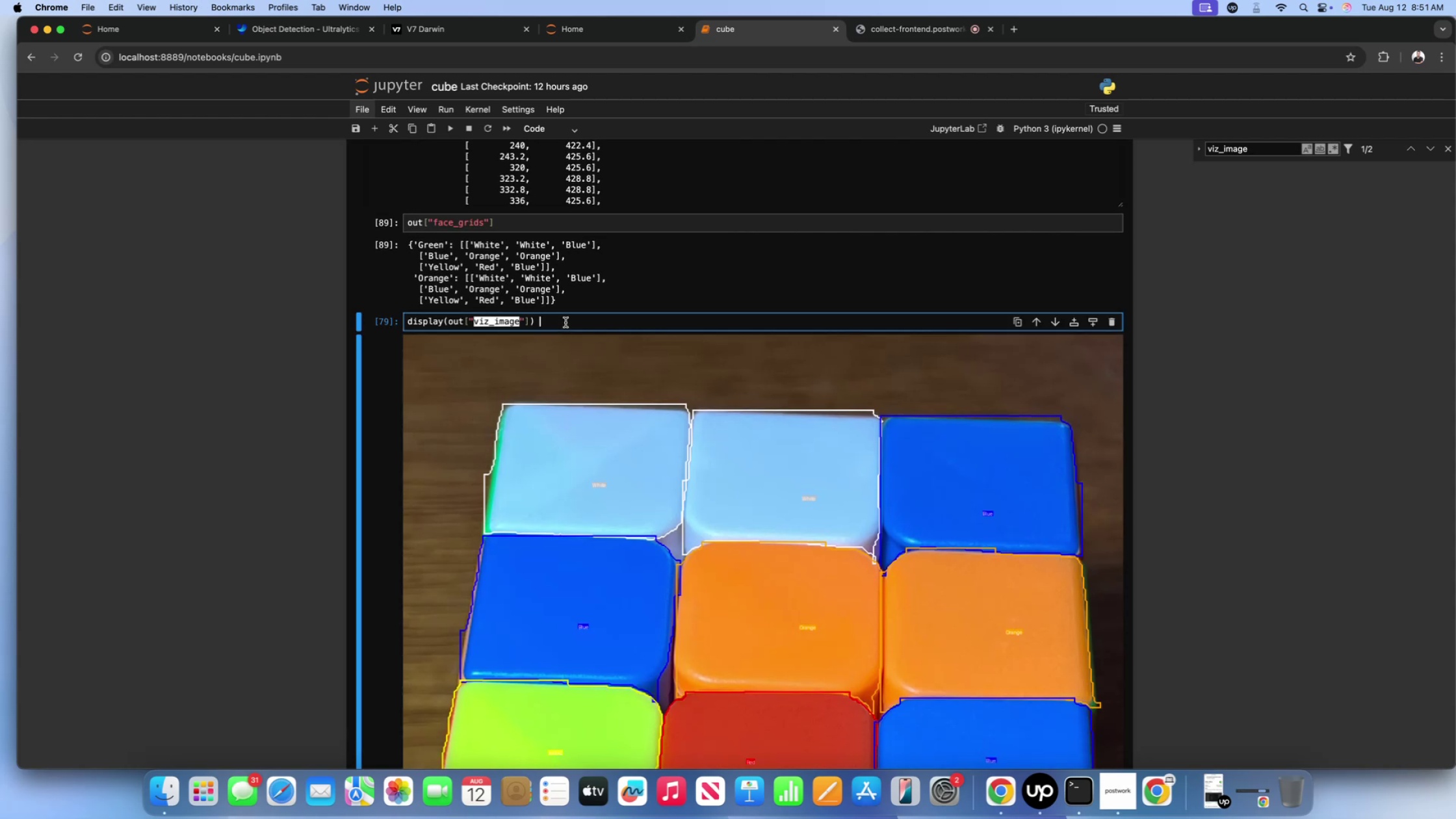 
key(Shift+Enter)
 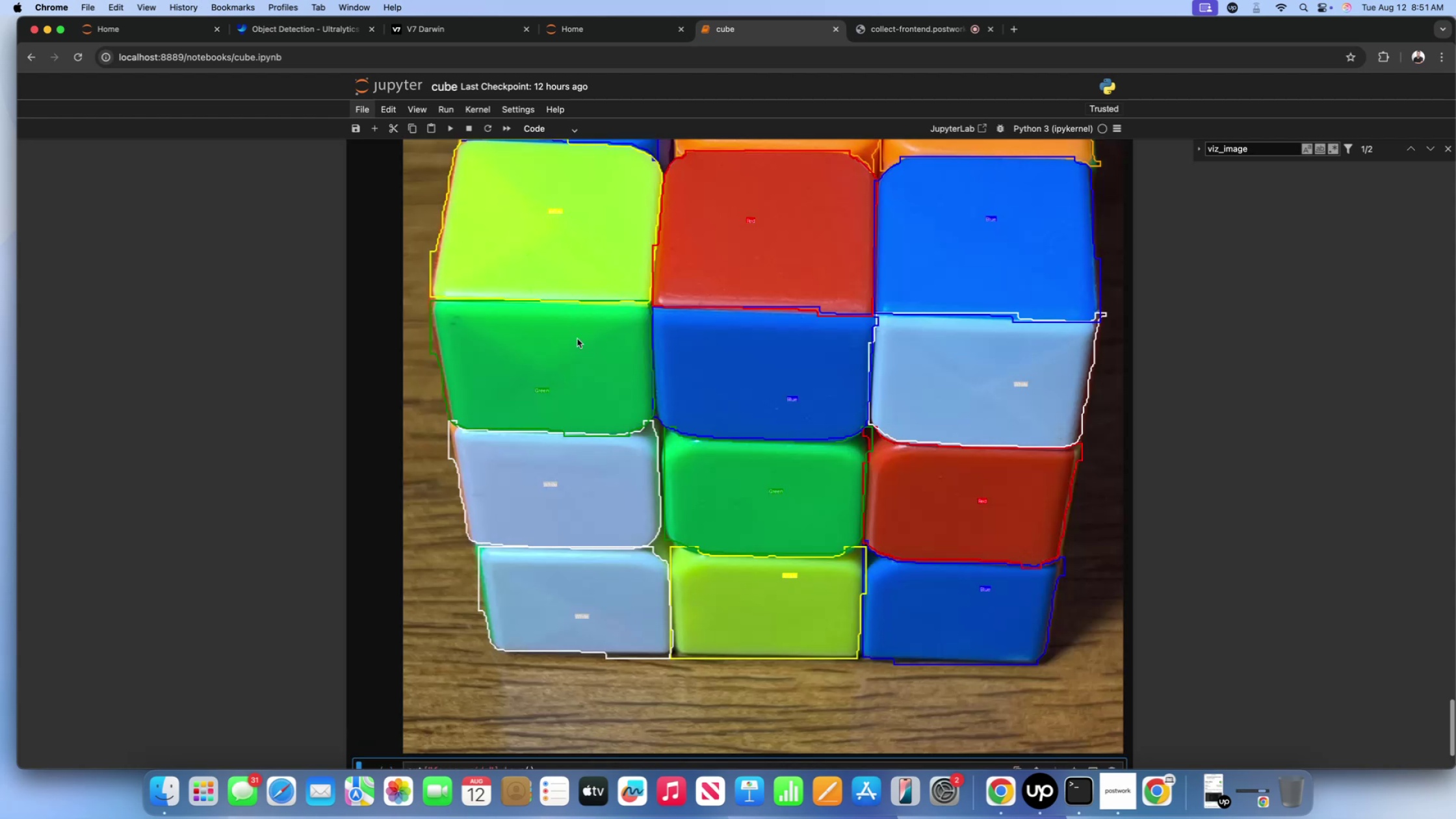 
scroll: coordinate [601, 369], scroll_direction: up, amount: 27.0
 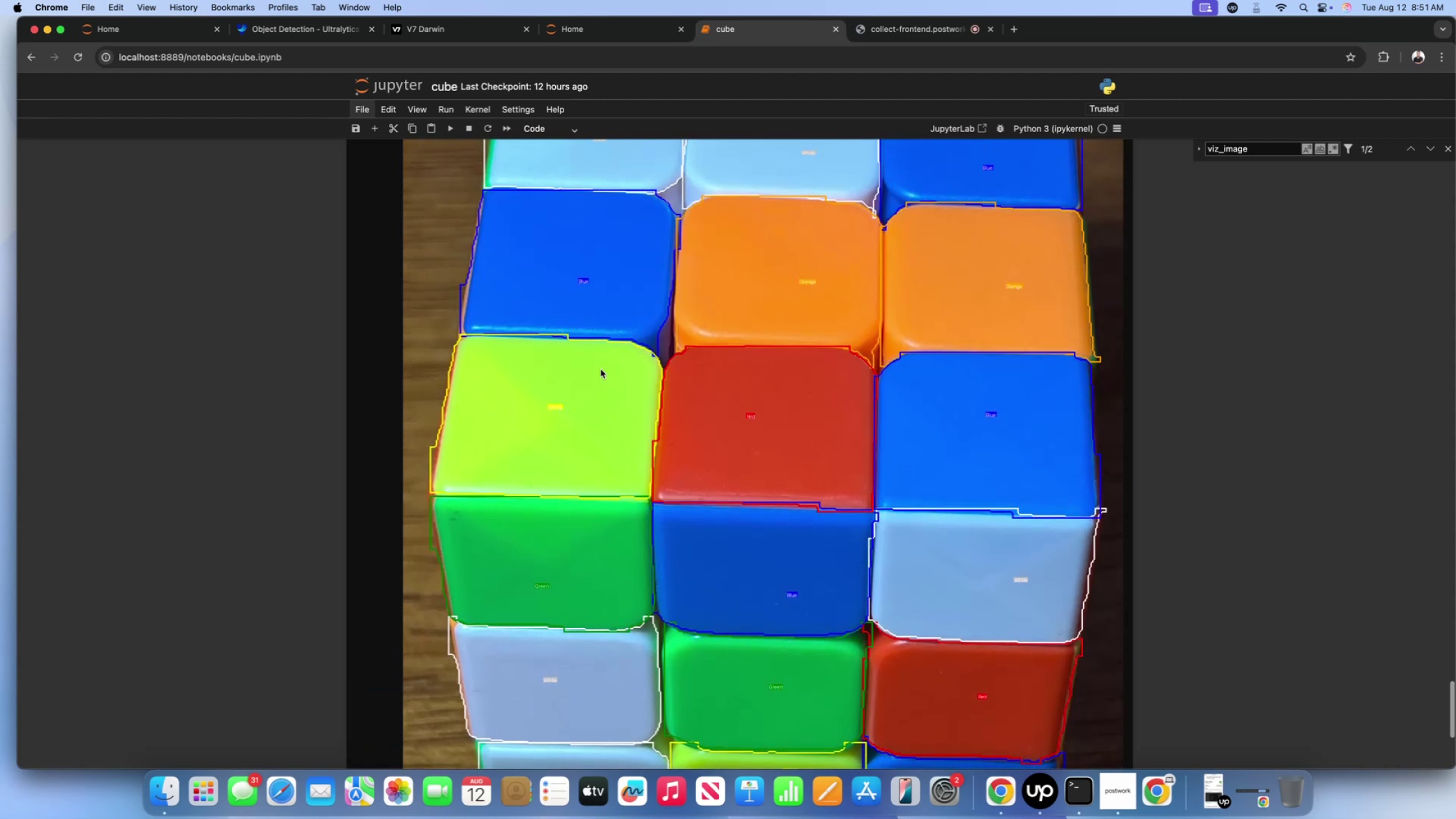 
scroll: coordinate [601, 369], scroll_direction: down, amount: 20.0
 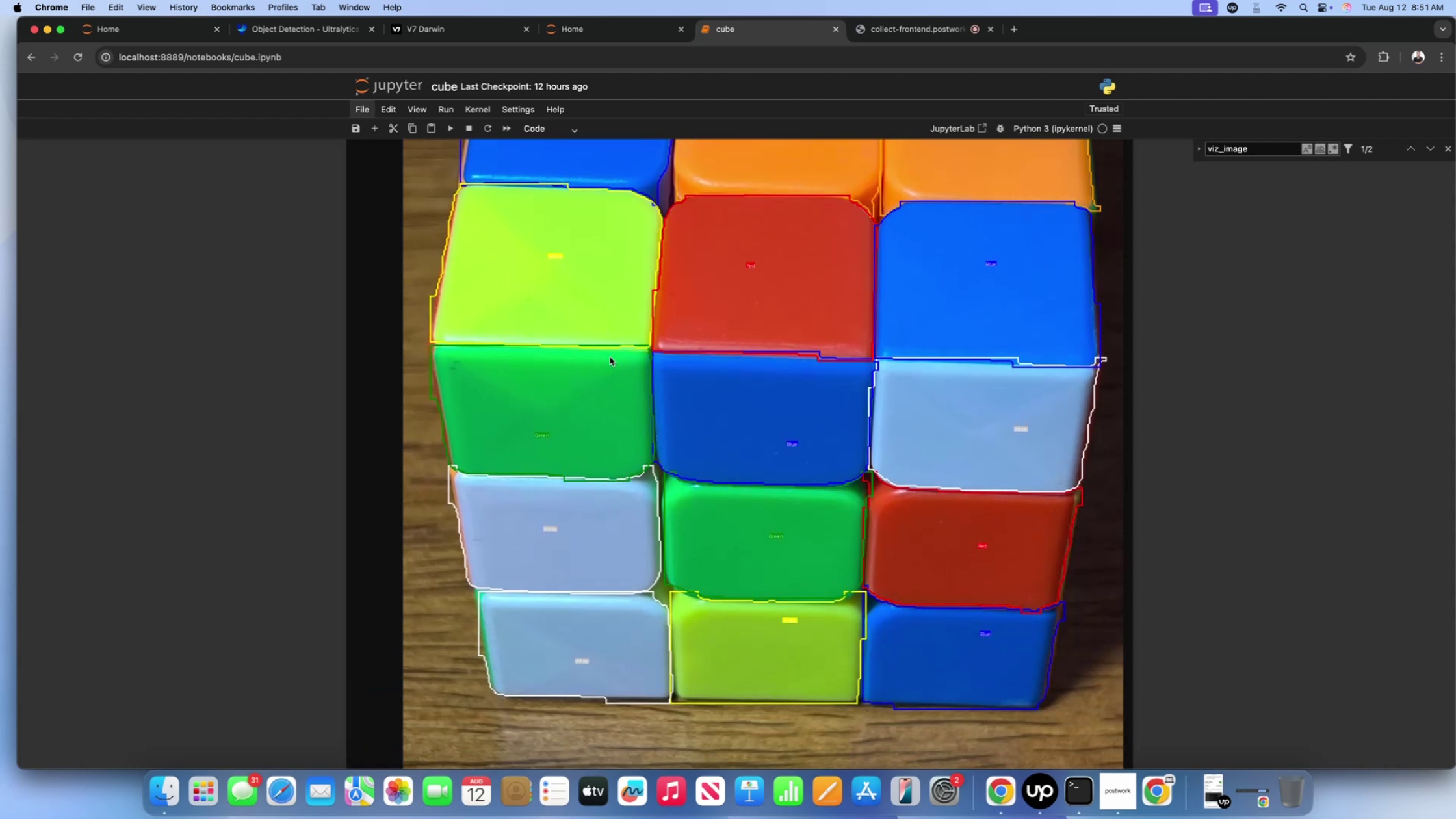 
scroll: coordinate [610, 357], scroll_direction: up, amount: 85.0
 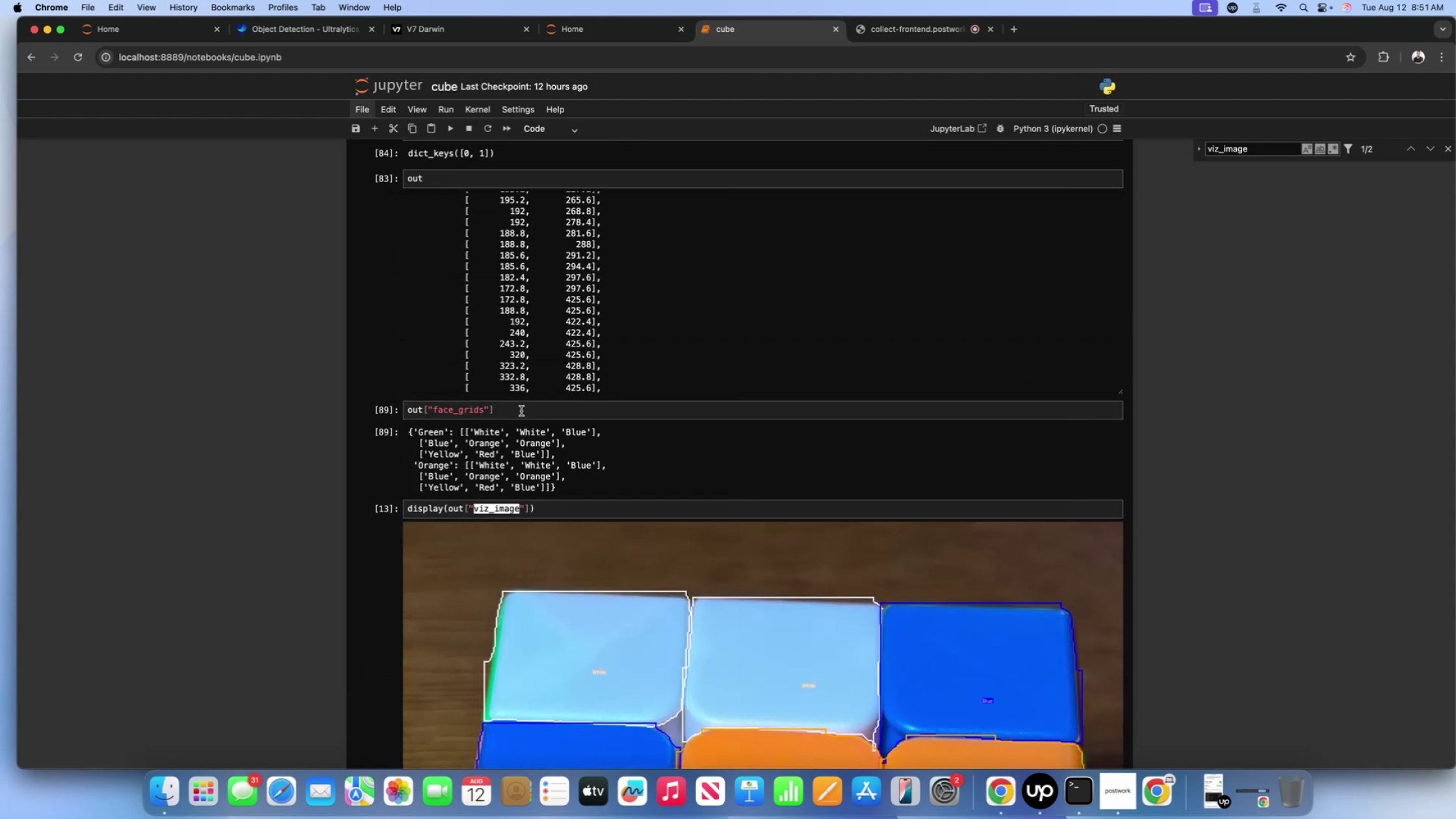 
left_click([521, 410])
 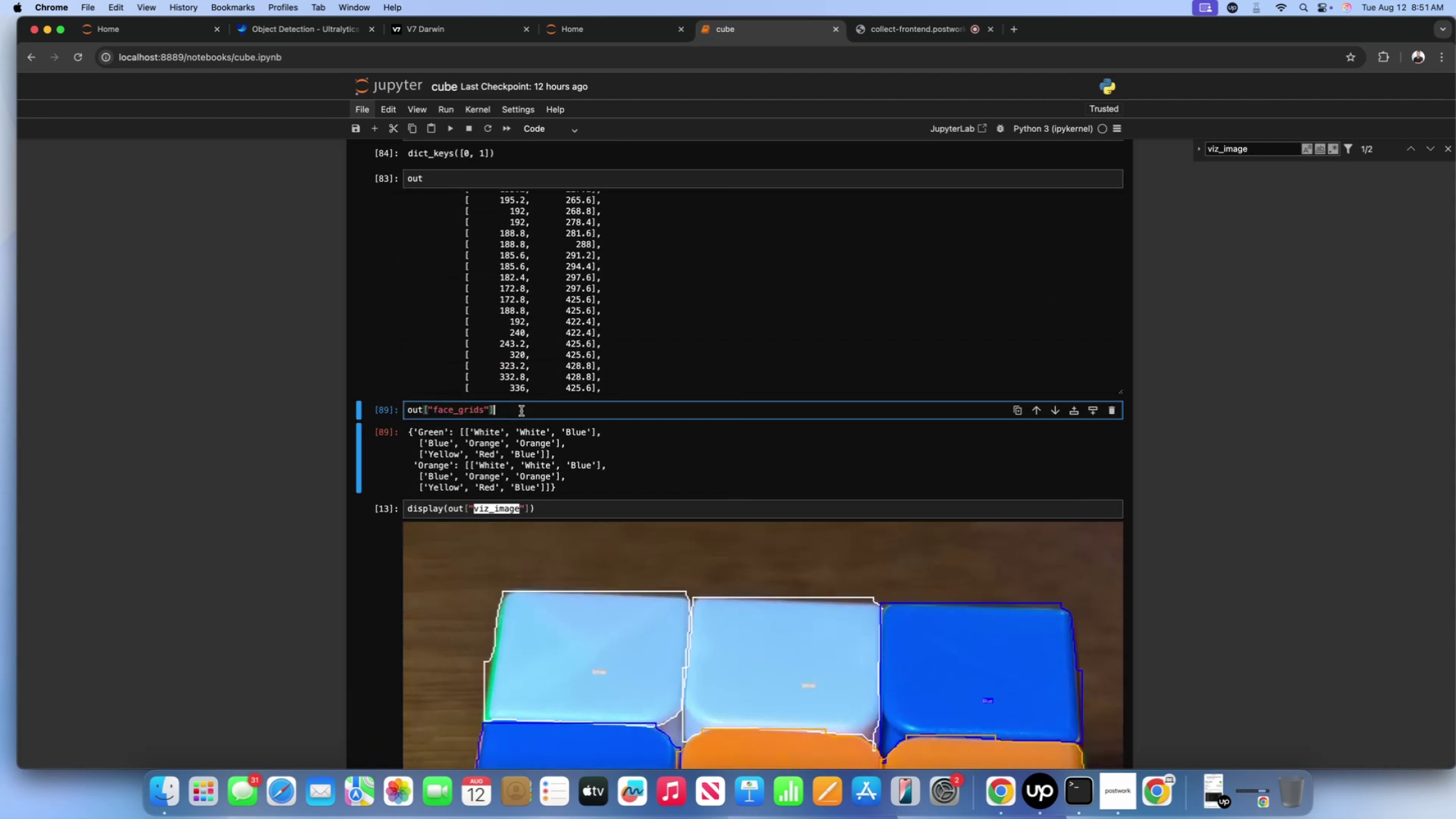 
key(Shift+Enter)
 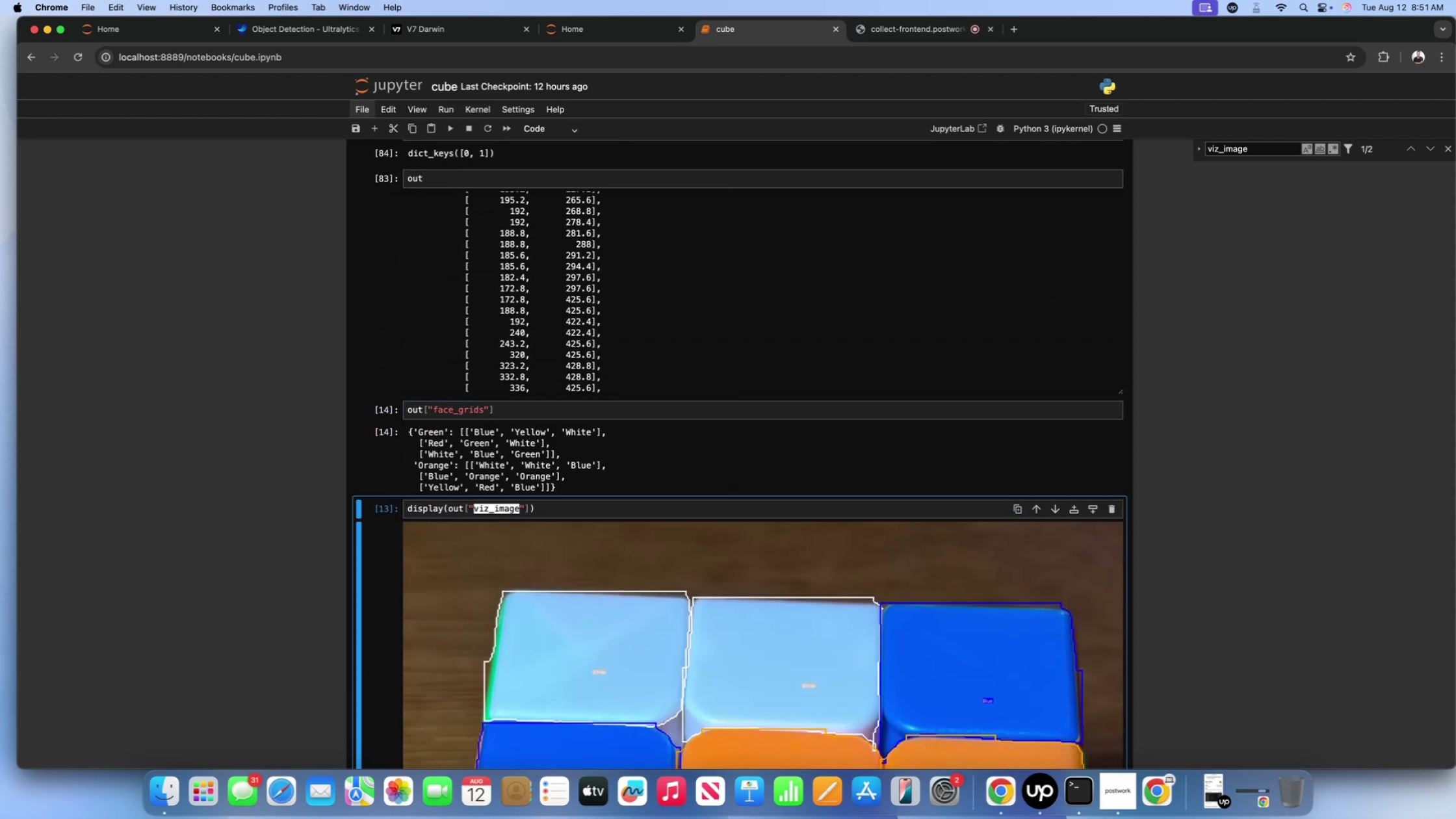 
scroll: coordinate [524, 414], scroll_direction: down, amount: 10.0
 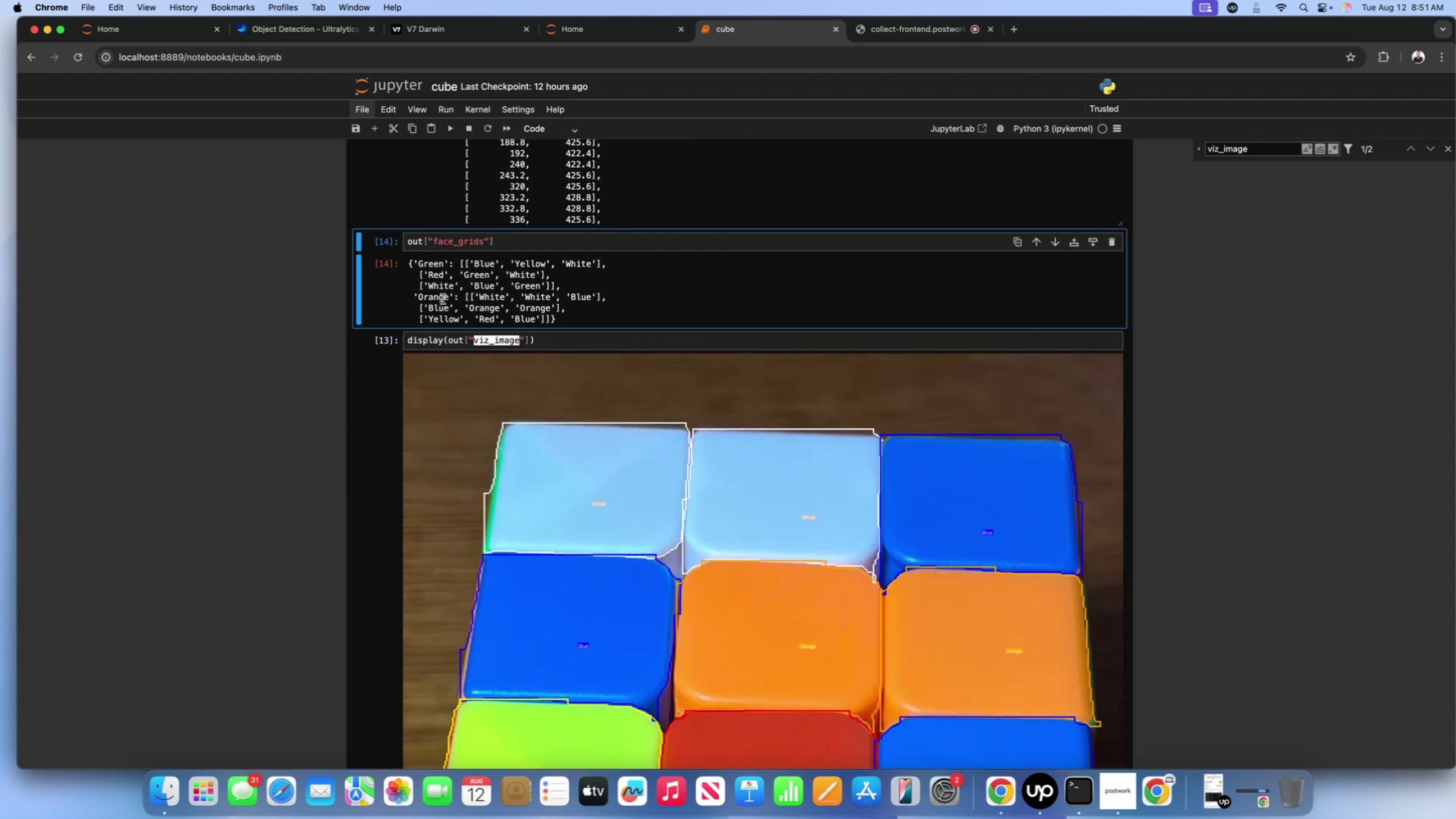 
left_click_drag(start_coordinate=[514, 306], to_coordinate=[488, 304])
 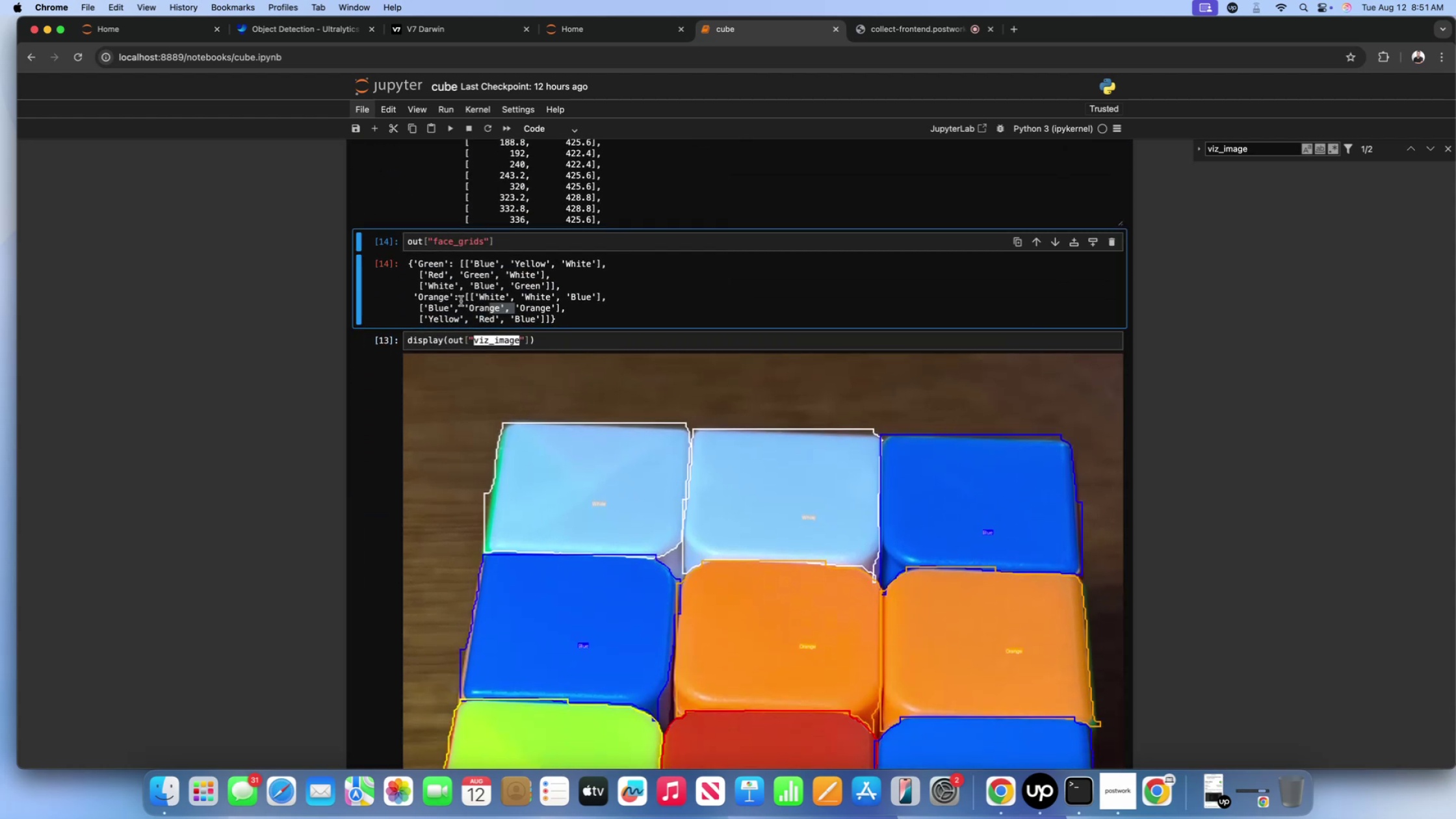 
left_click([454, 300])
 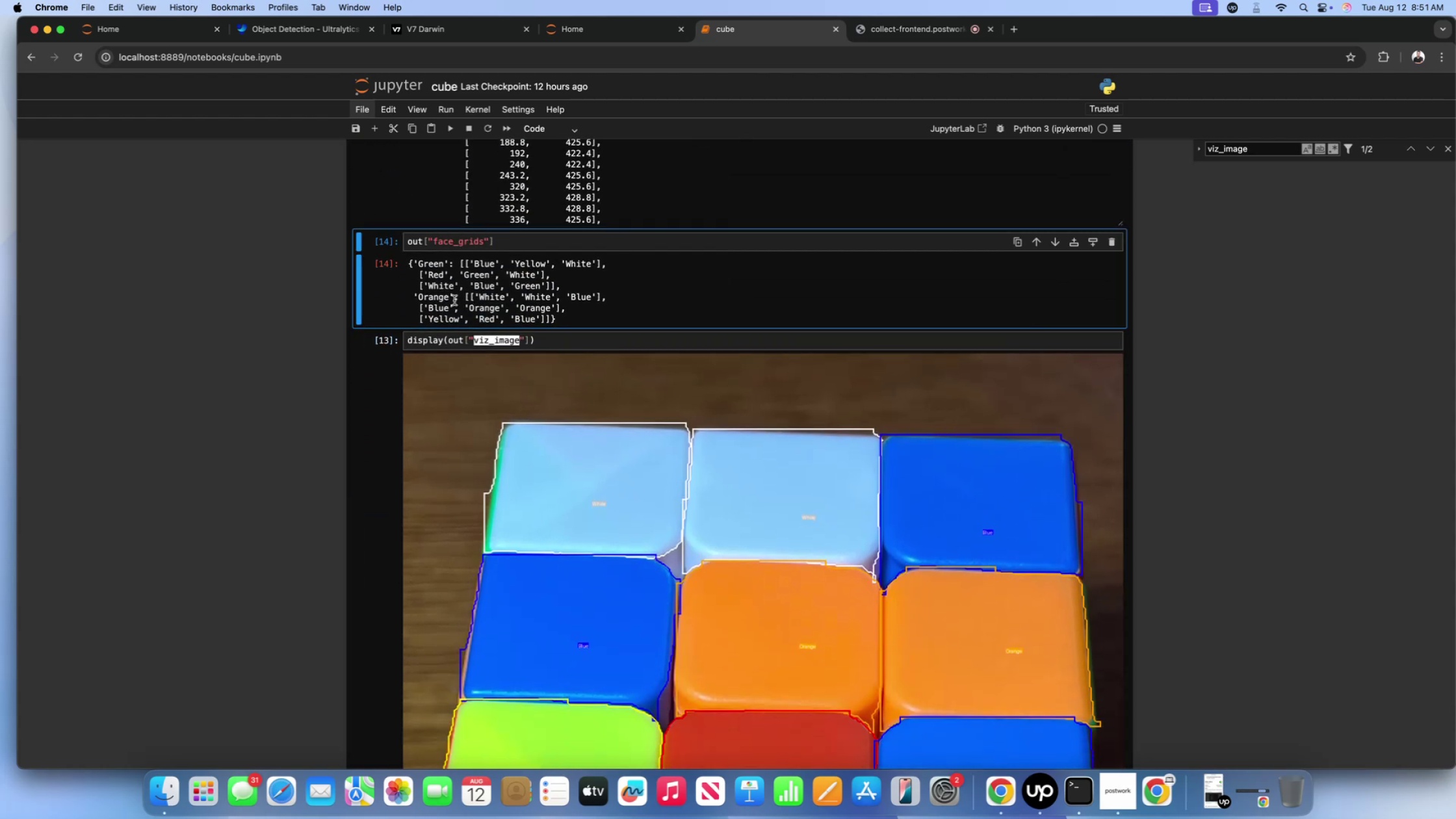 
left_click_drag(start_coordinate=[454, 297], to_coordinate=[412, 298])
 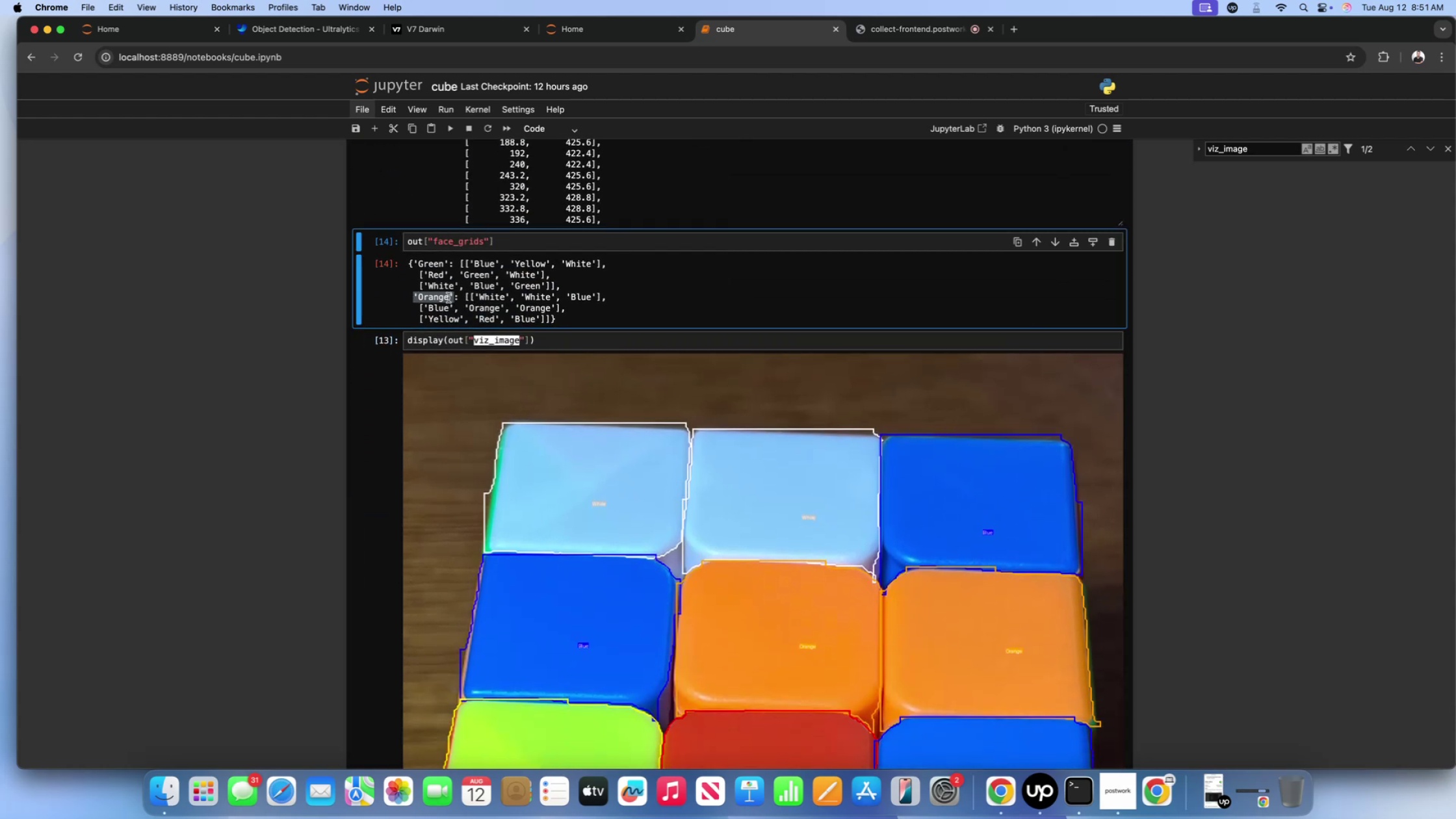 
scroll: coordinate [451, 303], scroll_direction: down, amount: 13.0
 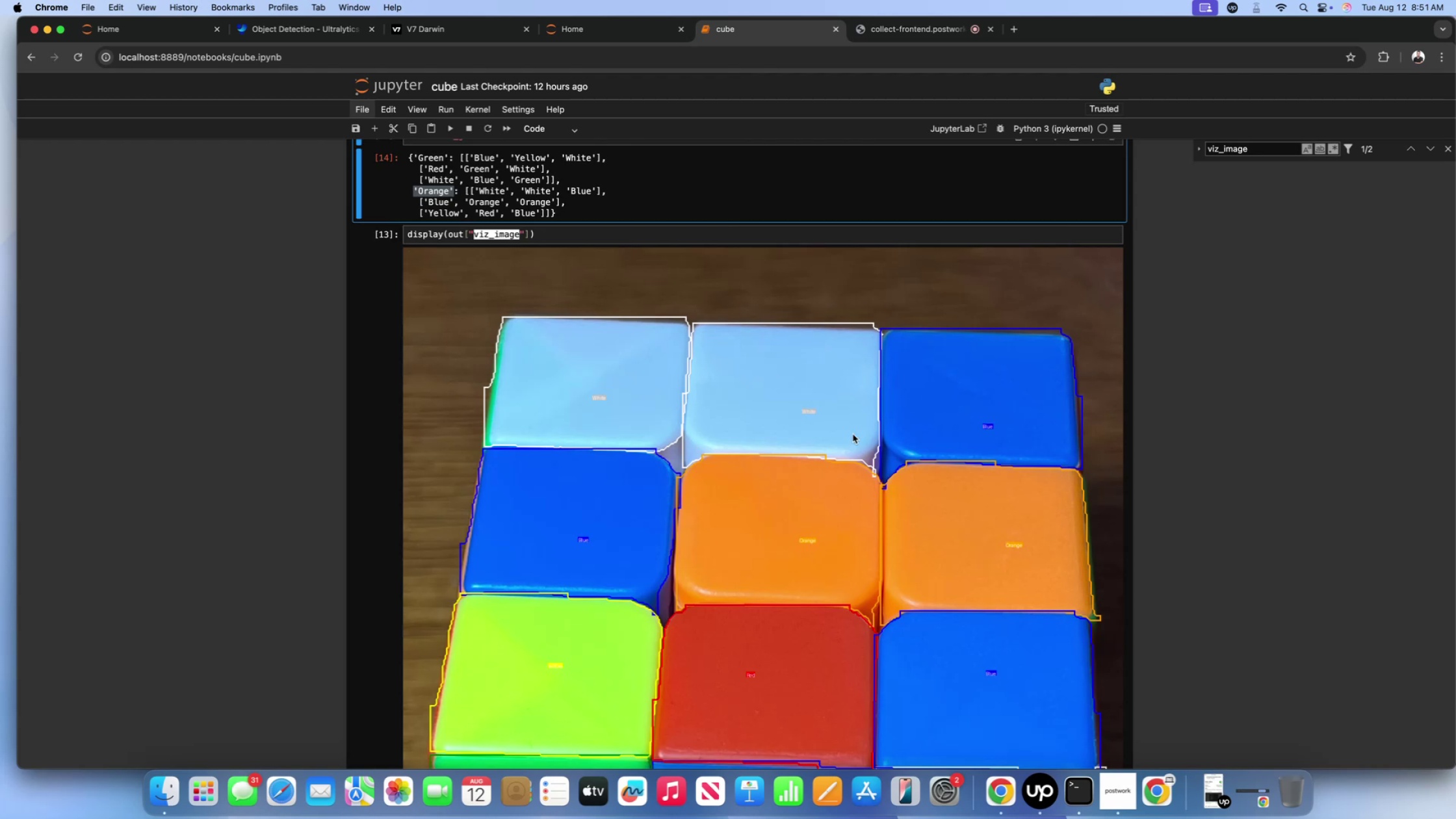 
wait(8.13)
 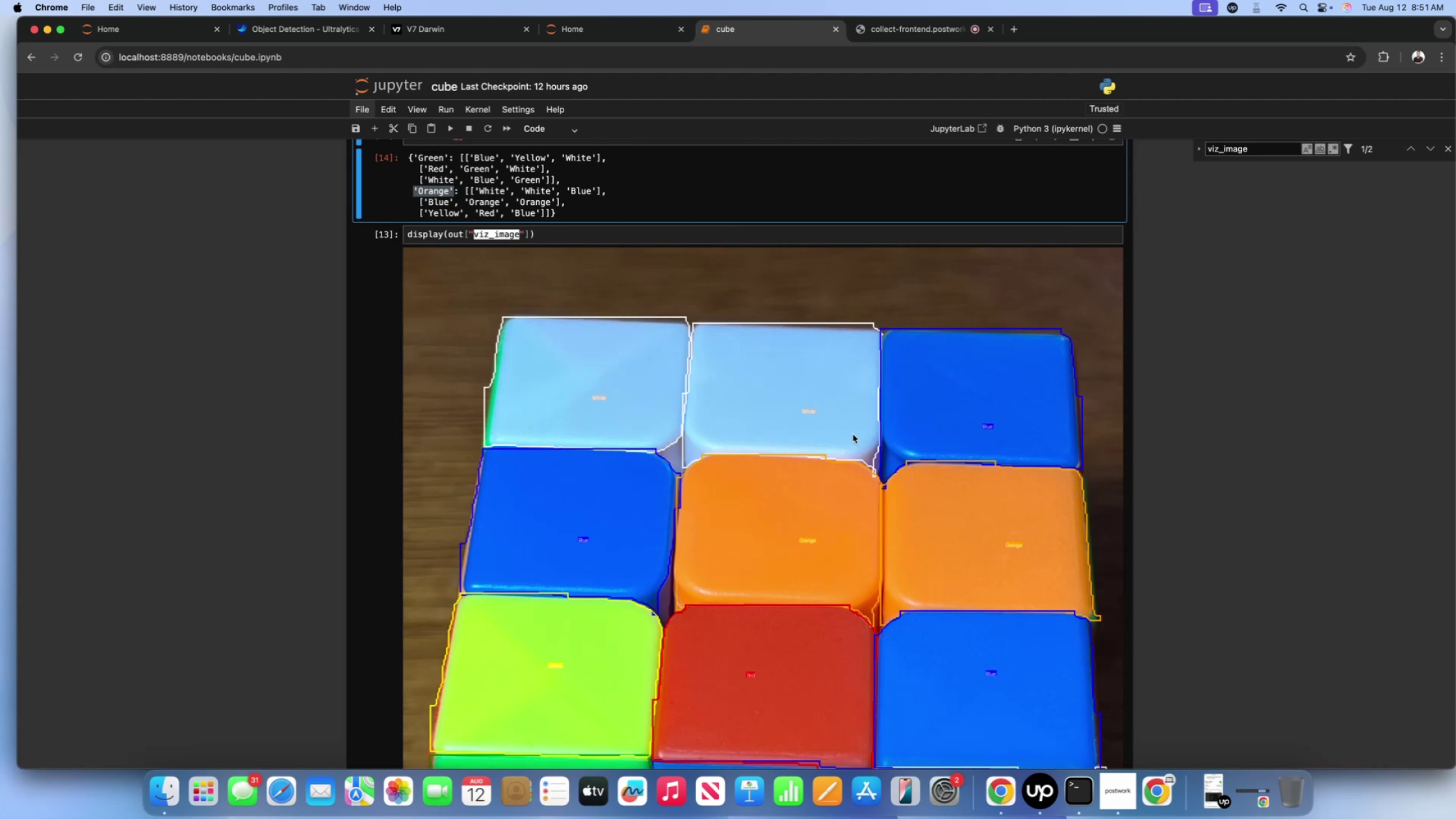 
scroll: coordinate [774, 604], scroll_direction: down, amount: 46.0
 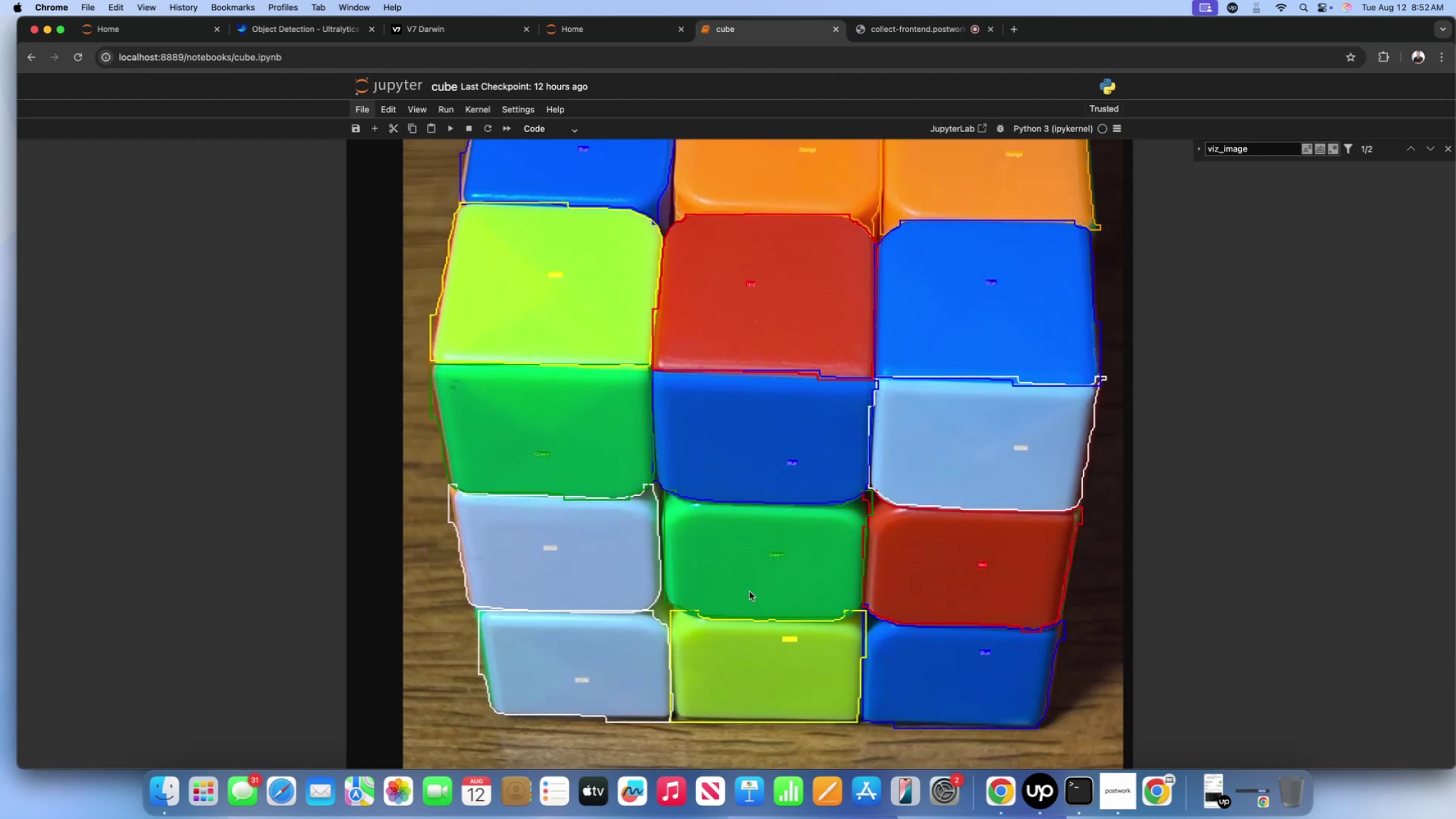 
scroll: coordinate [749, 592], scroll_direction: up, amount: 62.0
 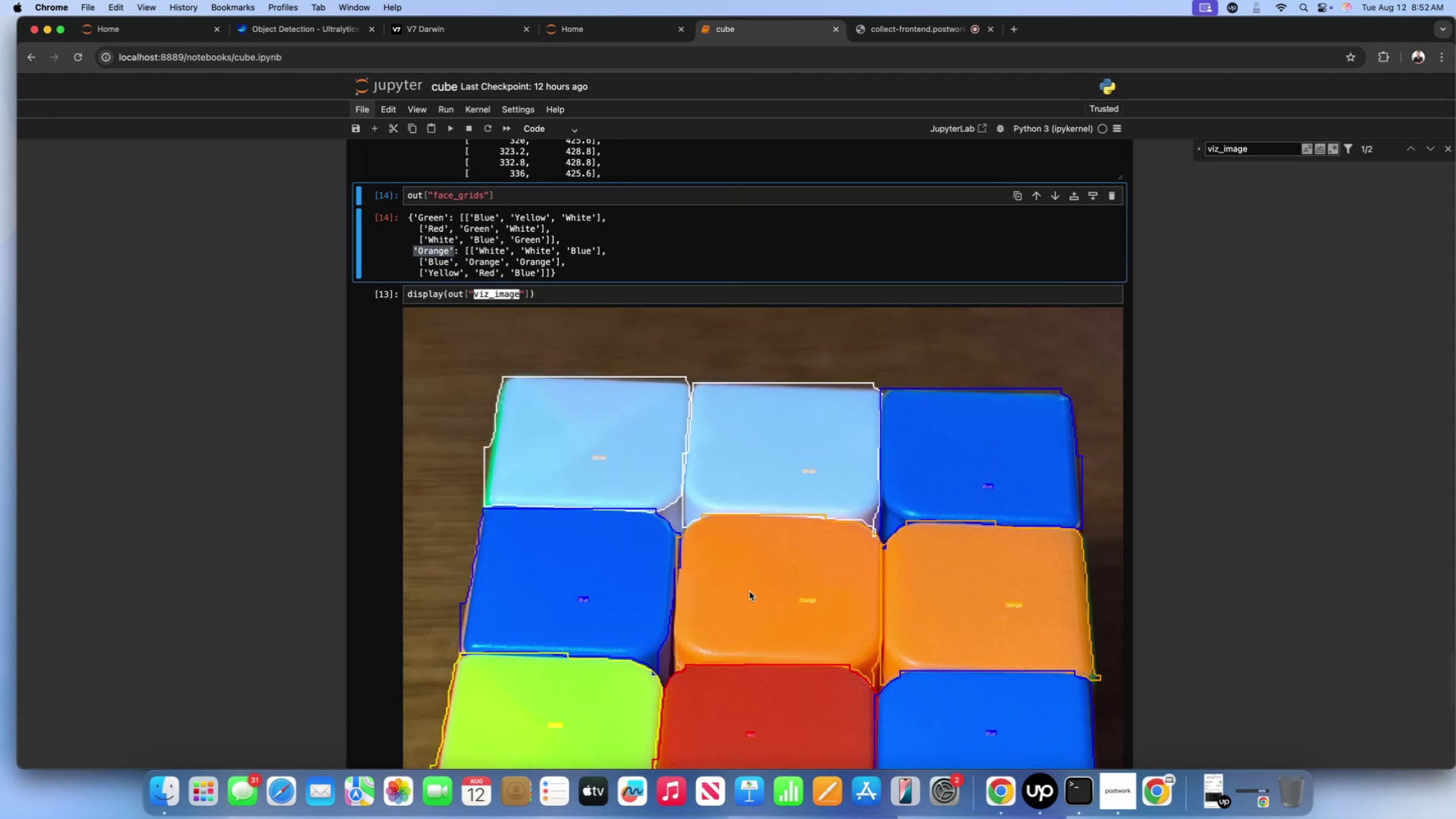 
scroll: coordinate [749, 592], scroll_direction: down, amount: 2.0
 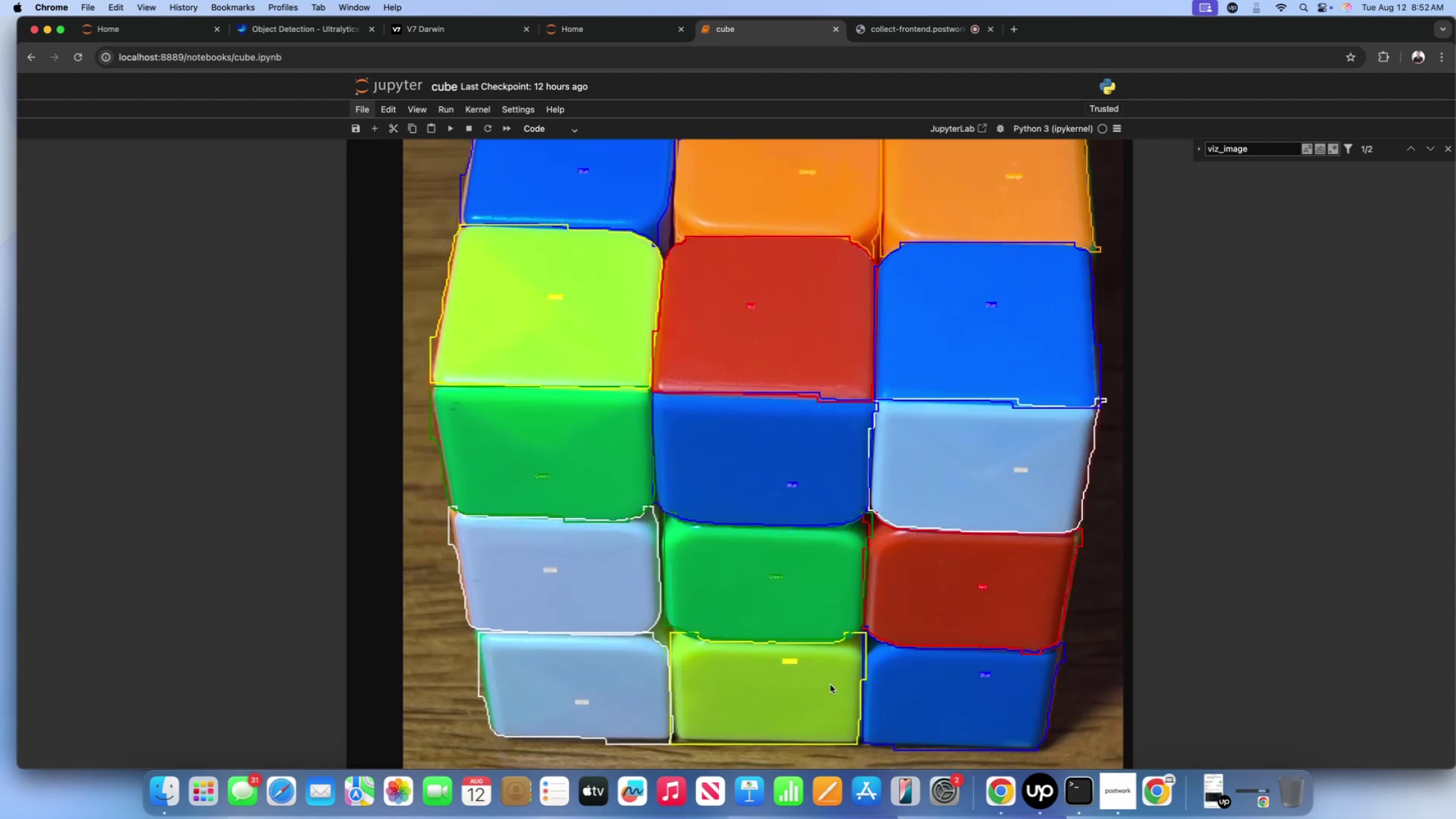 
scroll: coordinate [605, 666], scroll_direction: up, amount: 57.0
 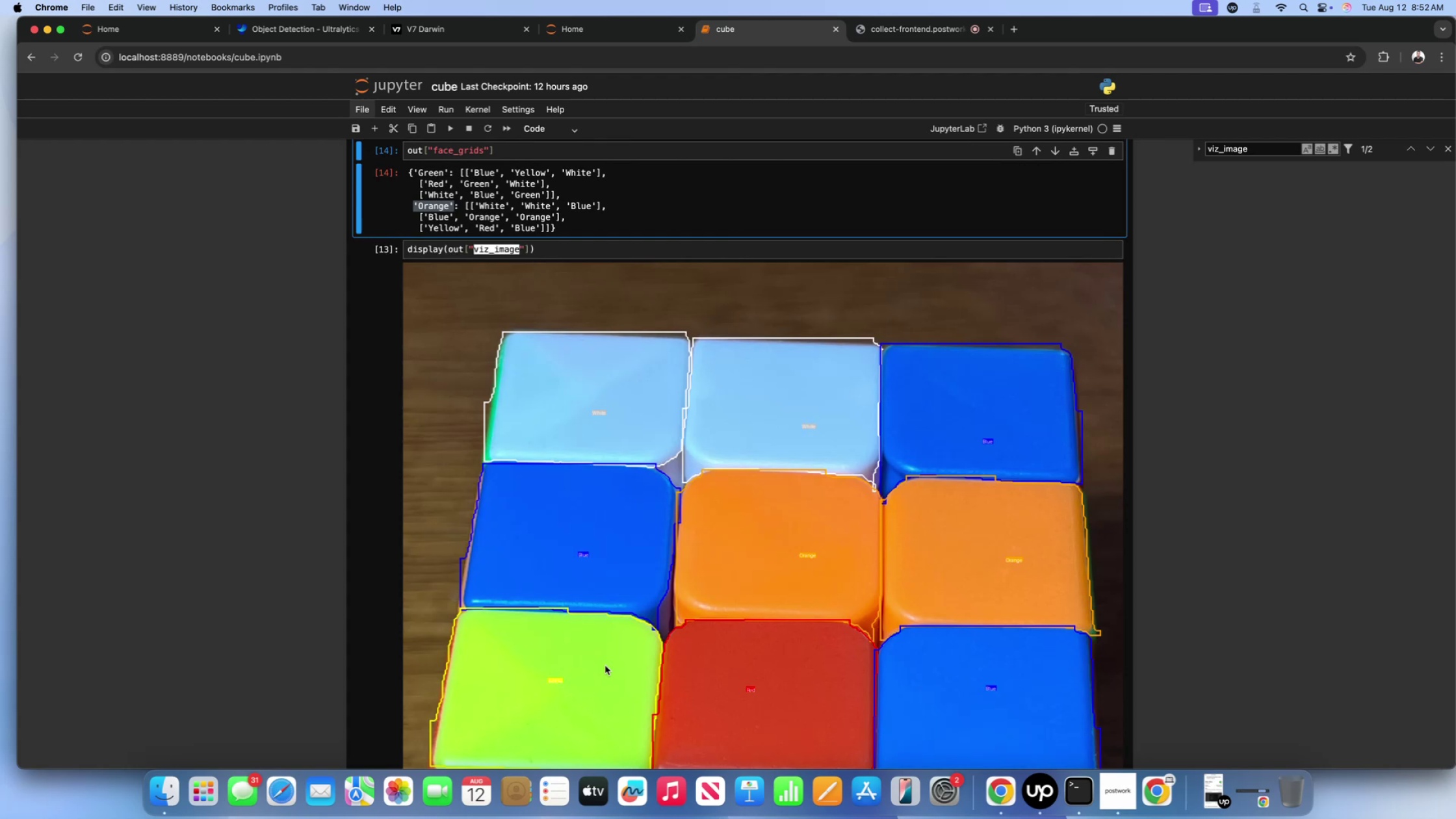 
wait(5.13)
 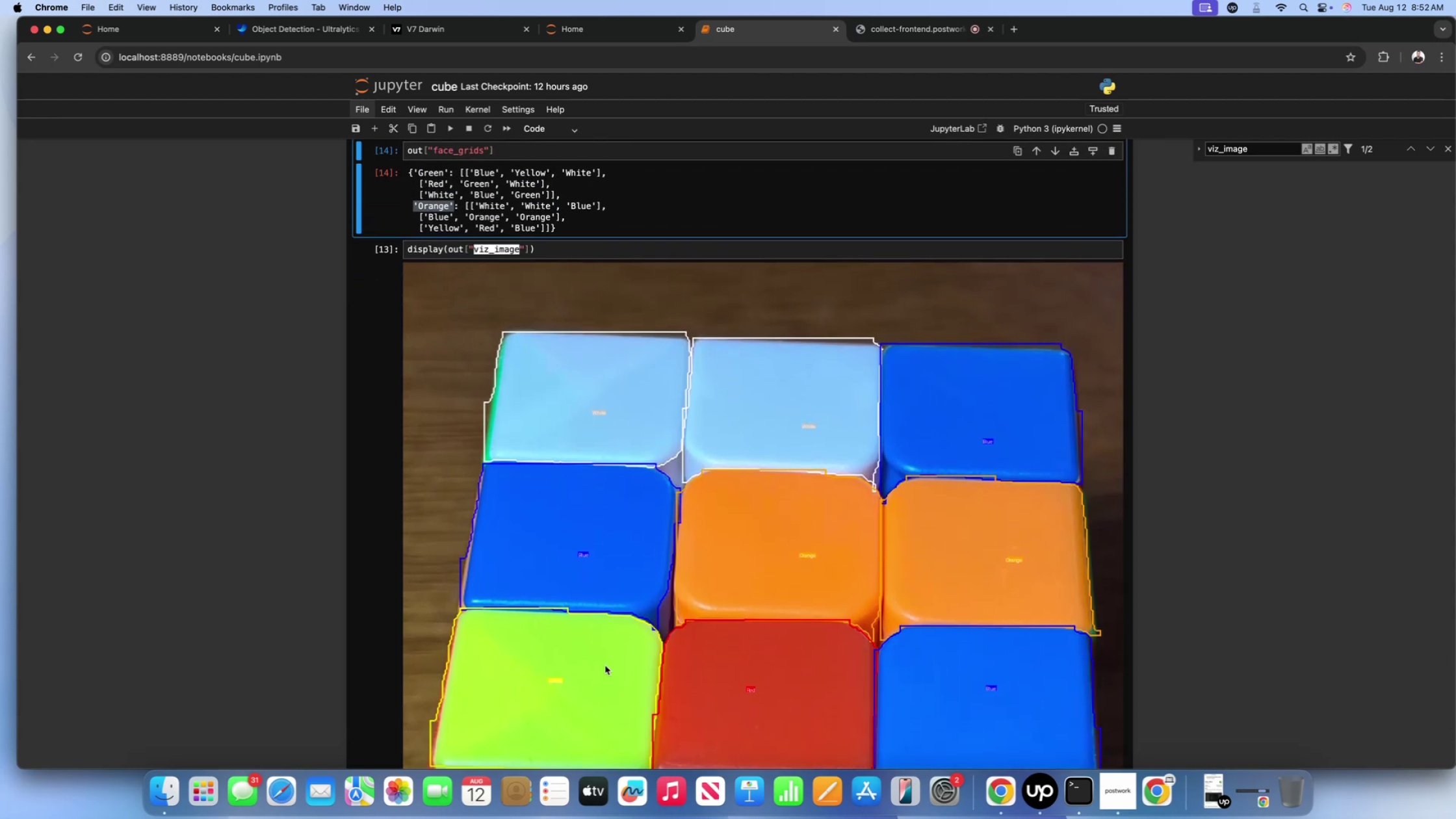 
scroll: coordinate [605, 666], scroll_direction: down, amount: 37.0
 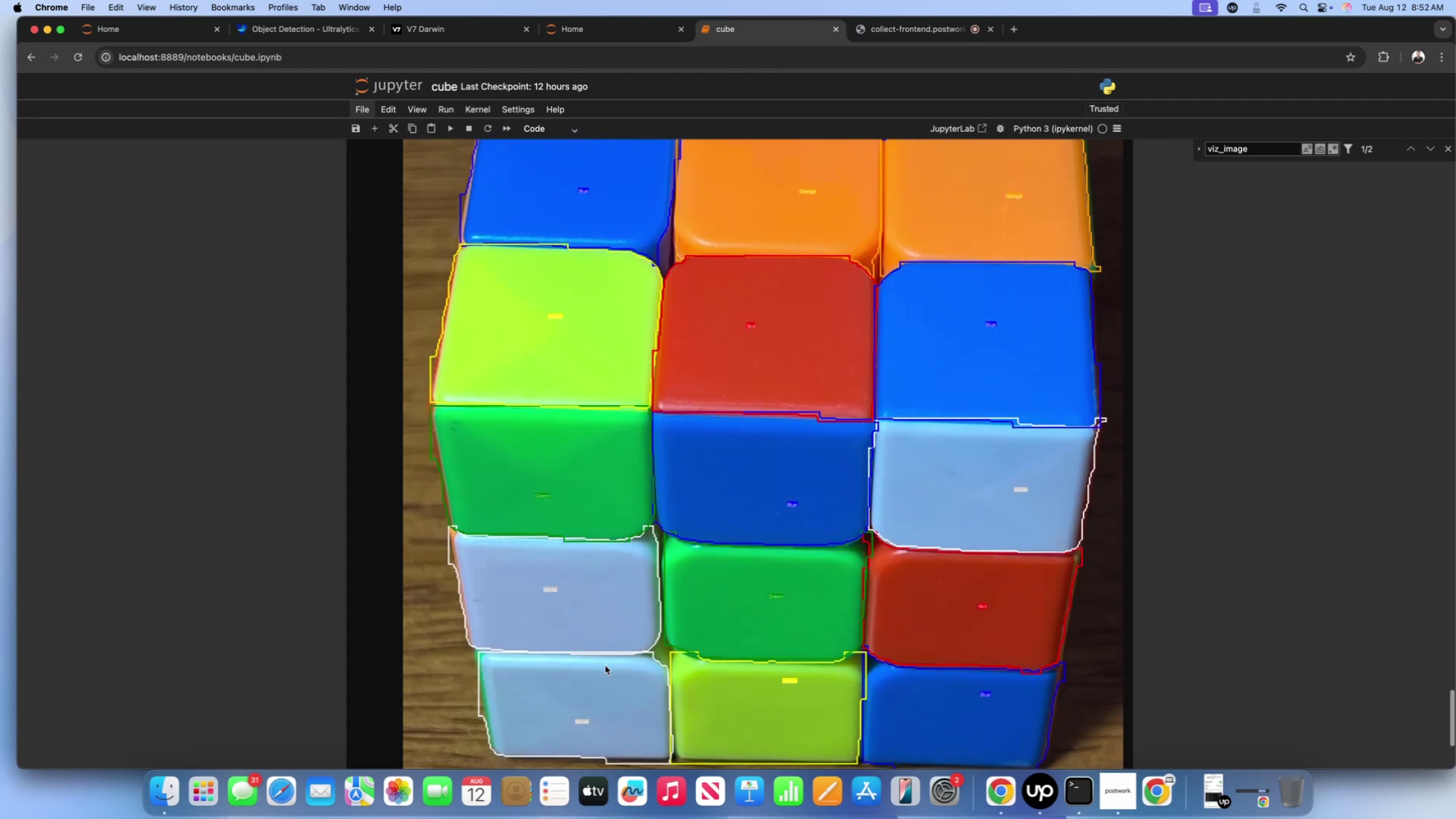 
scroll: coordinate [605, 666], scroll_direction: up, amount: 41.0
 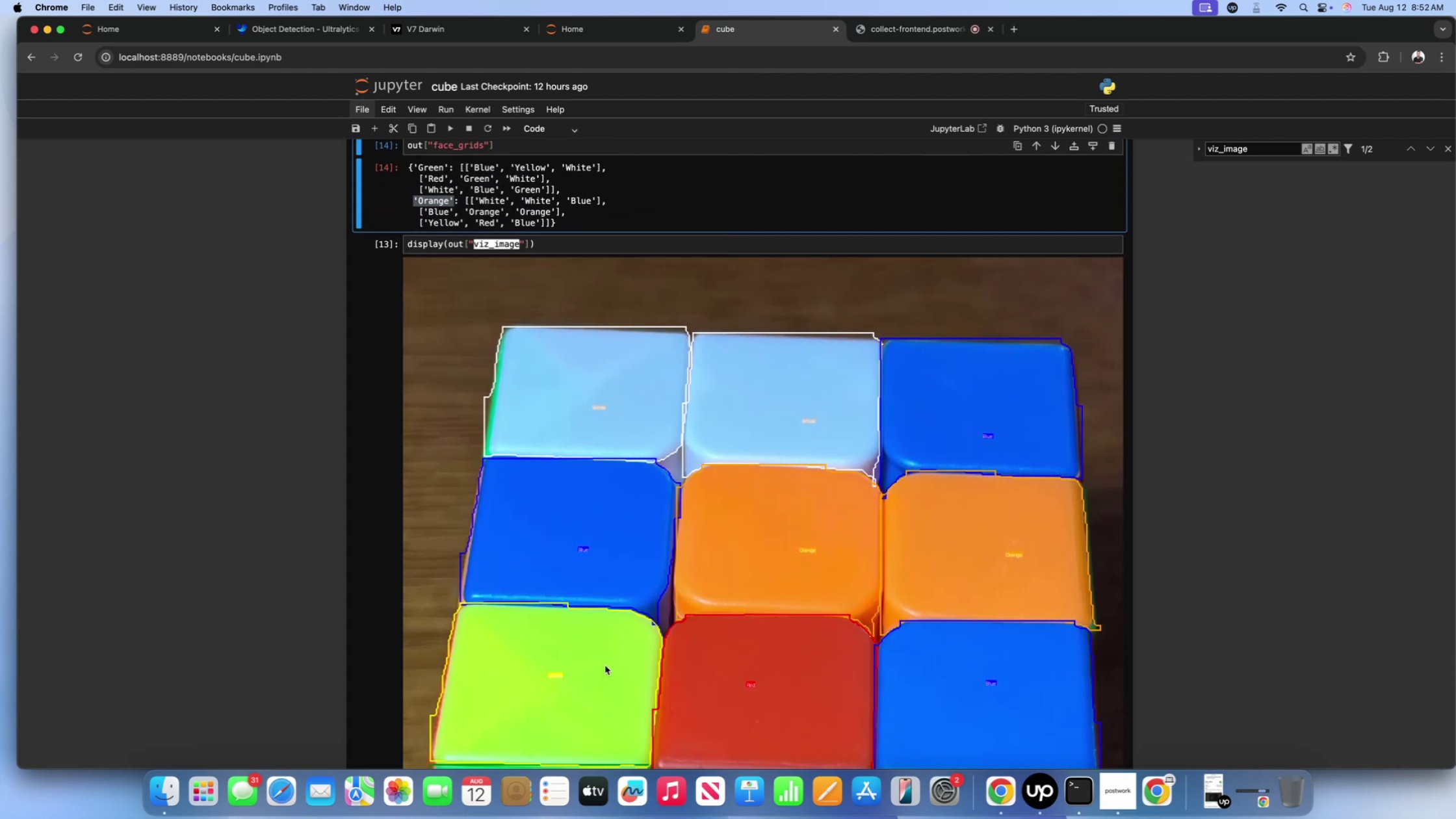 
scroll: coordinate [605, 666], scroll_direction: down, amount: 52.0
 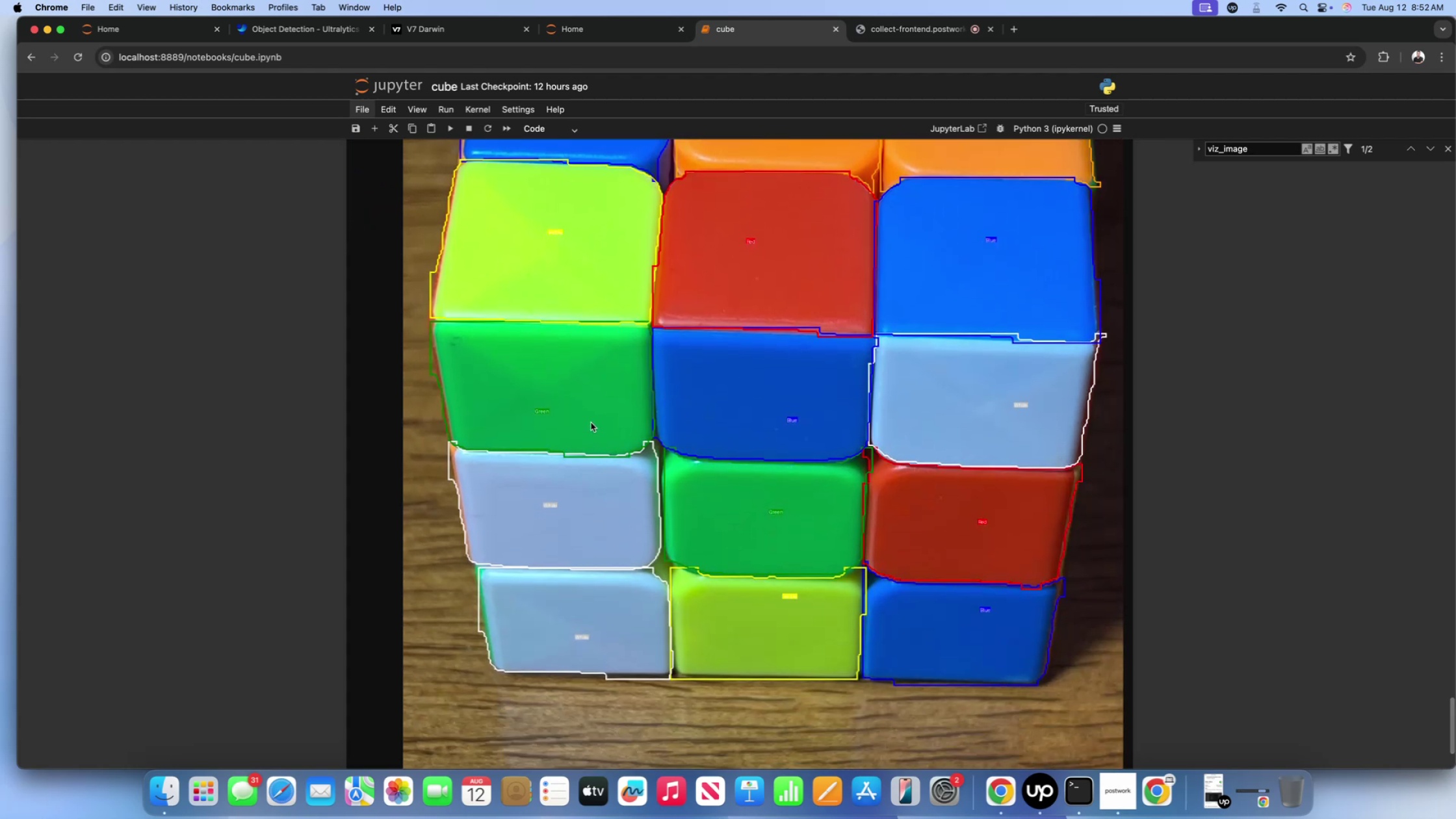 
left_click([591, 422])
 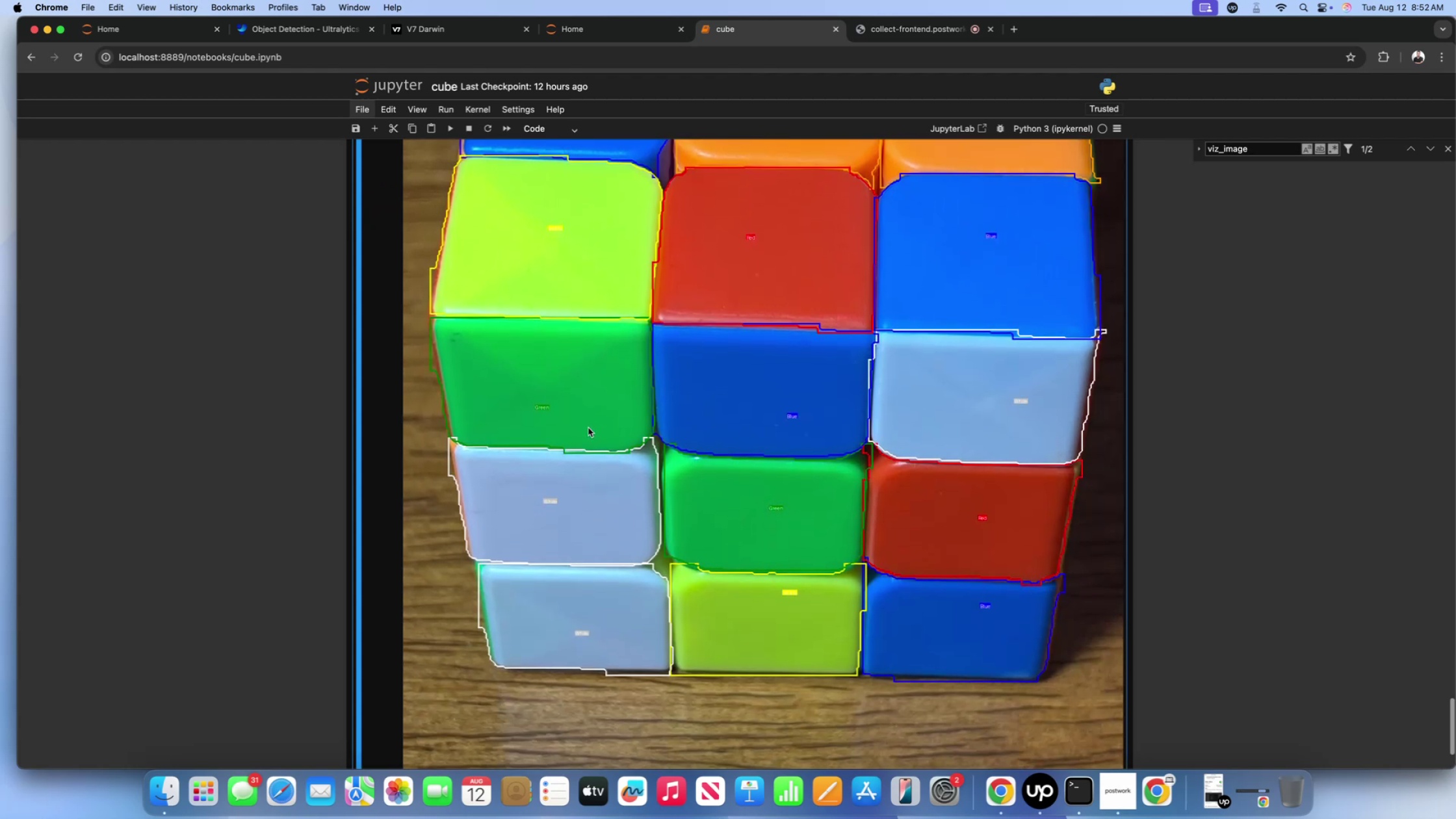 
scroll: coordinate [588, 432], scroll_direction: up, amount: 112.0
 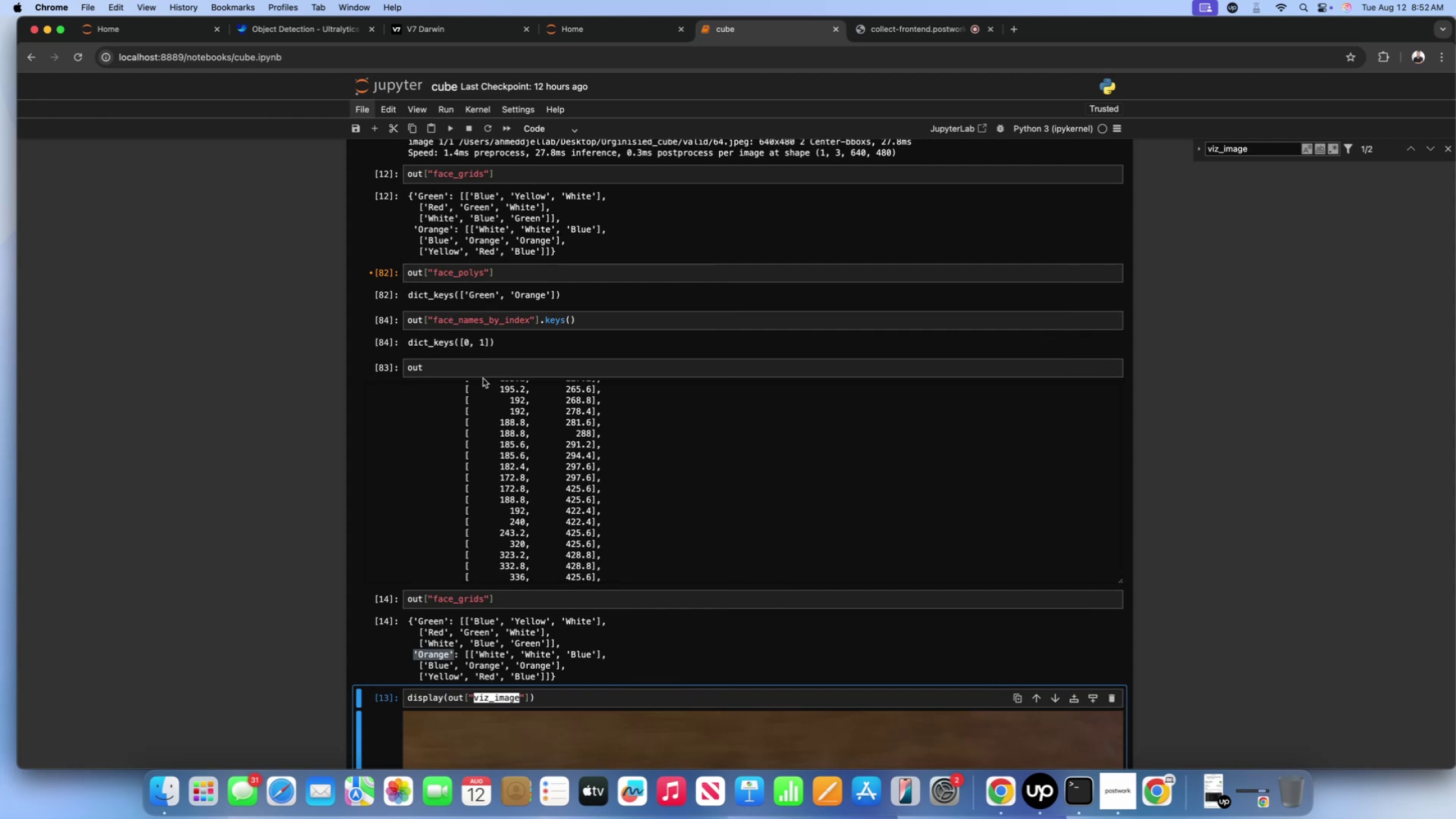 
left_click([462, 363])
 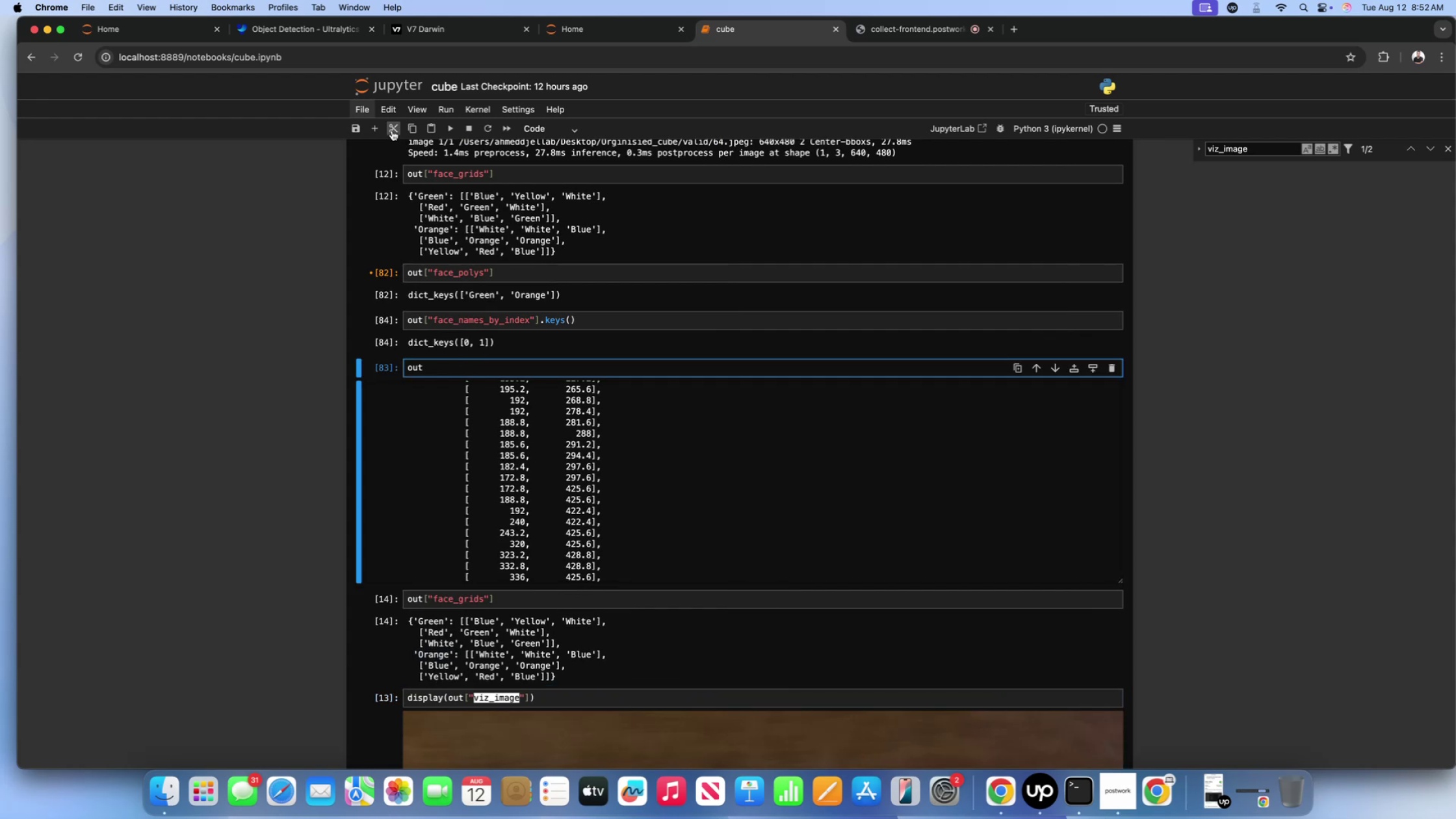 
left_click([392, 127])
 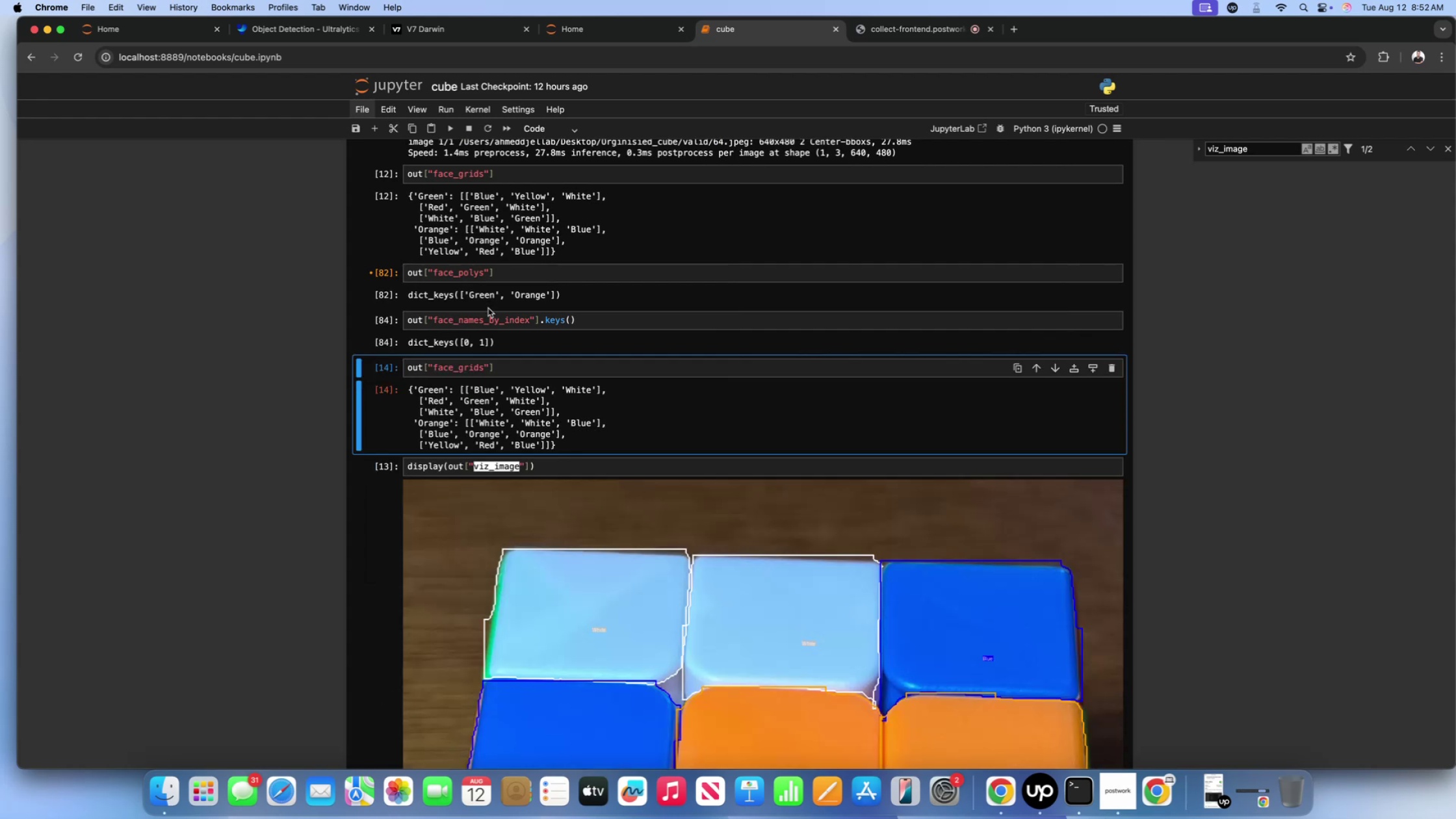 
scroll: coordinate [489, 320], scroll_direction: up, amount: 27.0
 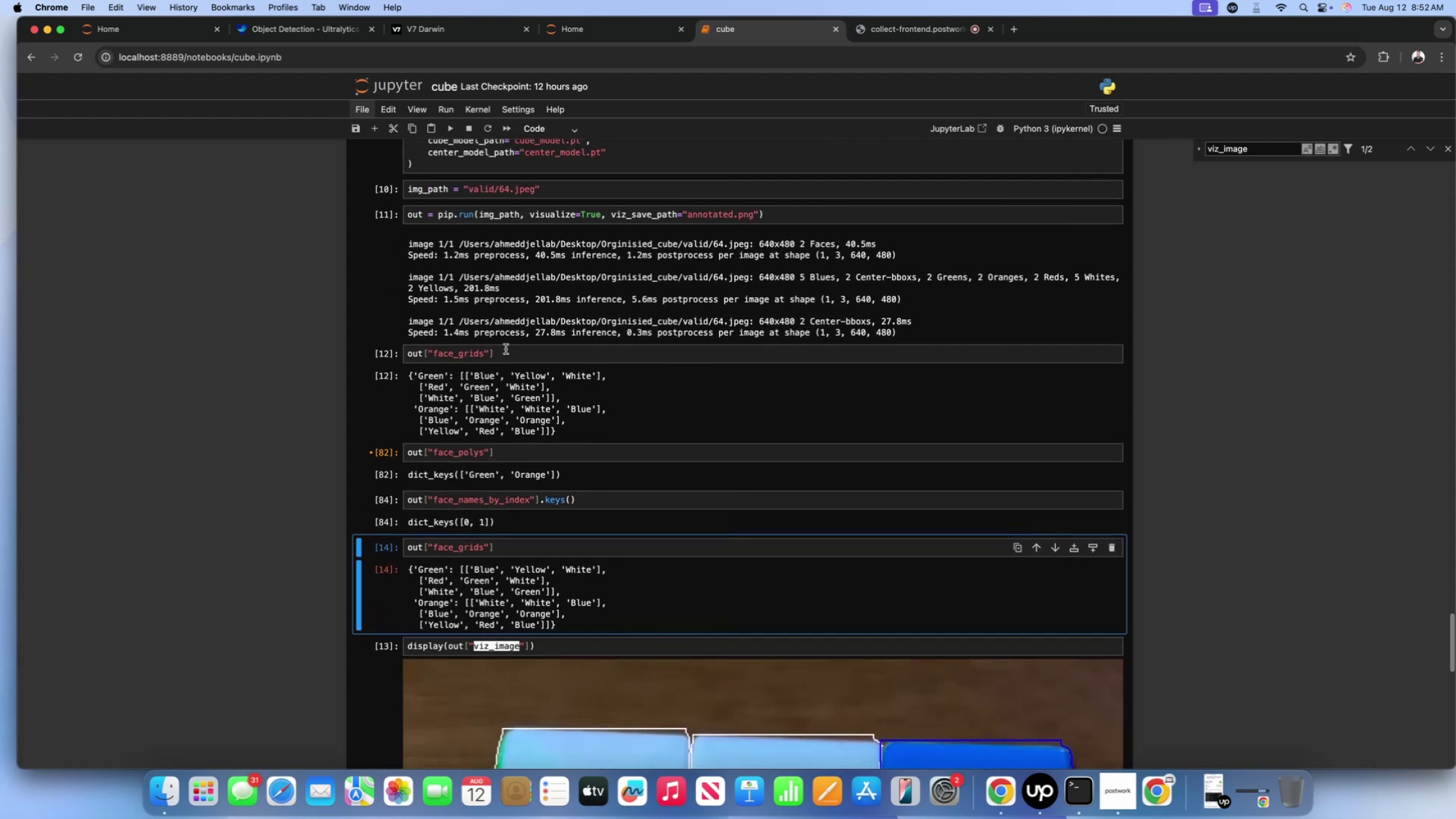 
left_click([506, 349])
 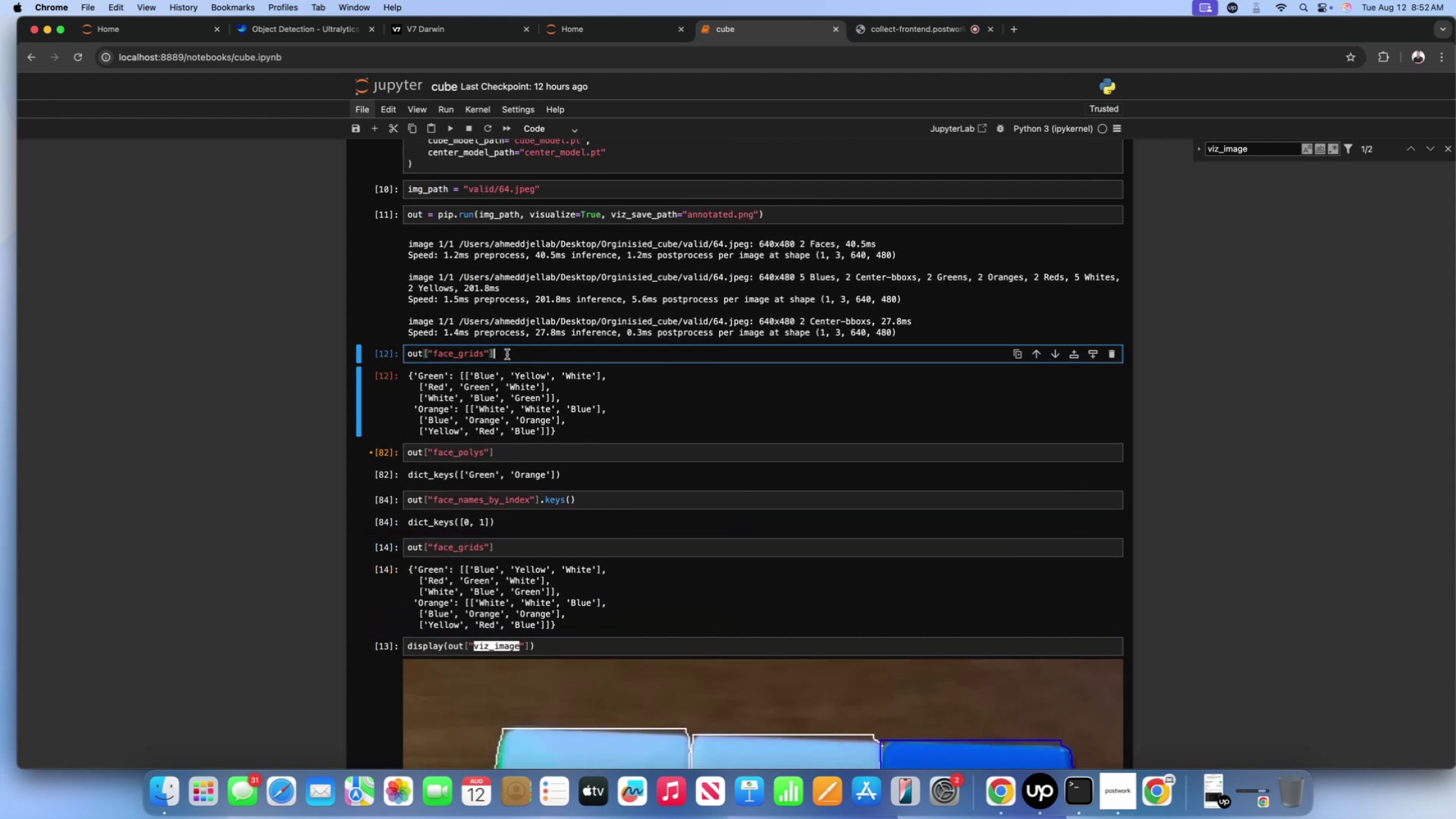 
key(Shift+Enter)
 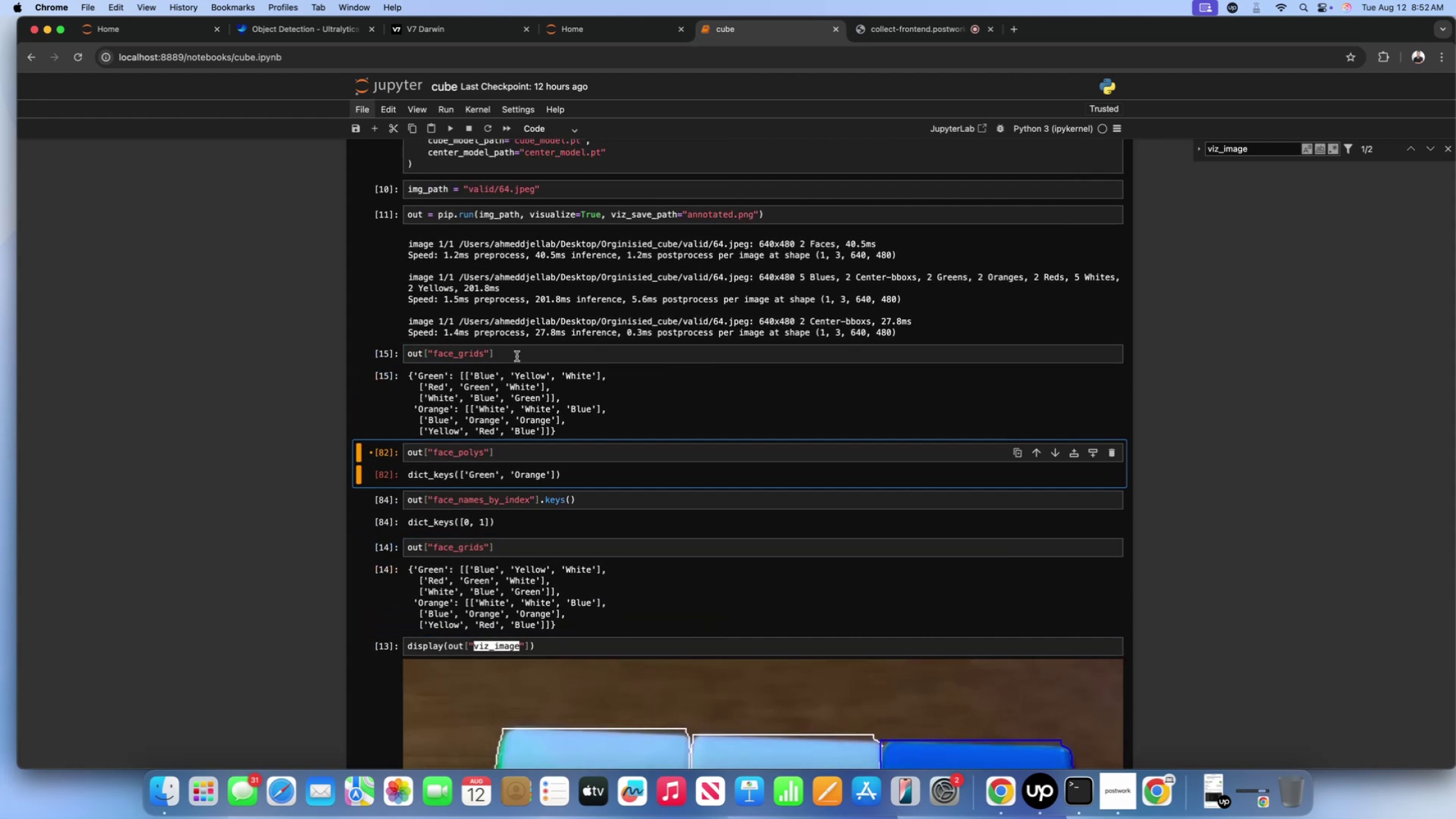 
left_click([517, 356])
 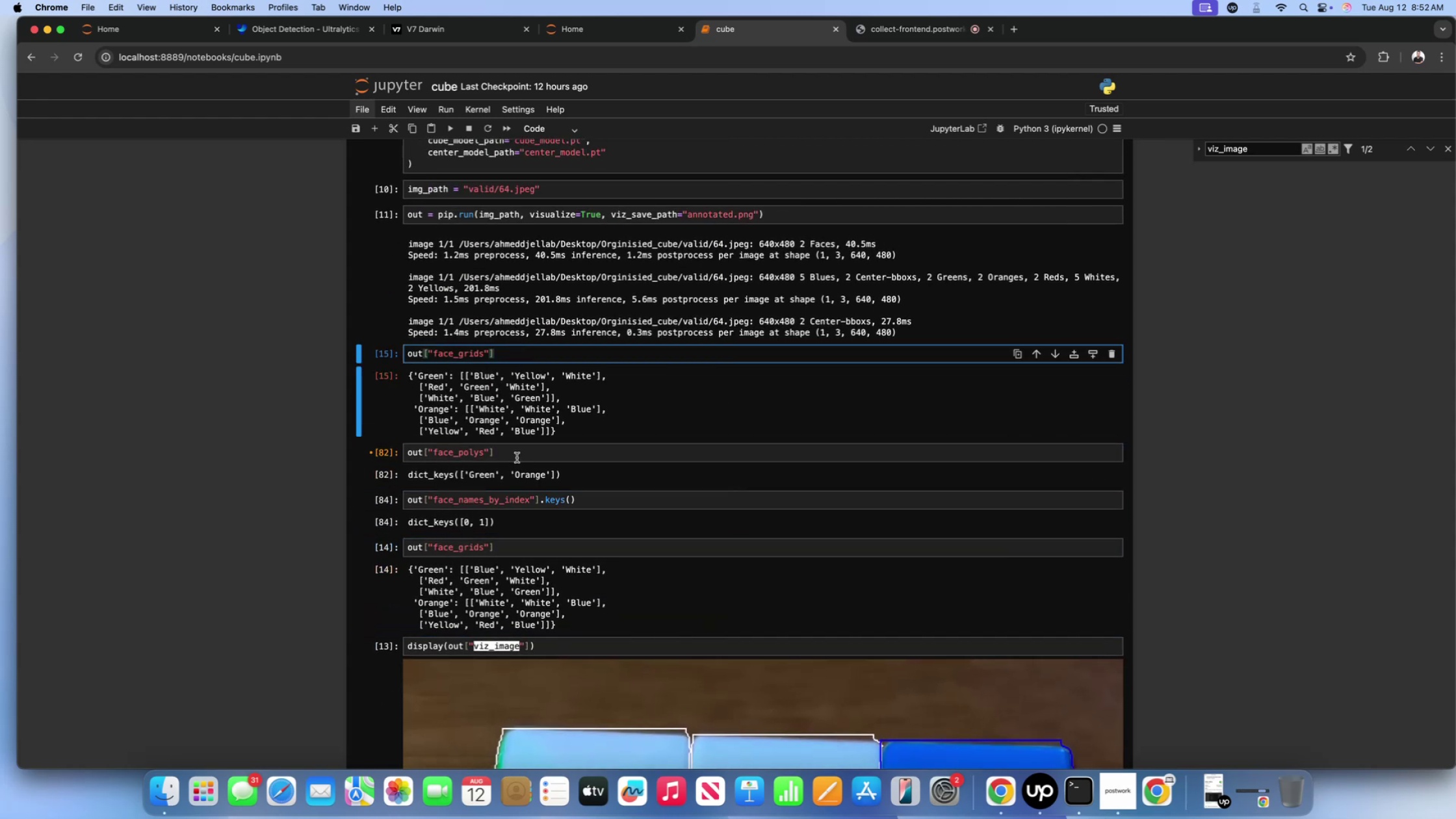 
left_click([517, 458])
 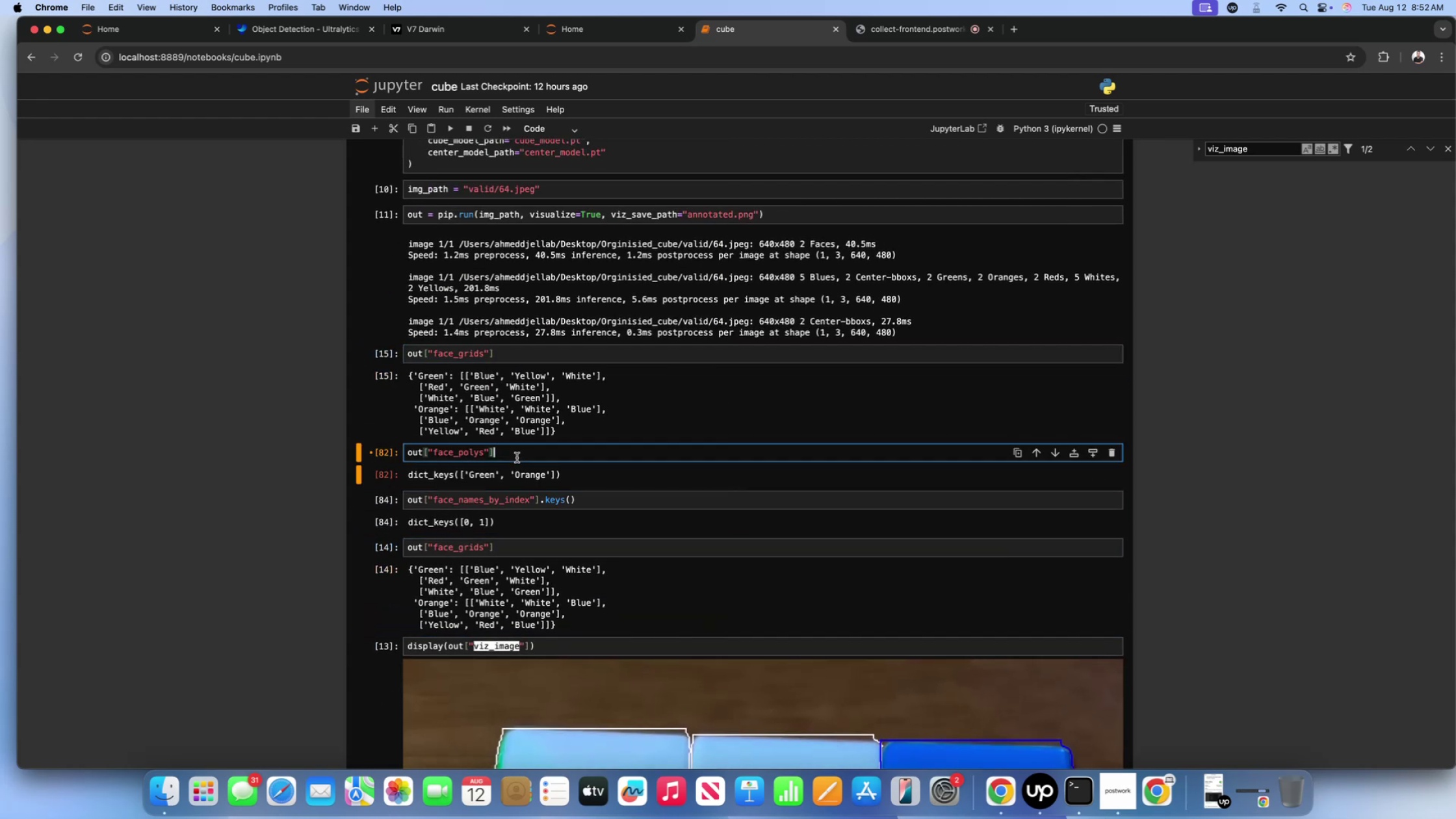 
key(Shift+Enter)
 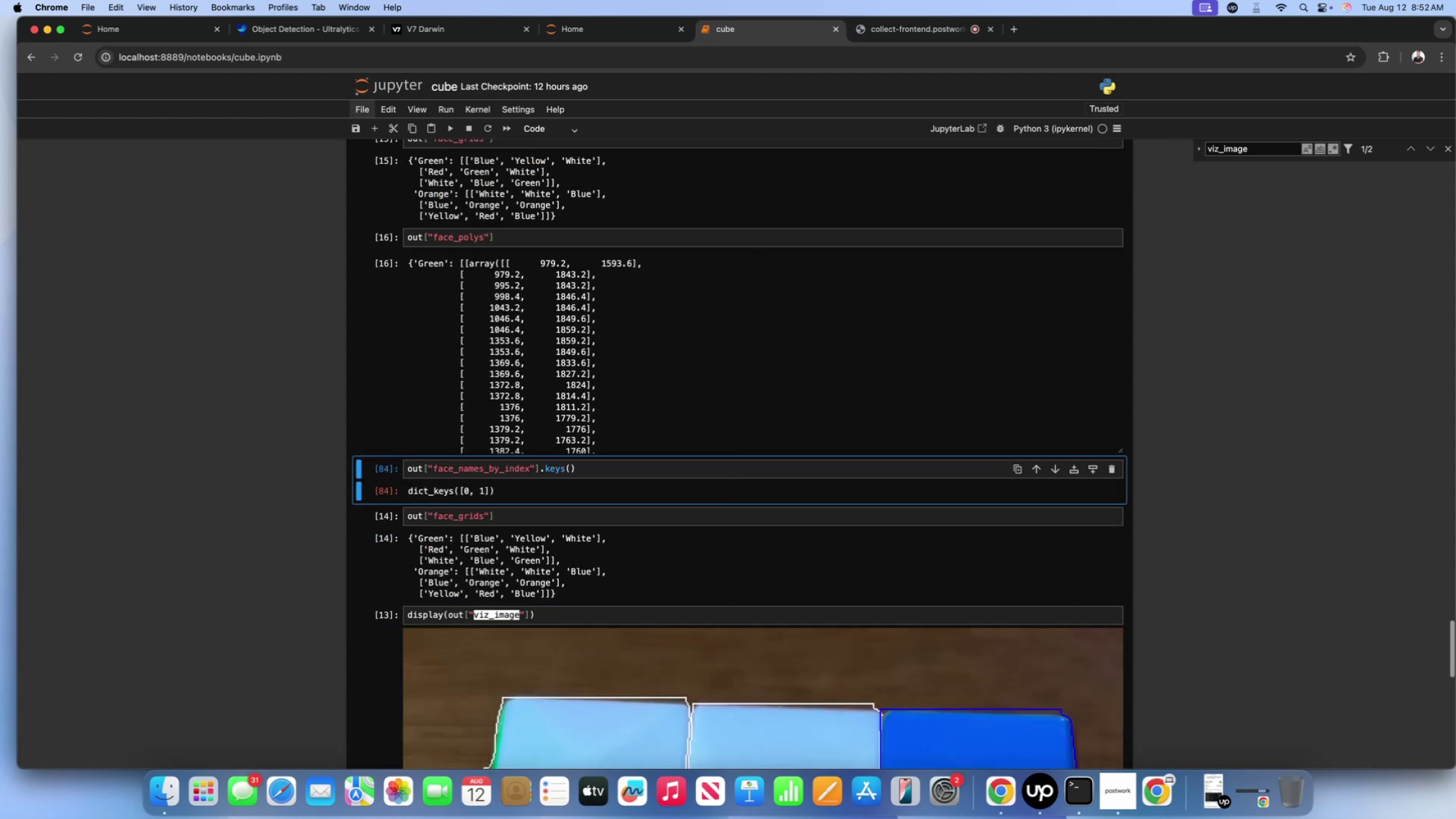 
scroll: coordinate [514, 394], scroll_direction: up, amount: 28.0
 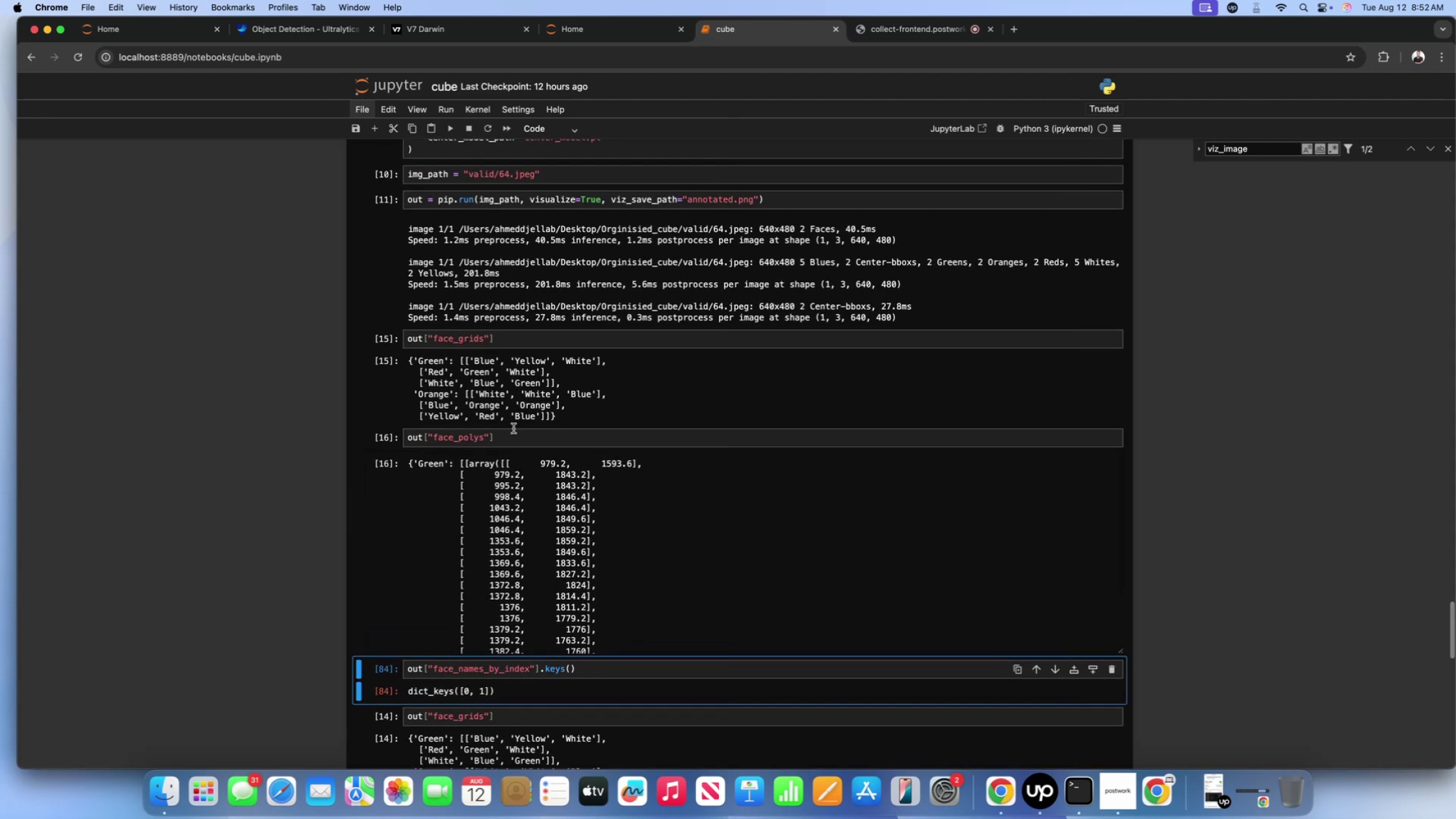 
left_click([514, 428])
 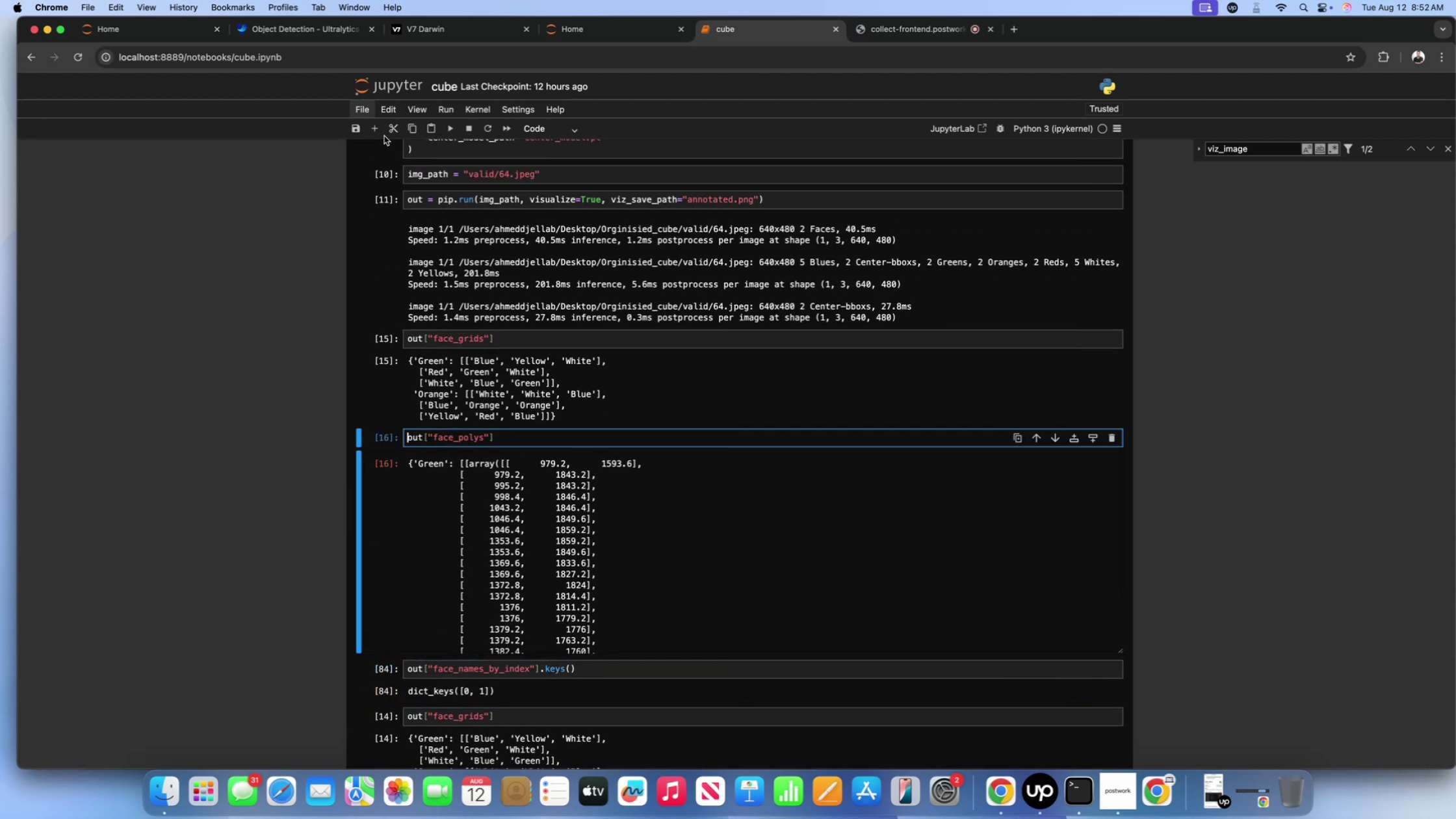 
left_click([387, 131])
 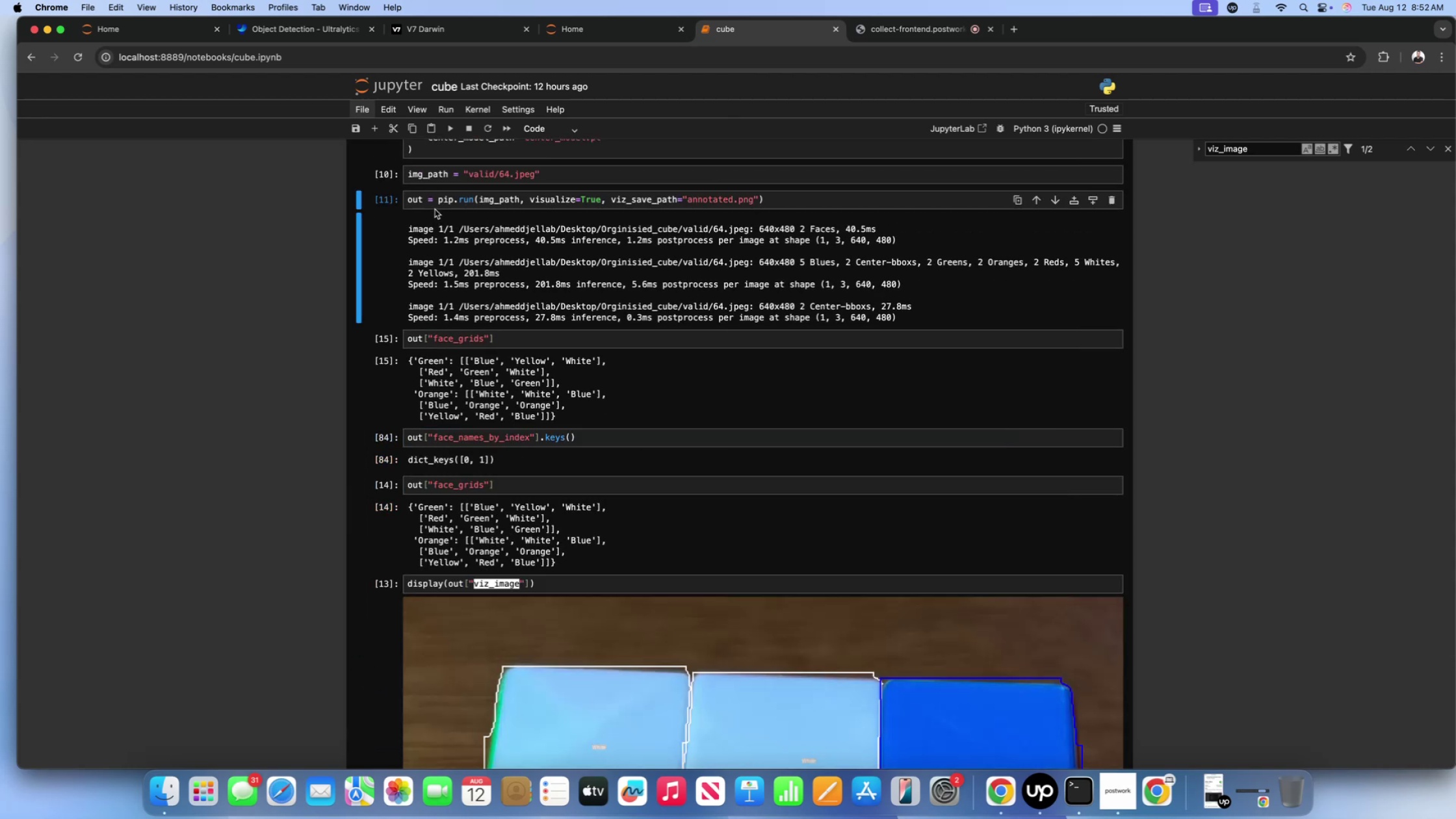 
double_click([434, 202])
 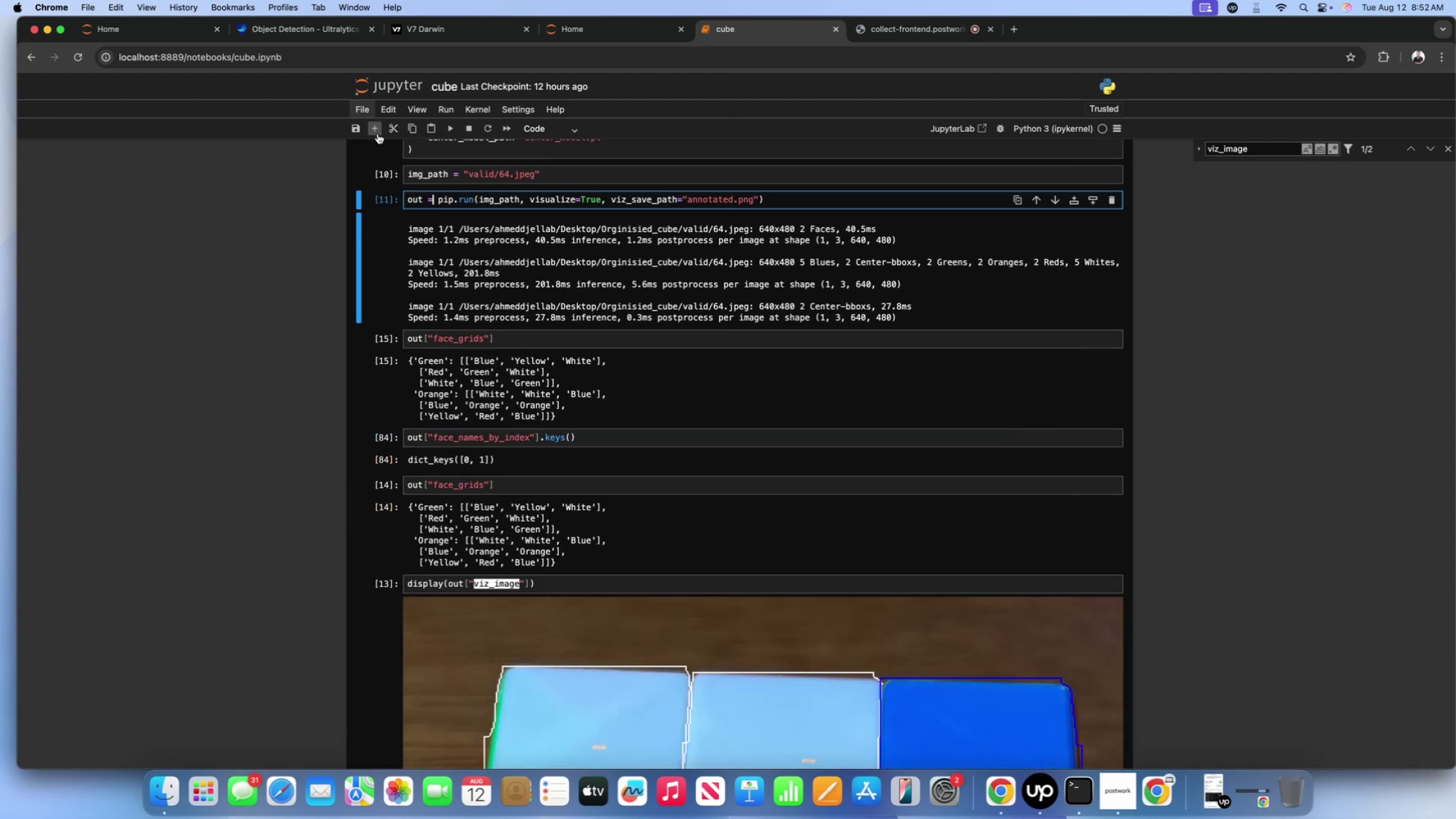 
left_click([378, 133])
 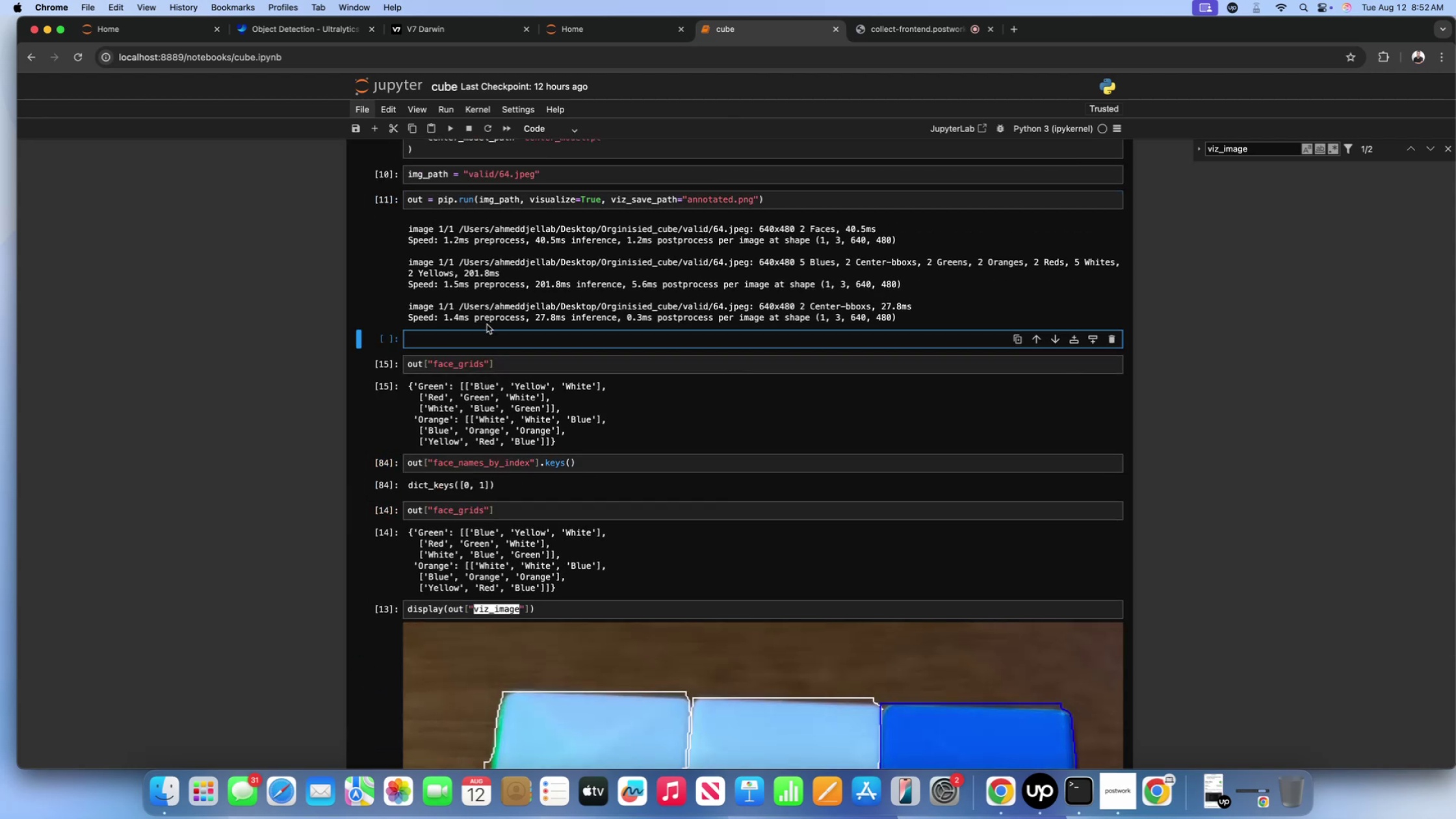 
type(out)
 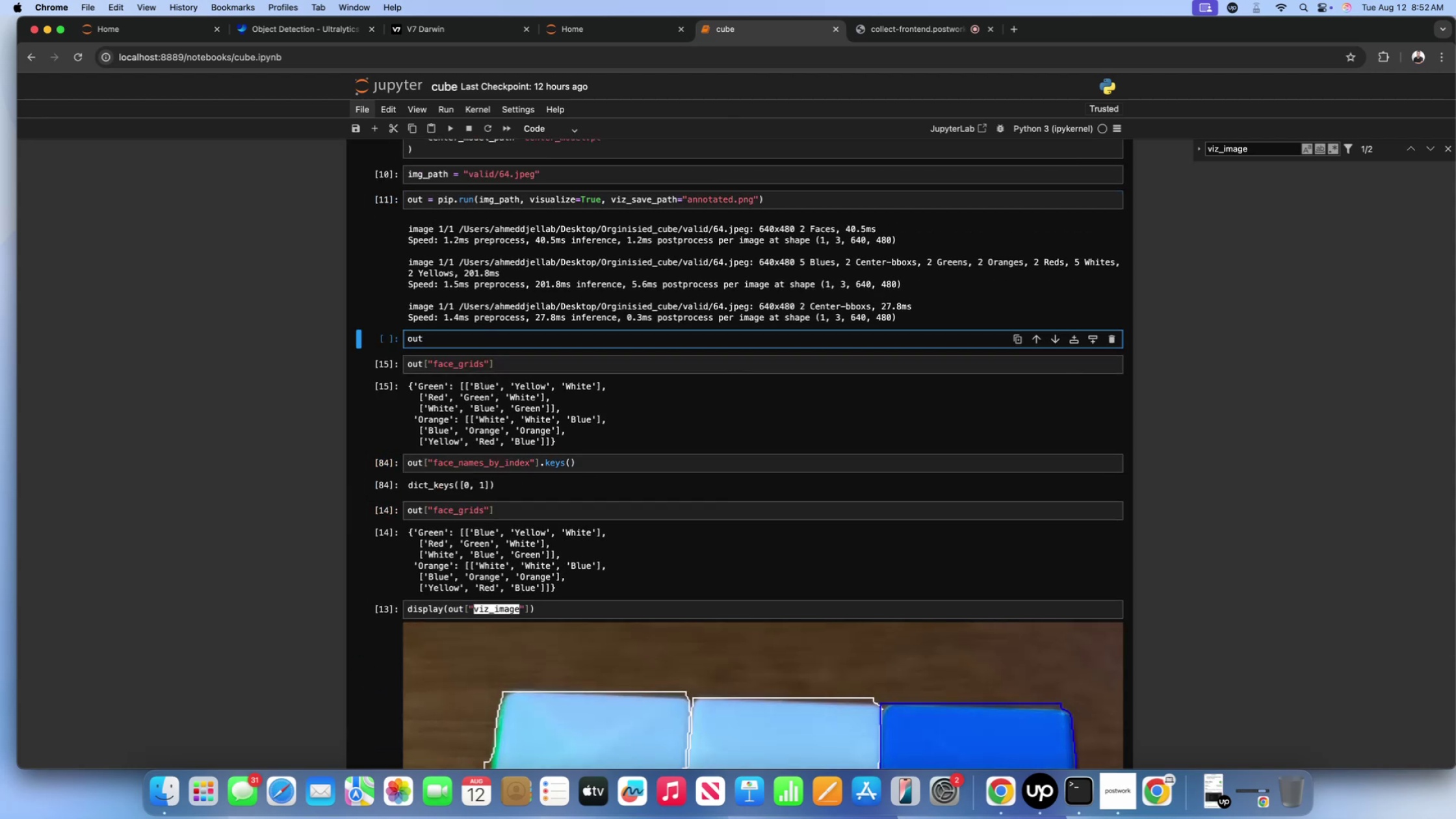 
key(Shift+Enter)
 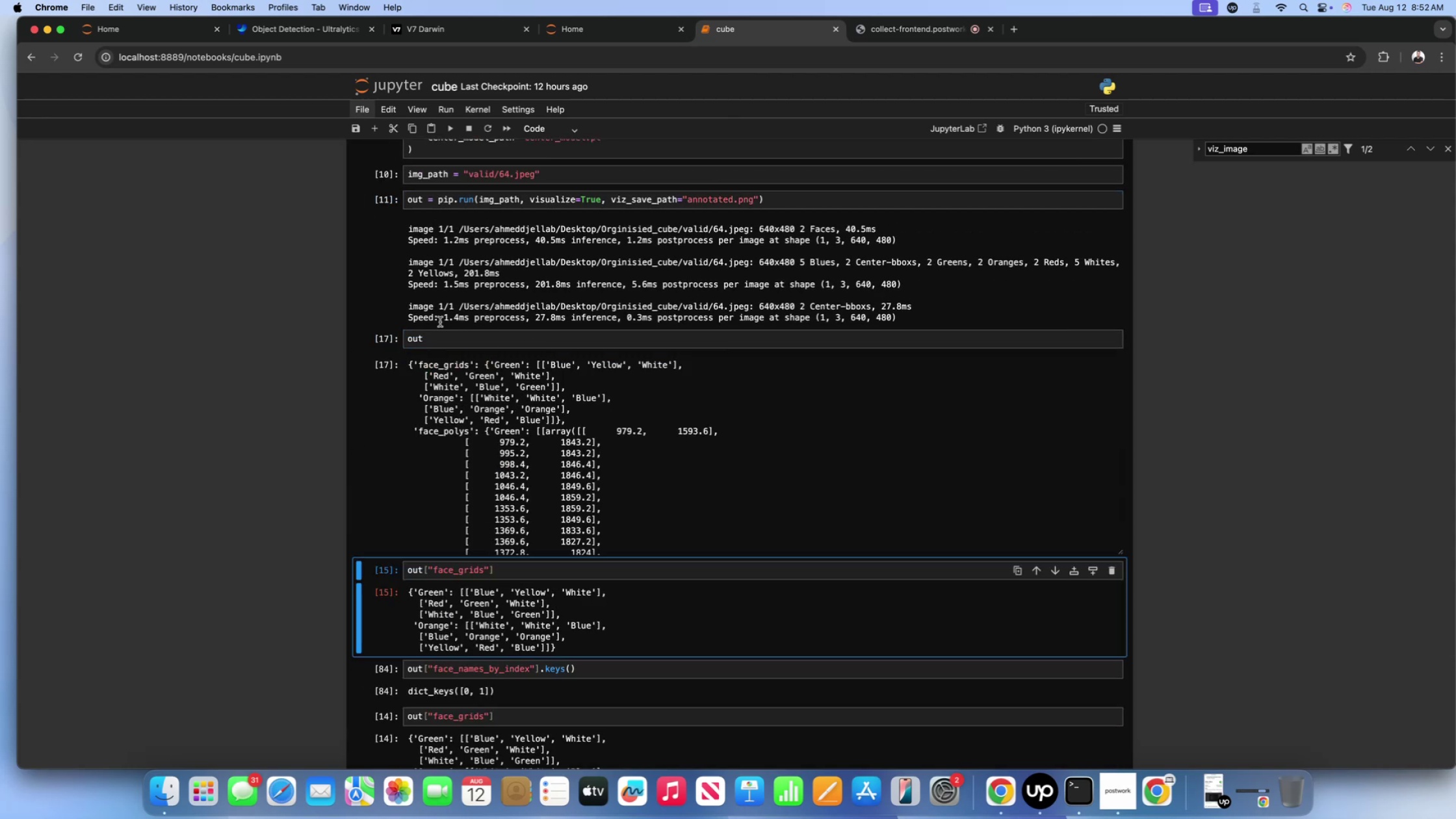 
scroll: coordinate [551, 396], scroll_direction: down, amount: 8.0
 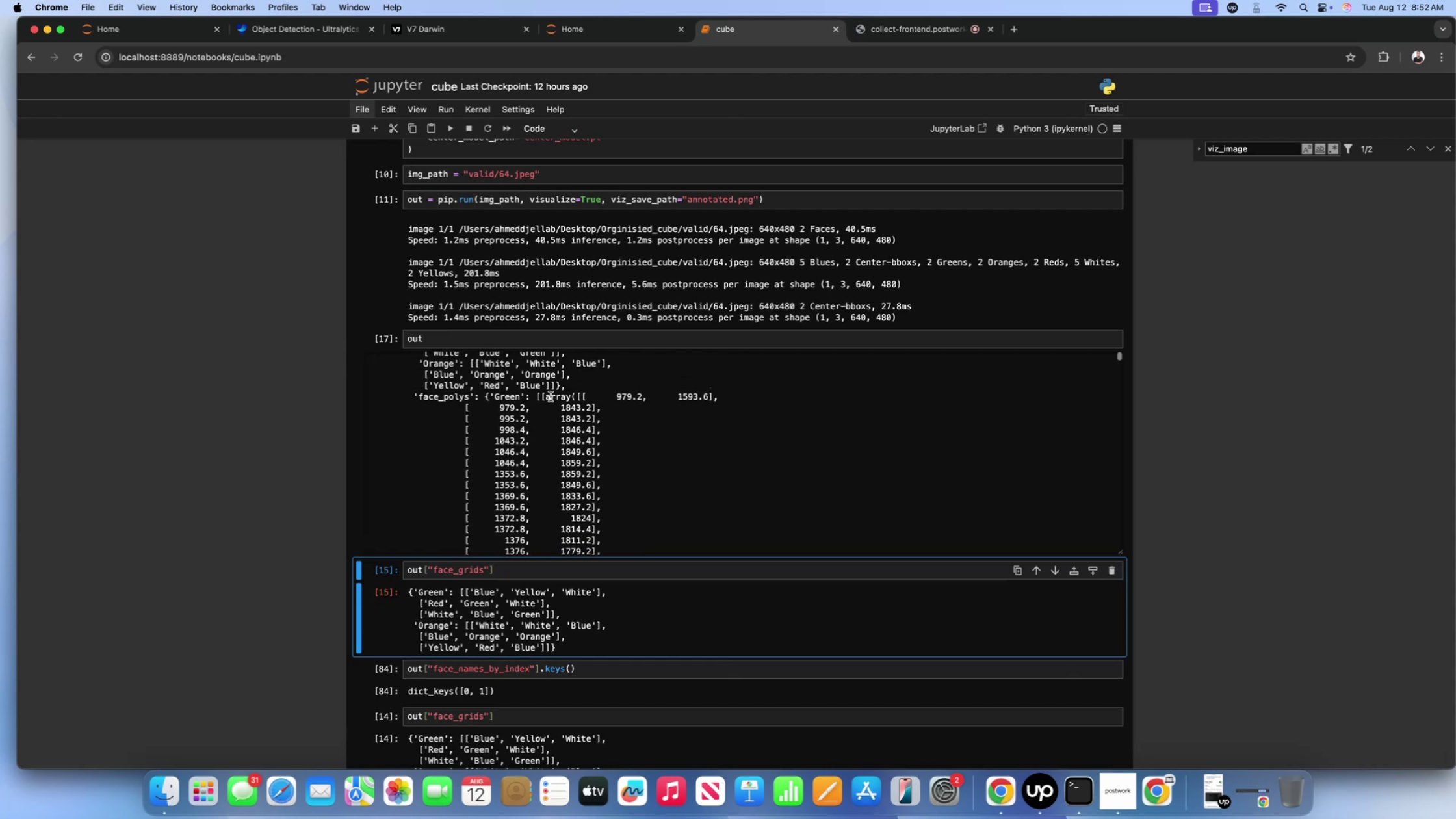 
scroll: coordinate [536, 296], scroll_direction: up, amount: 43.0
 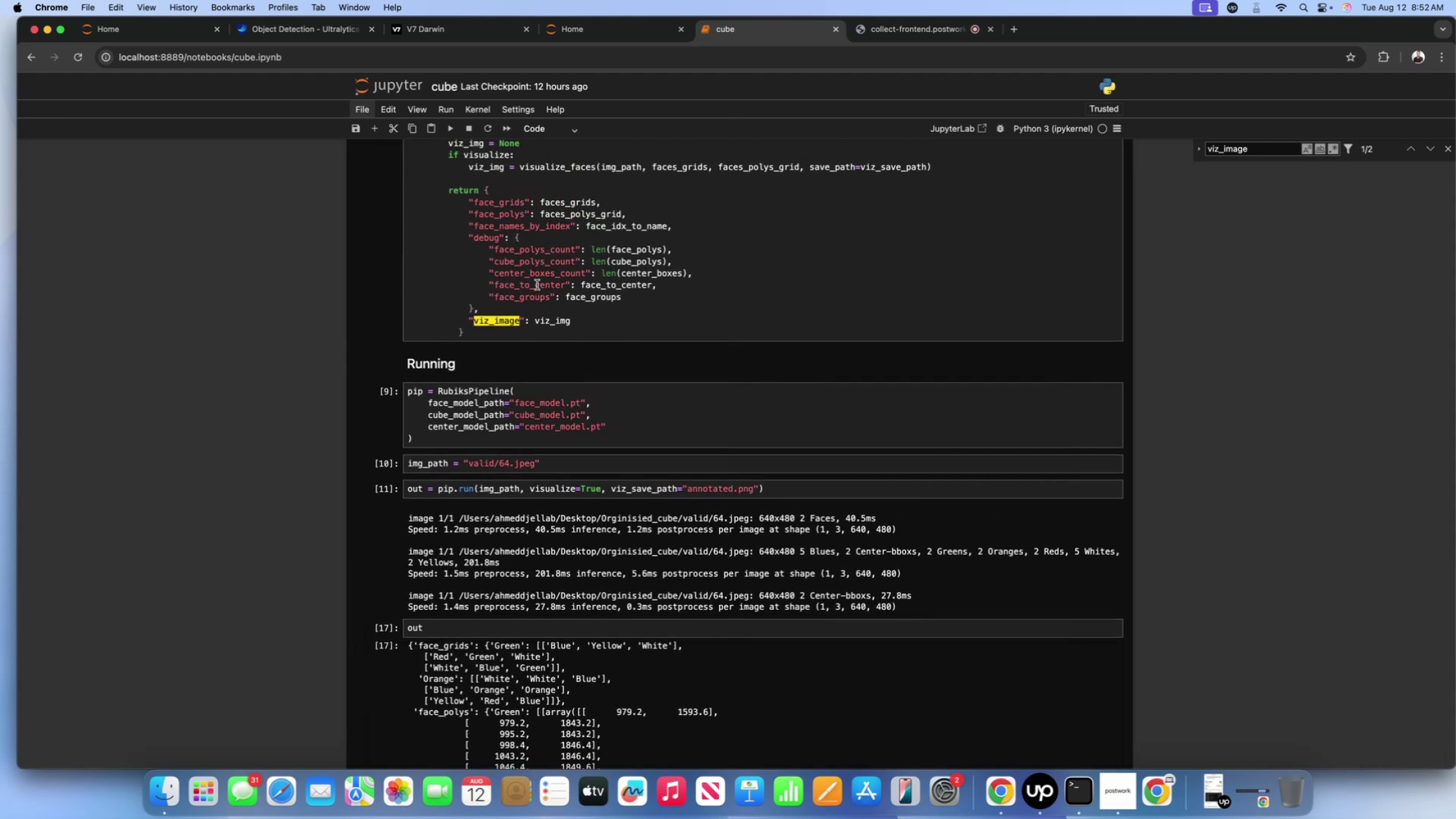 
scroll: coordinate [506, 428], scroll_direction: down, amount: 31.0
 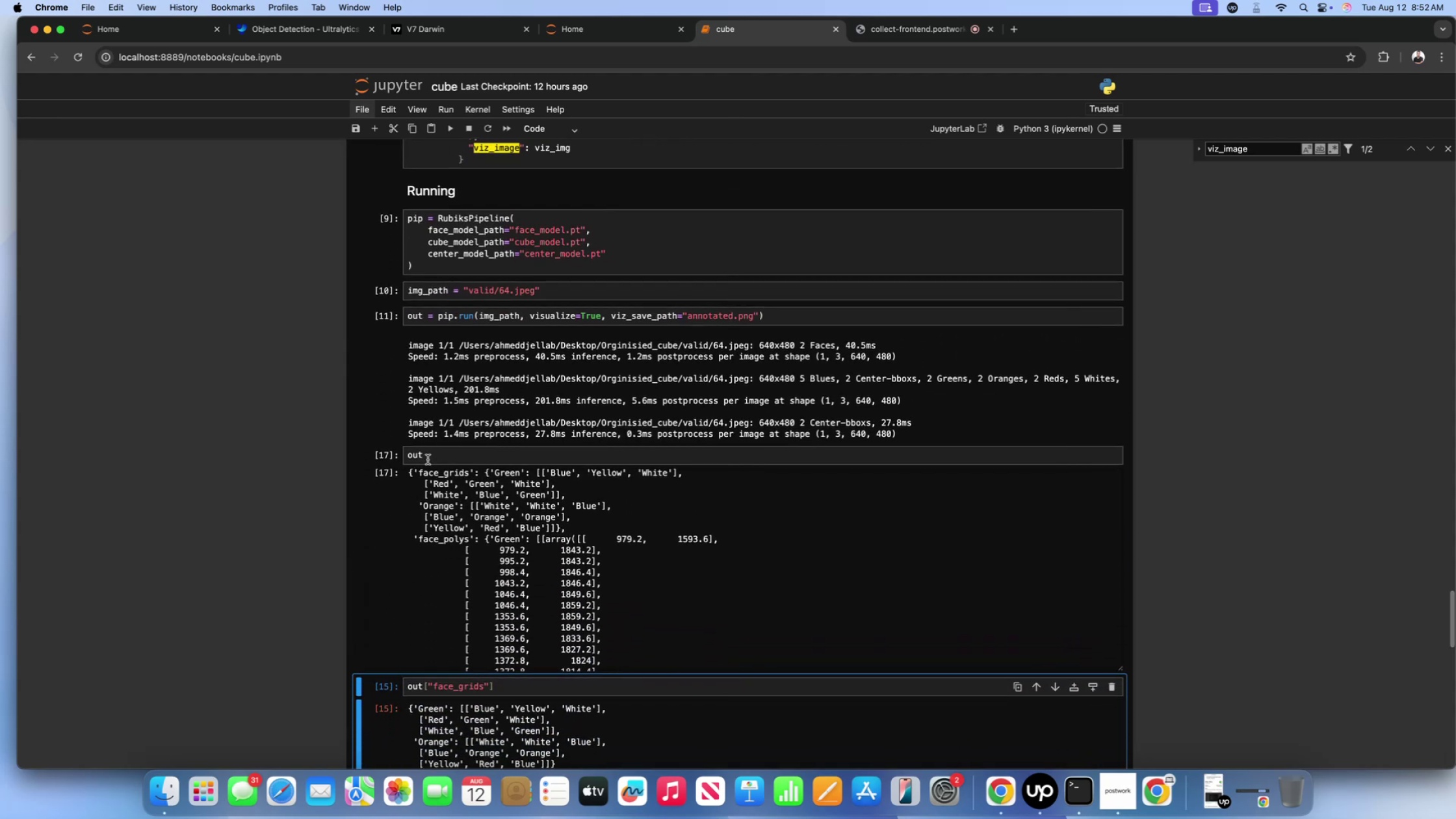 
left_click([428, 460])
 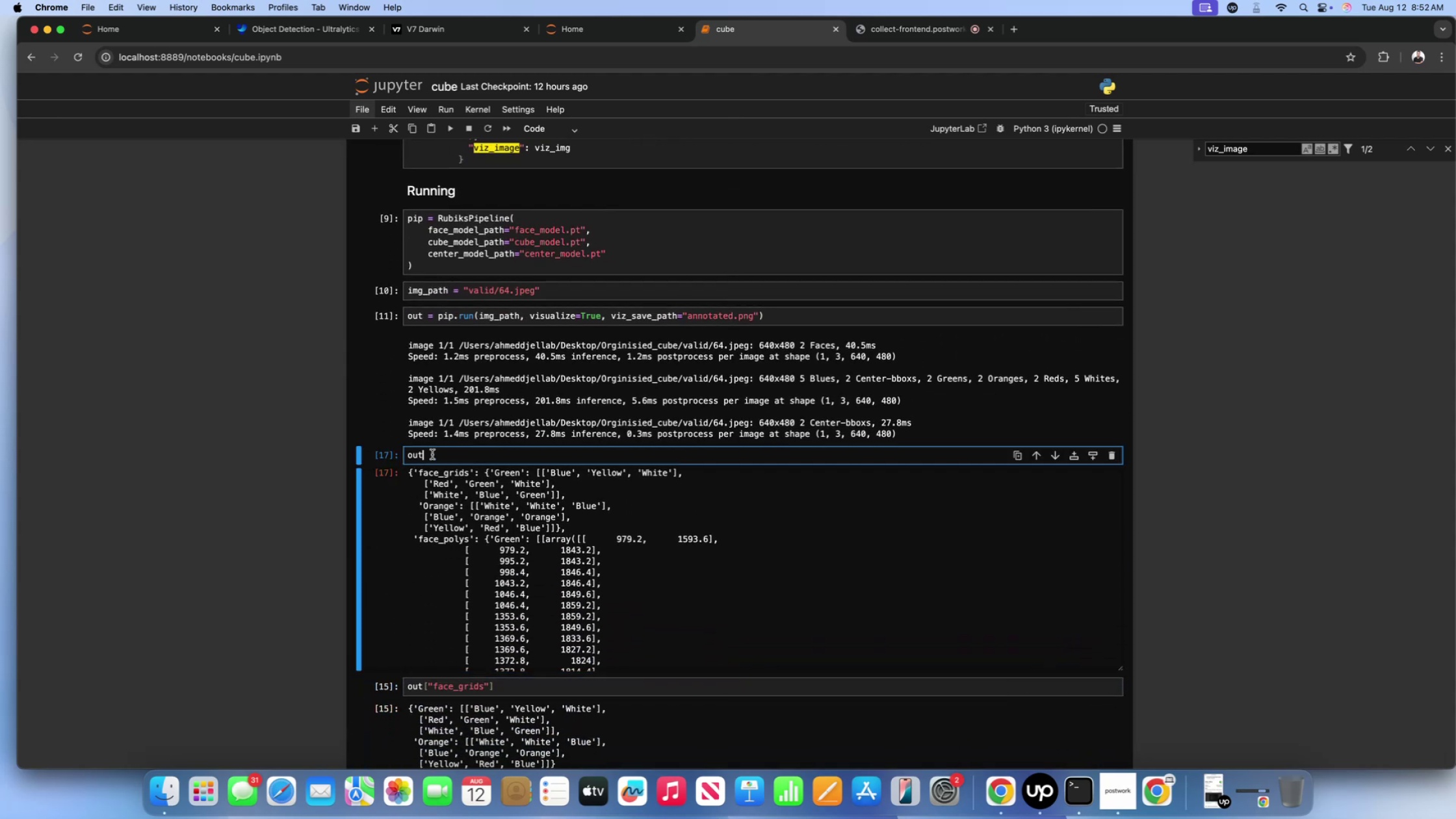 
left_click_drag(start_coordinate=[432, 454], to_coordinate=[382, 454])
 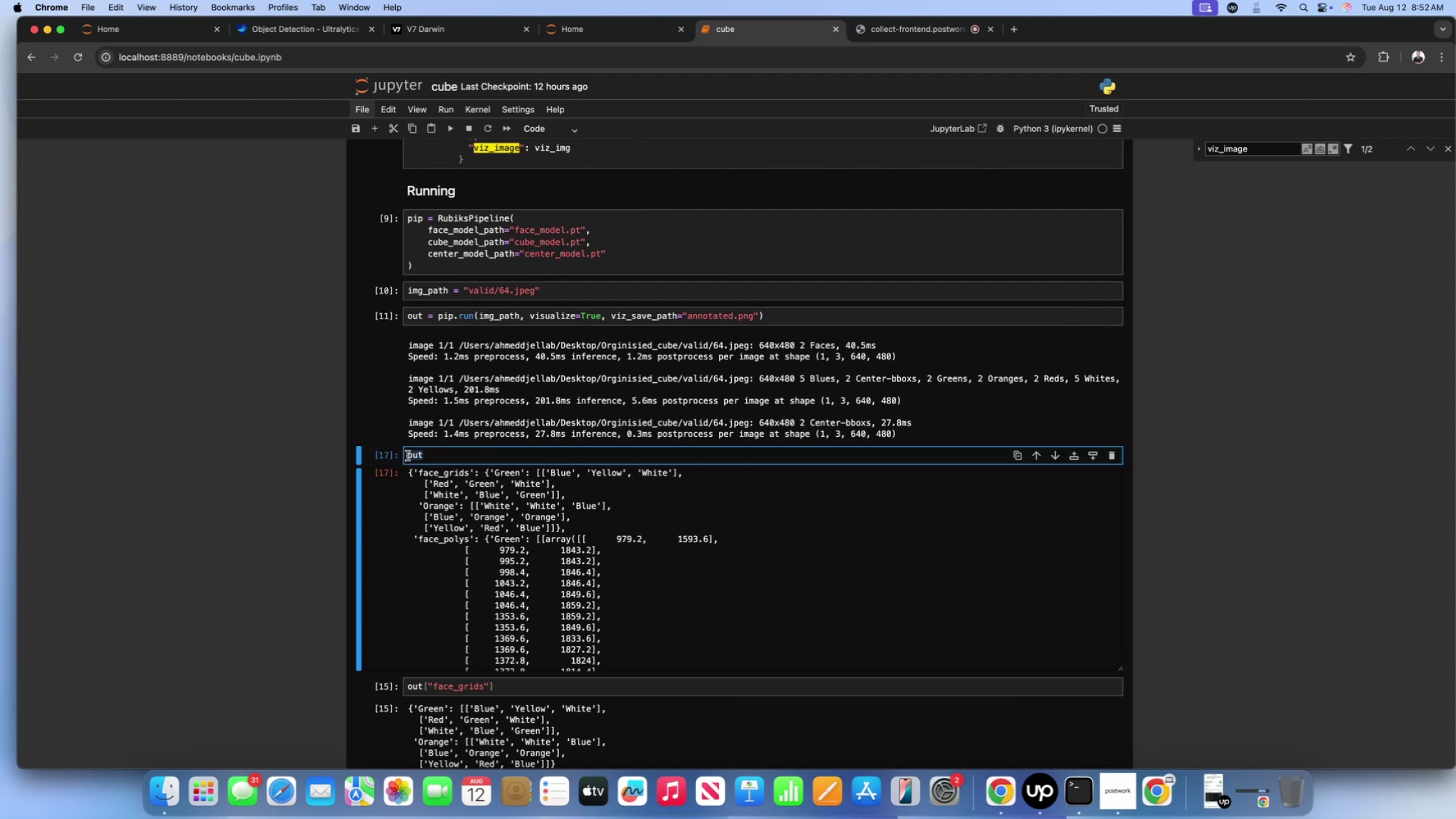 
key(Meta+CommandLeft)
 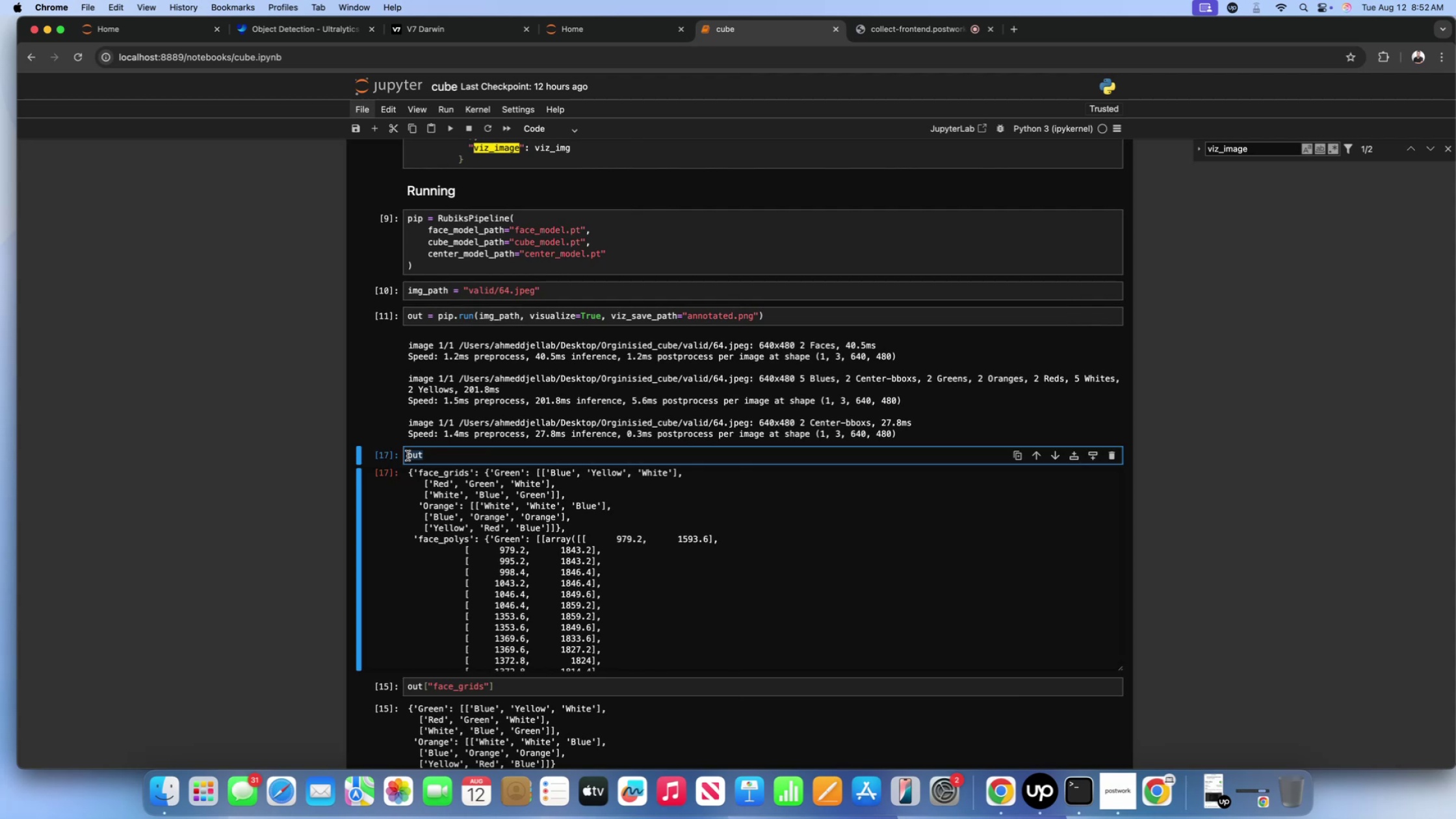 
key(Meta+C)
 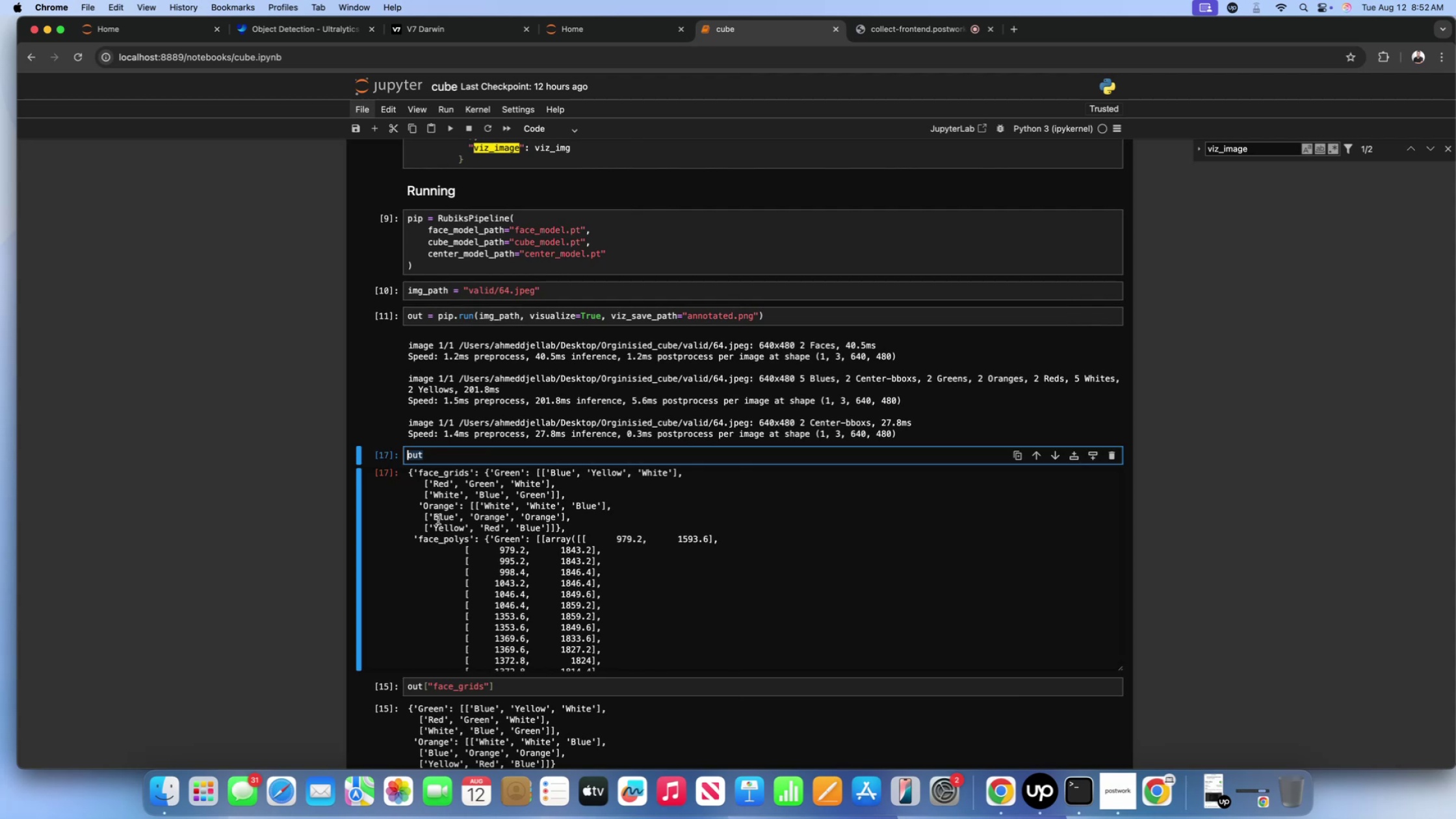 
left_click([438, 520])
 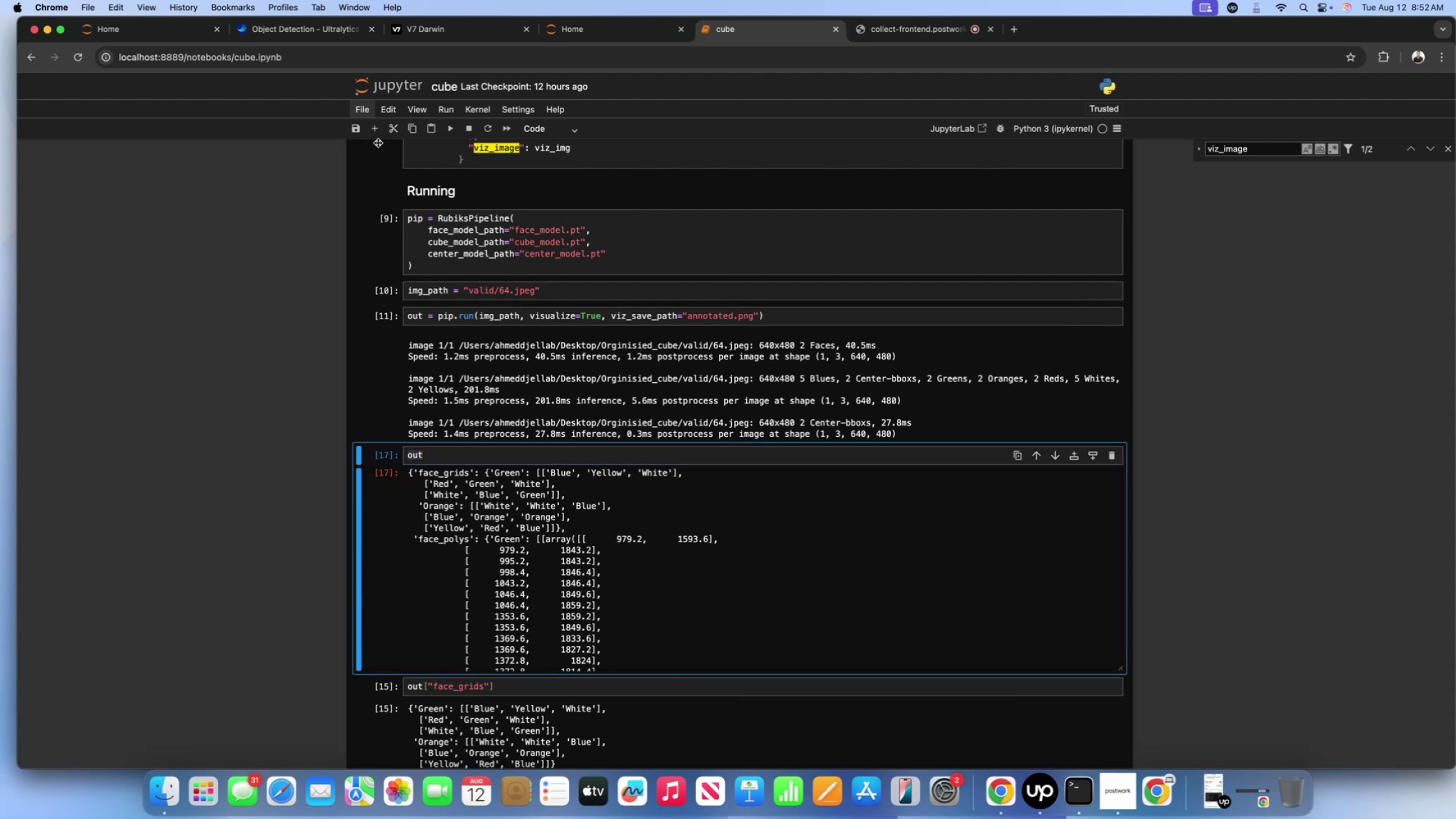 
left_click([377, 131])
 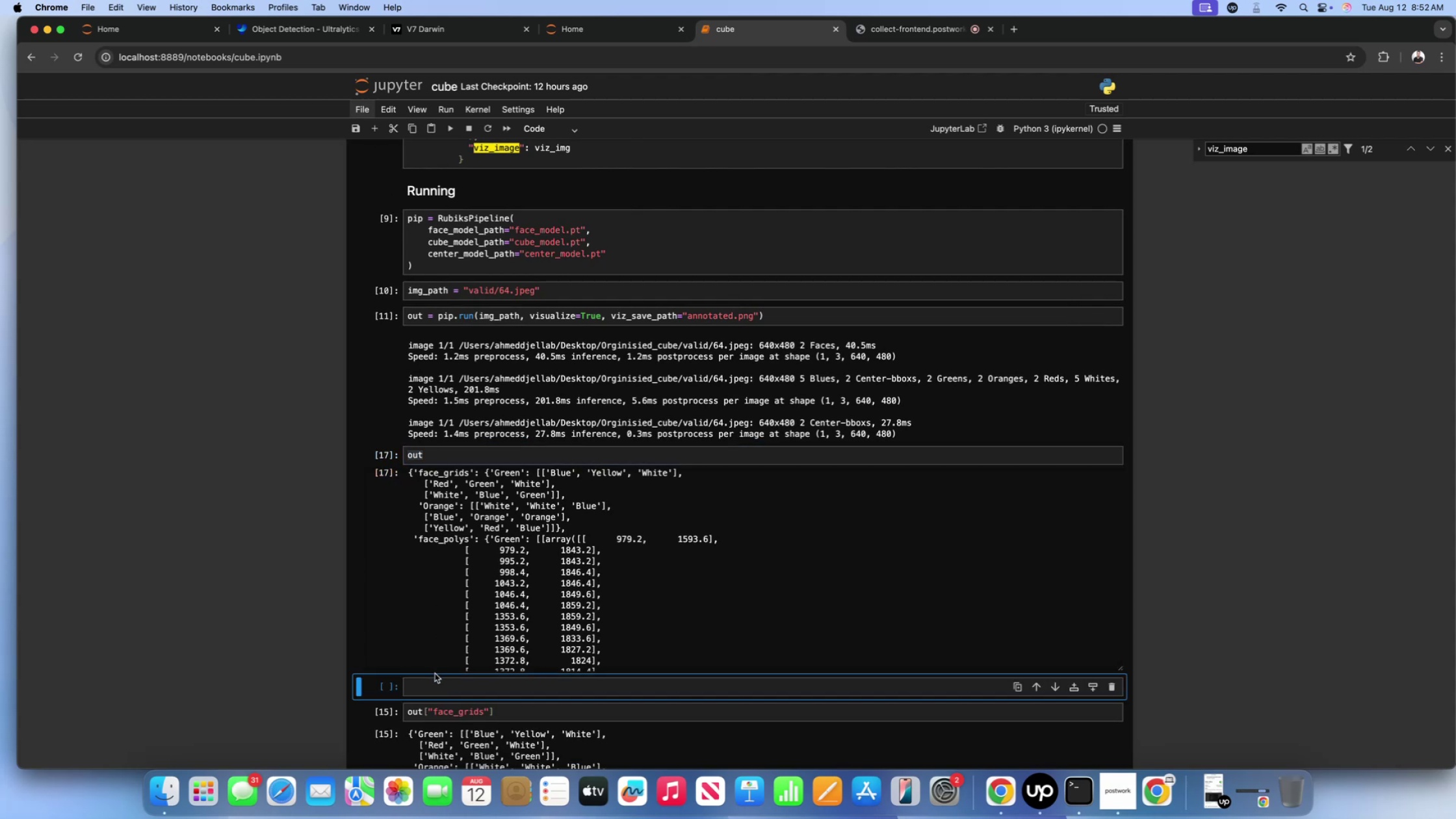 
left_click([436, 677])
 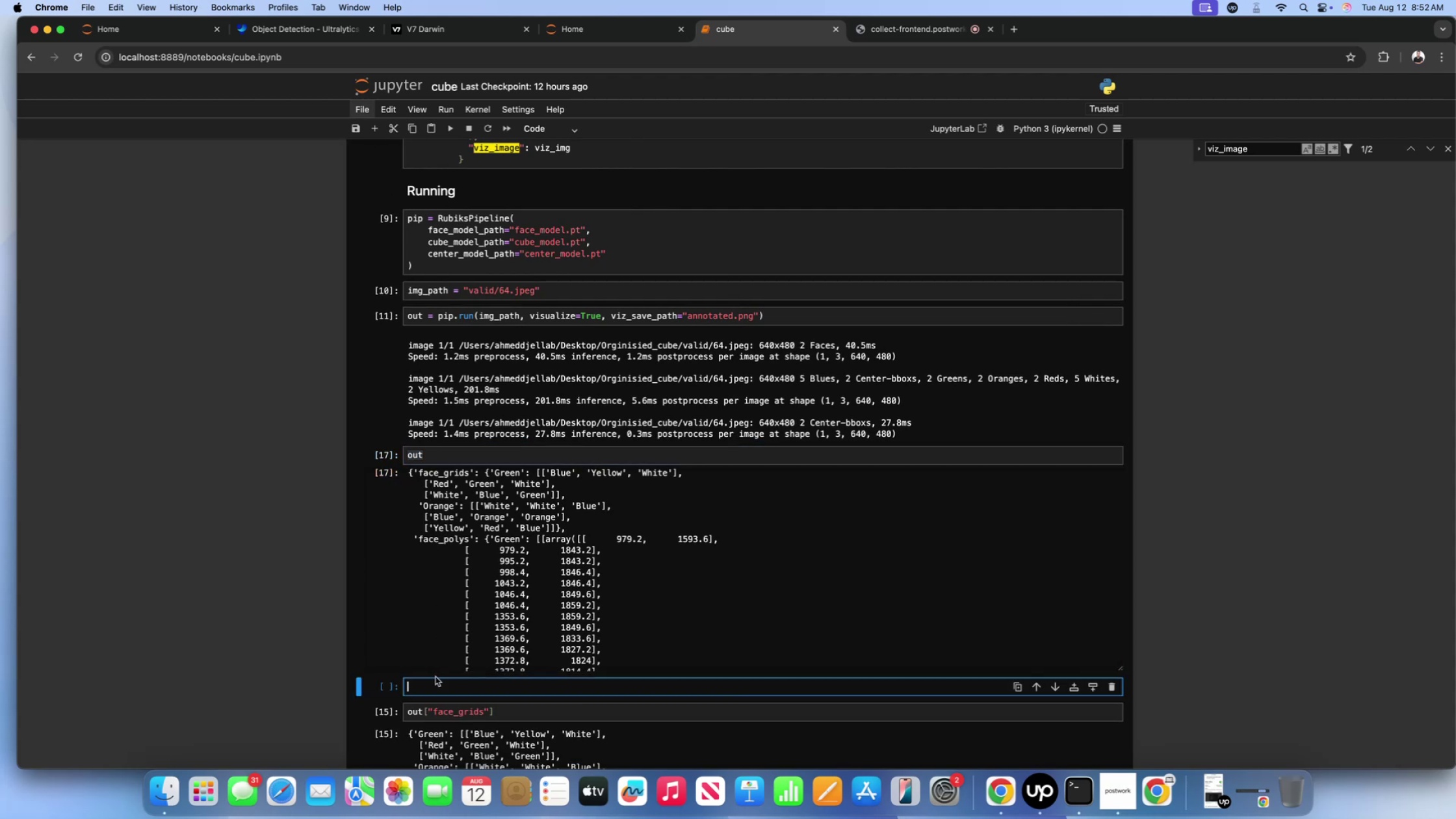 
key(Meta+V)
 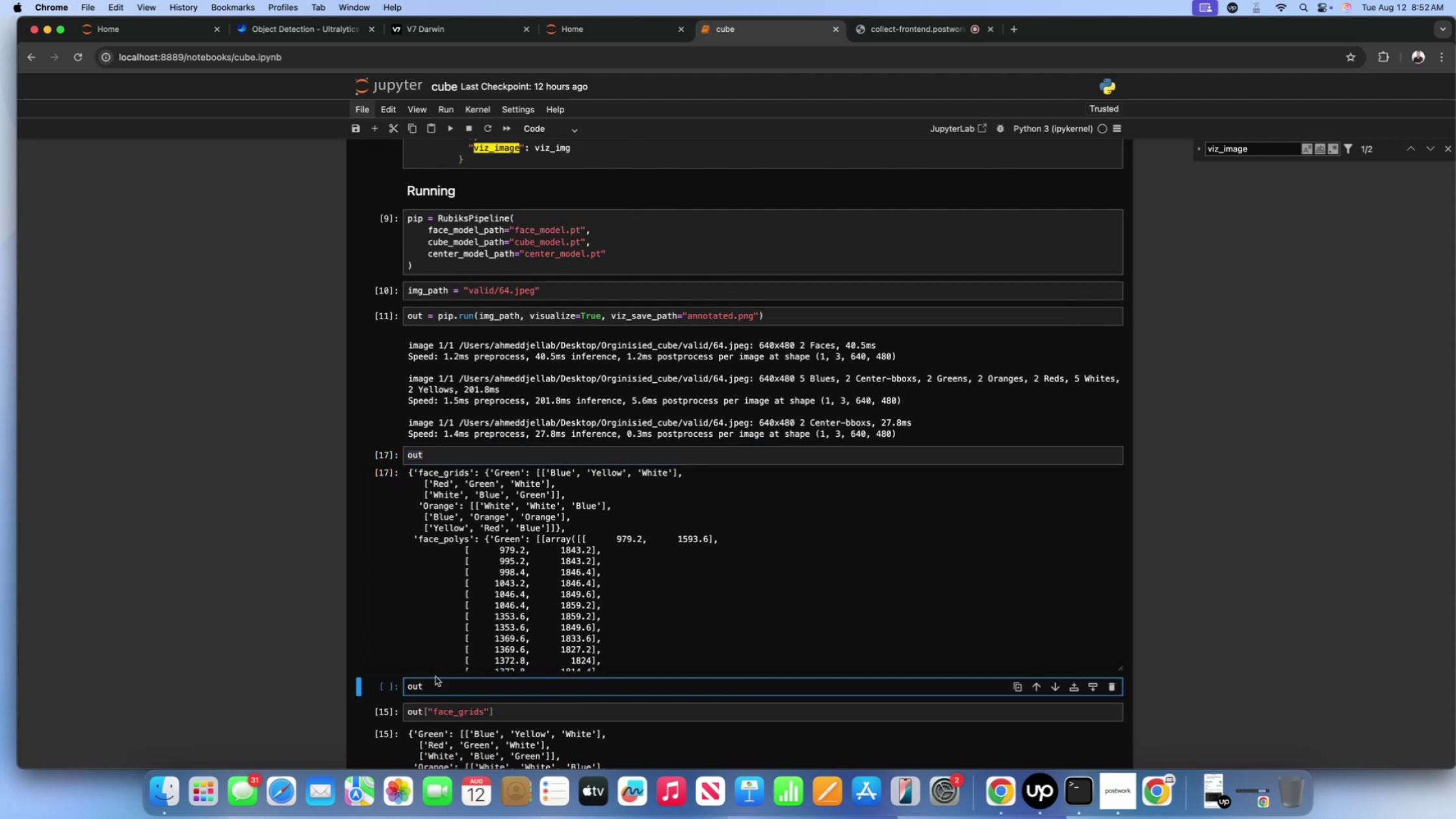 
key(BracketLeft)
 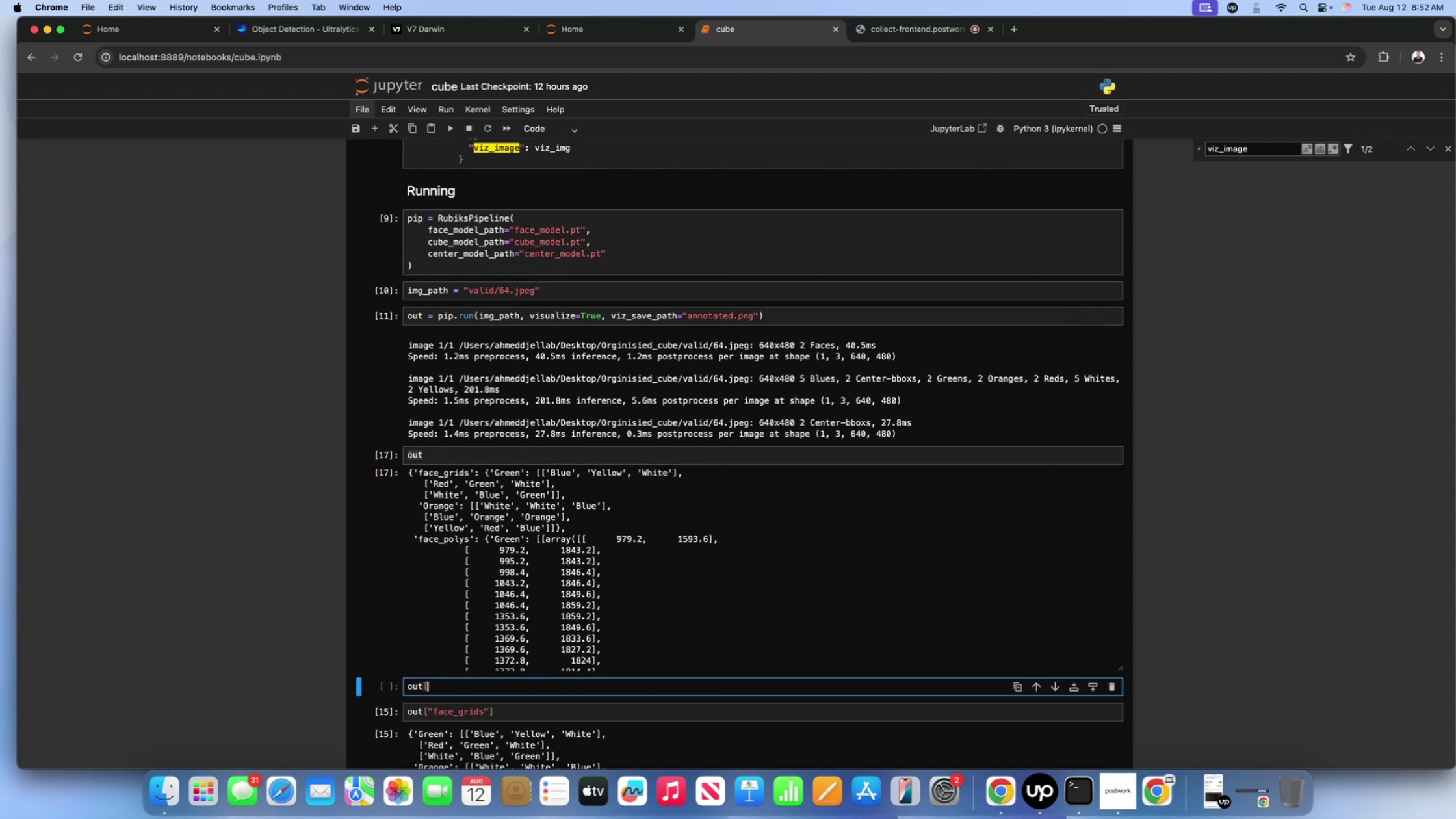 
key(BracketRight)
 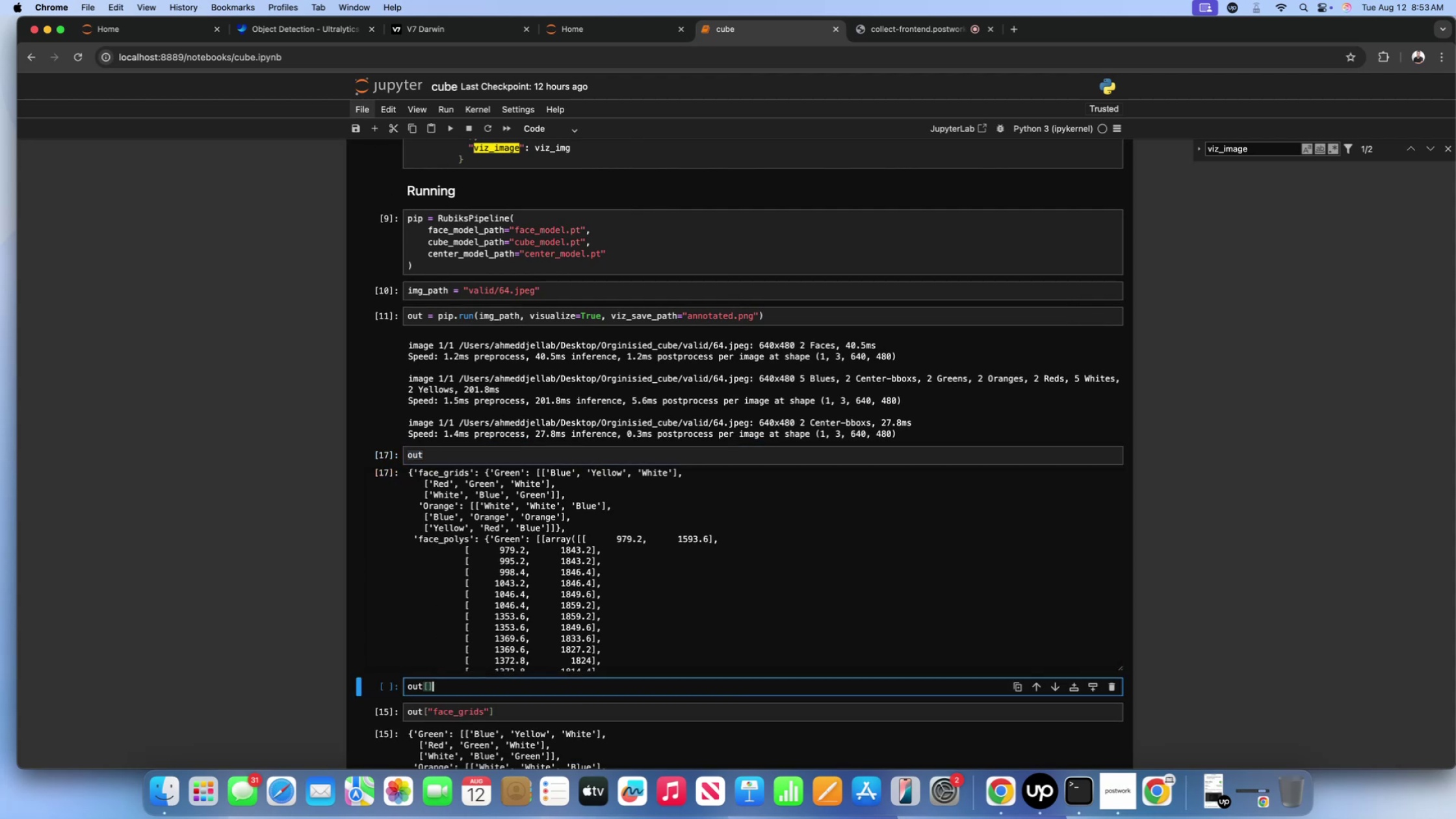 
key(ArrowLeft)
 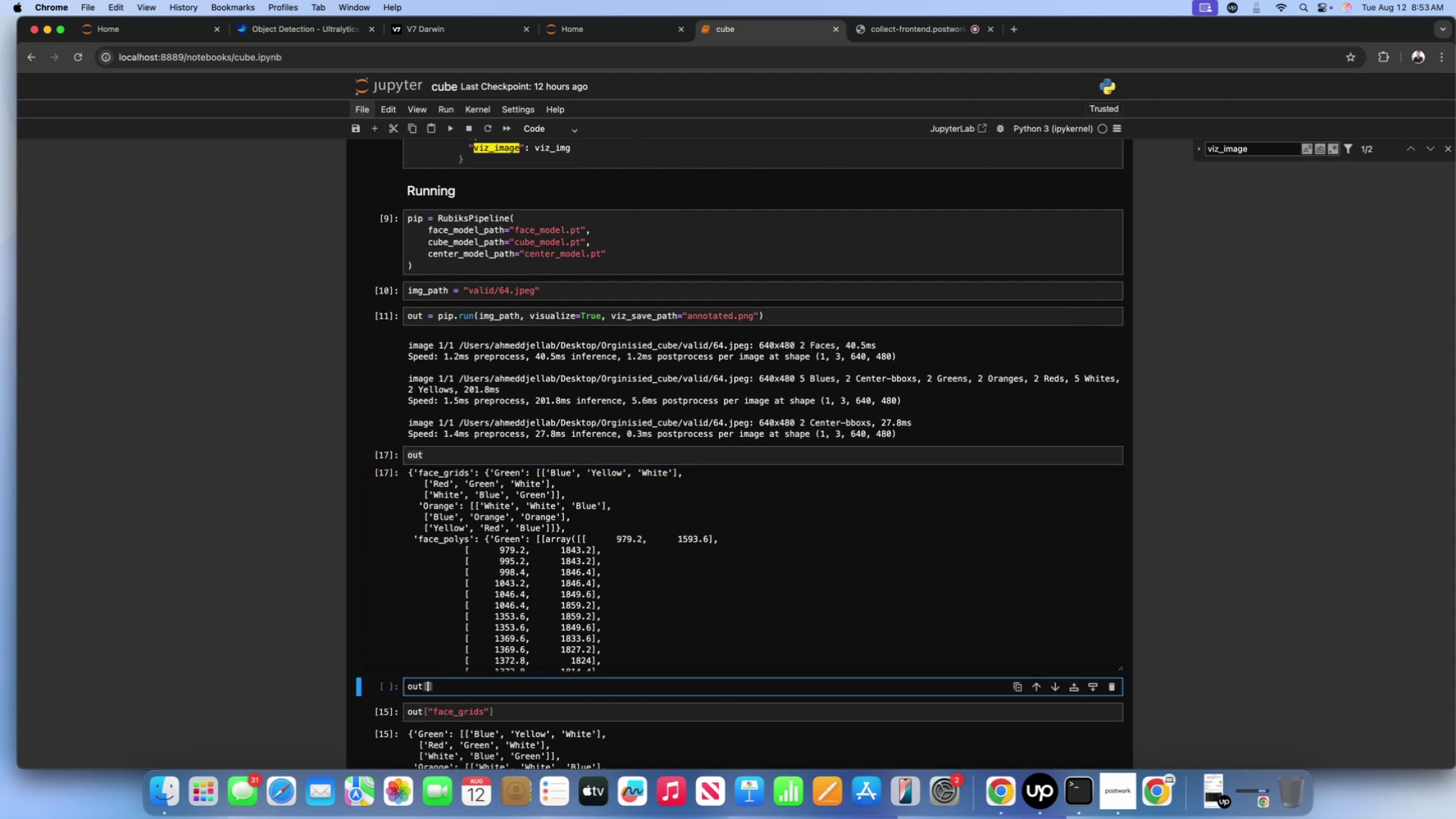 
key(Quote)
 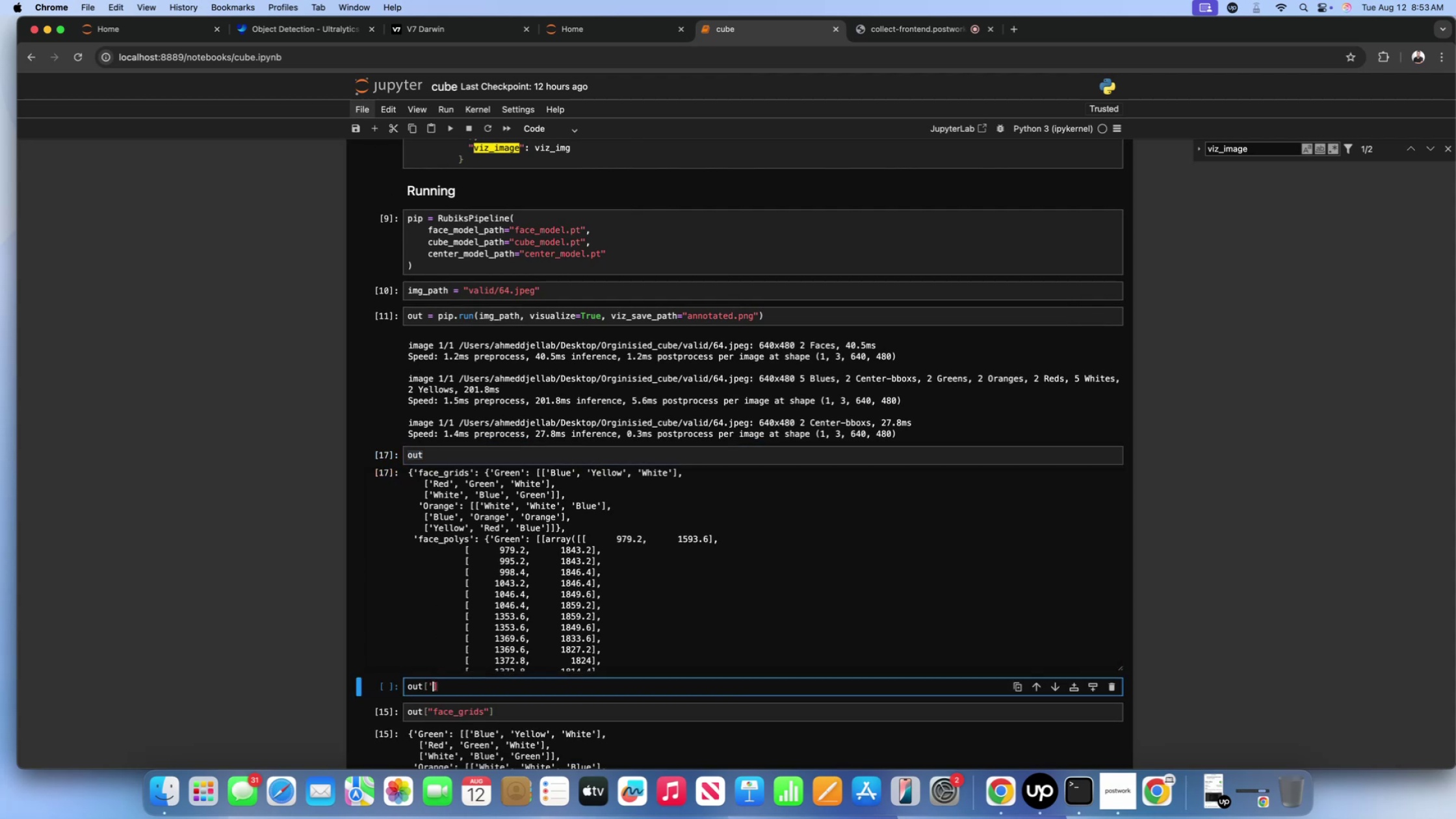 
key(Quote)
 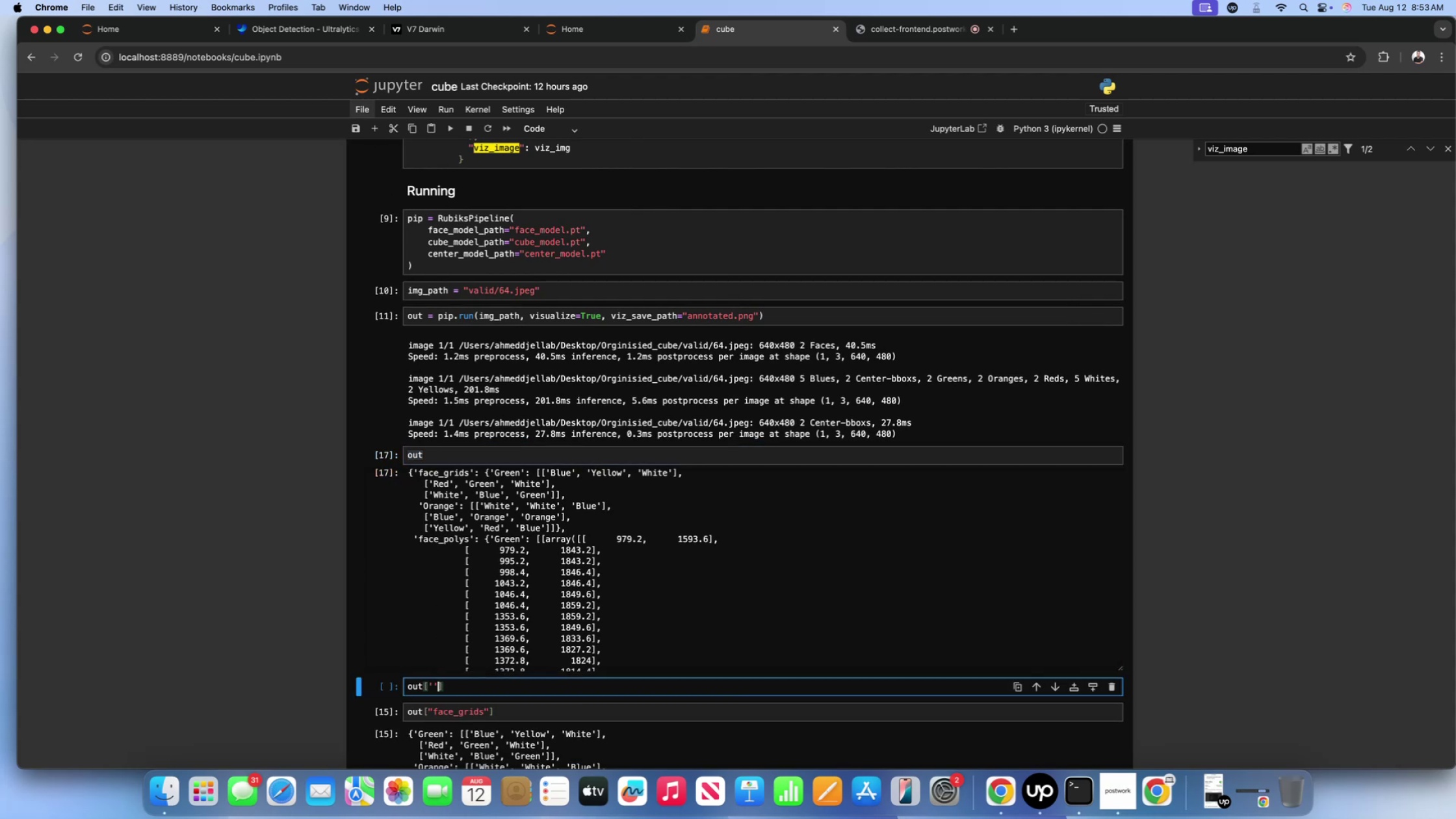 
key(ArrowLeft)
 